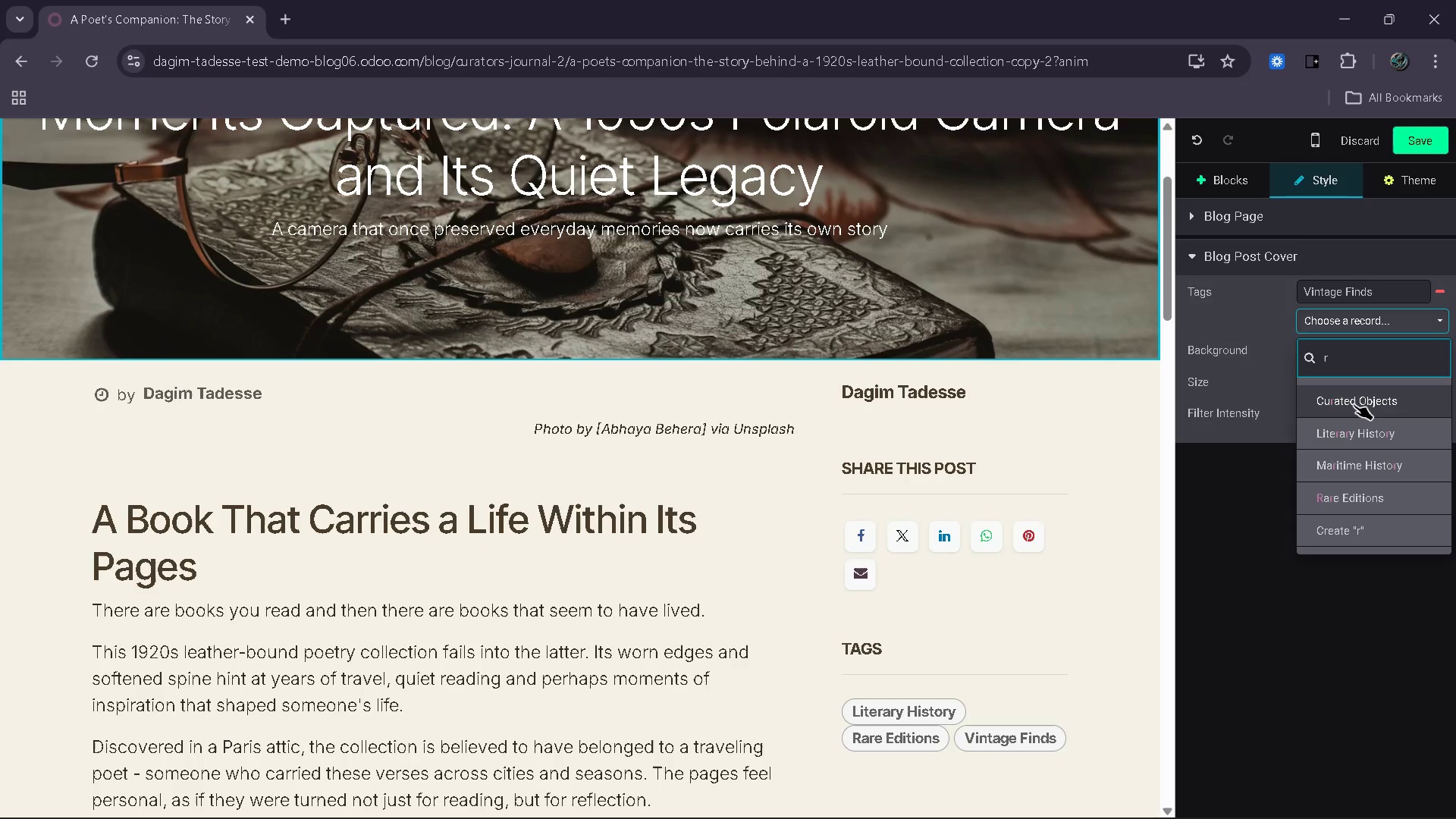 
type(etr)
key(Backspace)
type(tro t)
 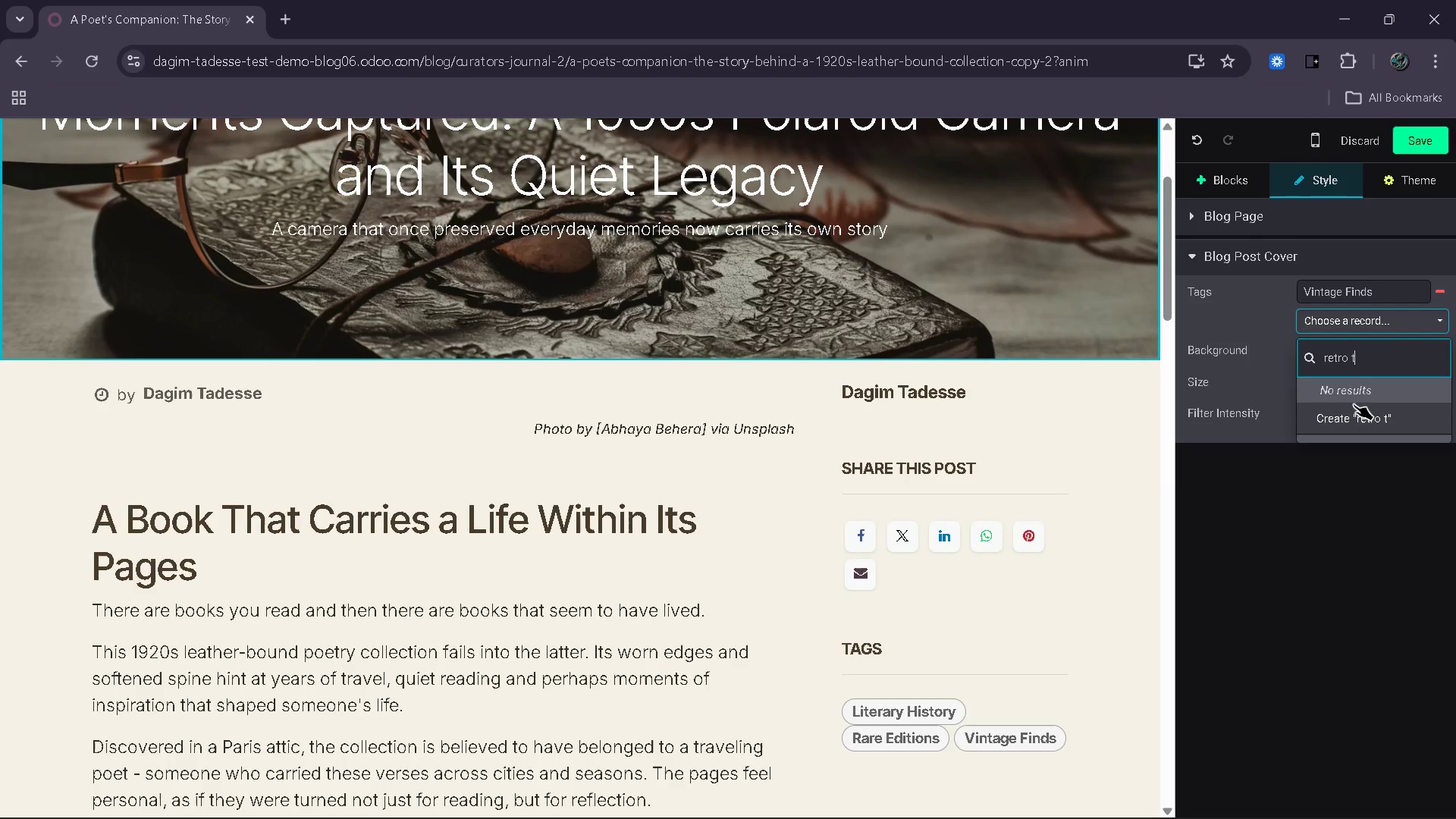 
wait(13.67)
 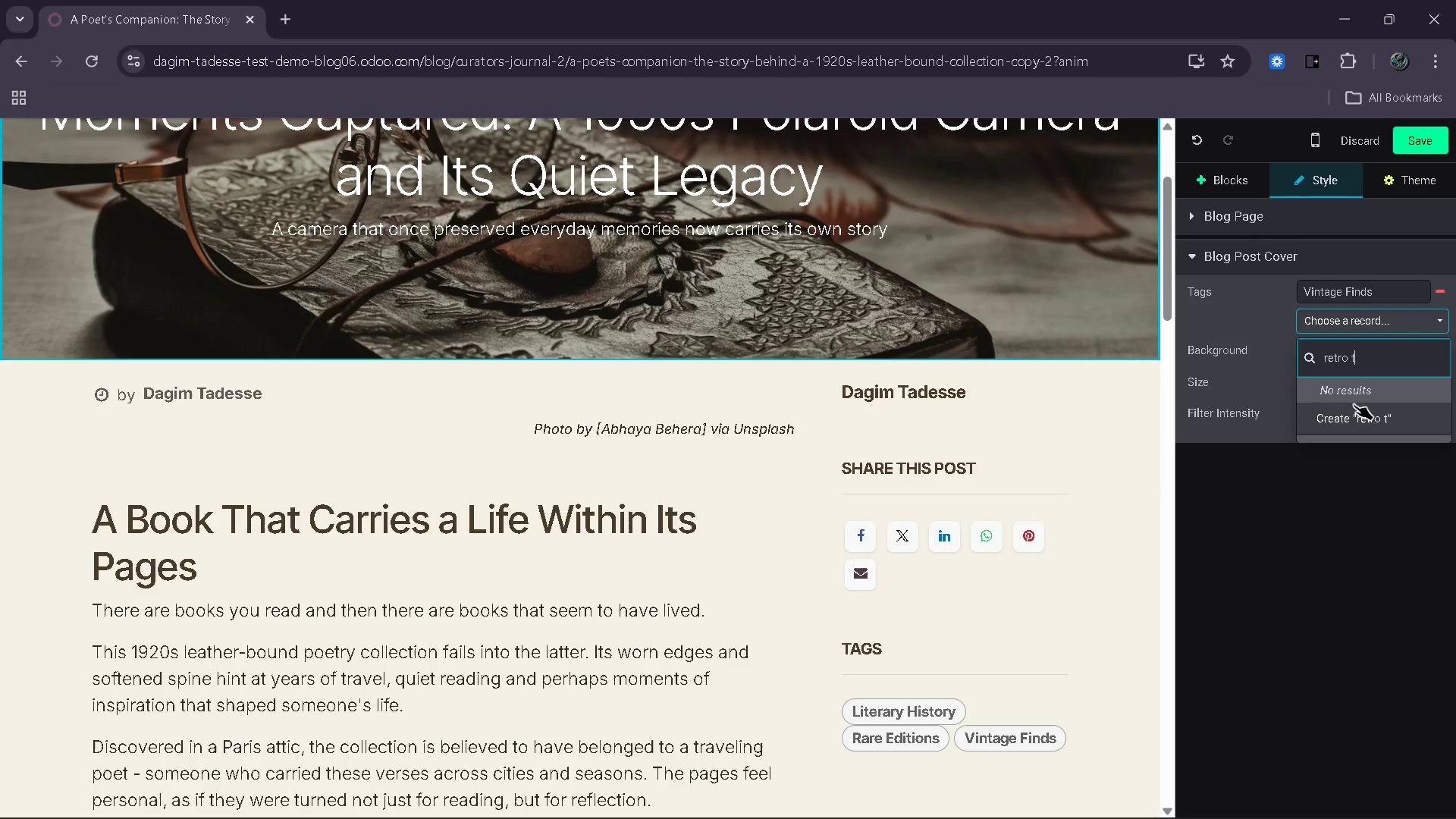 
type(echh)
 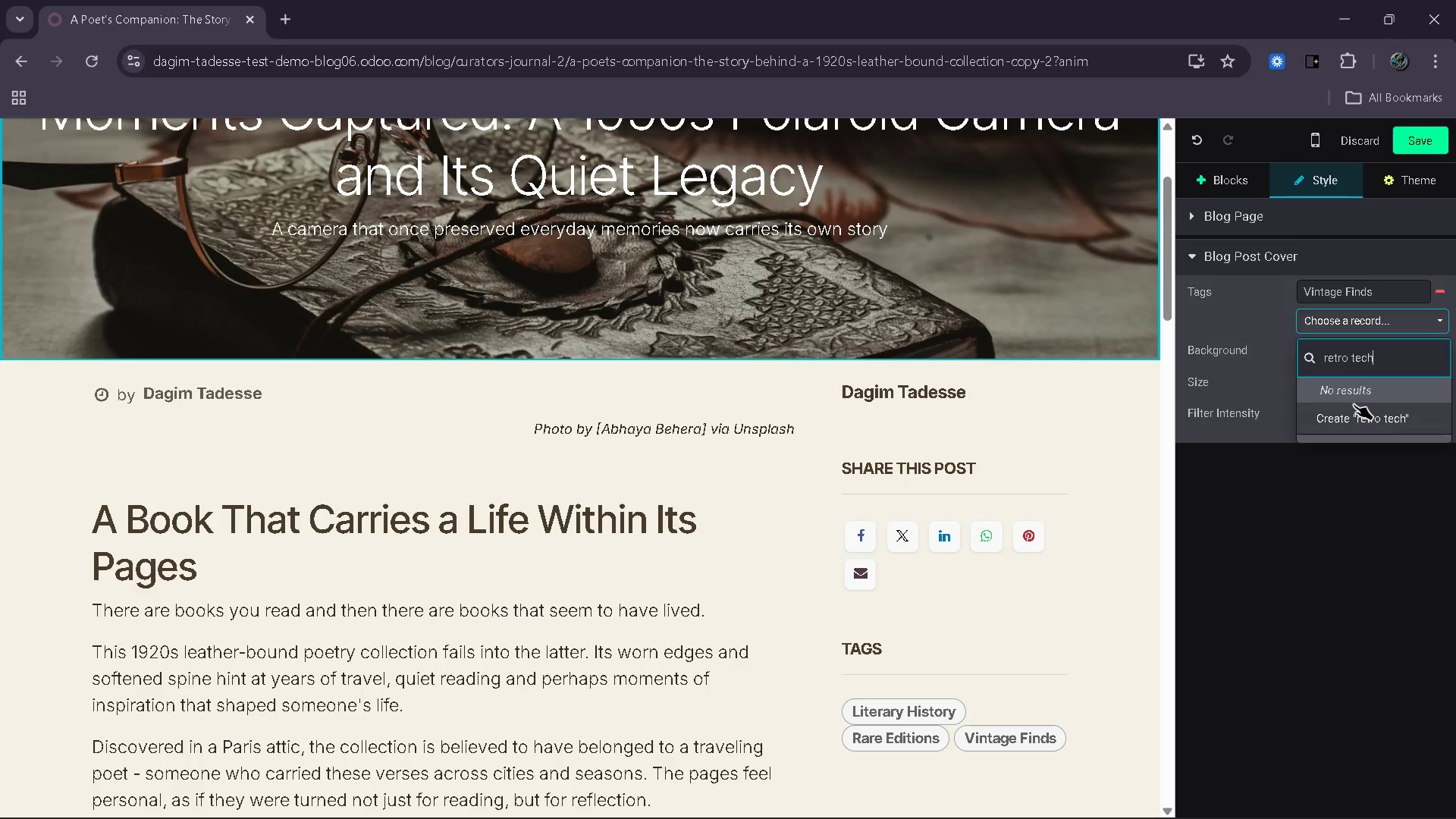 
key(Enter)
 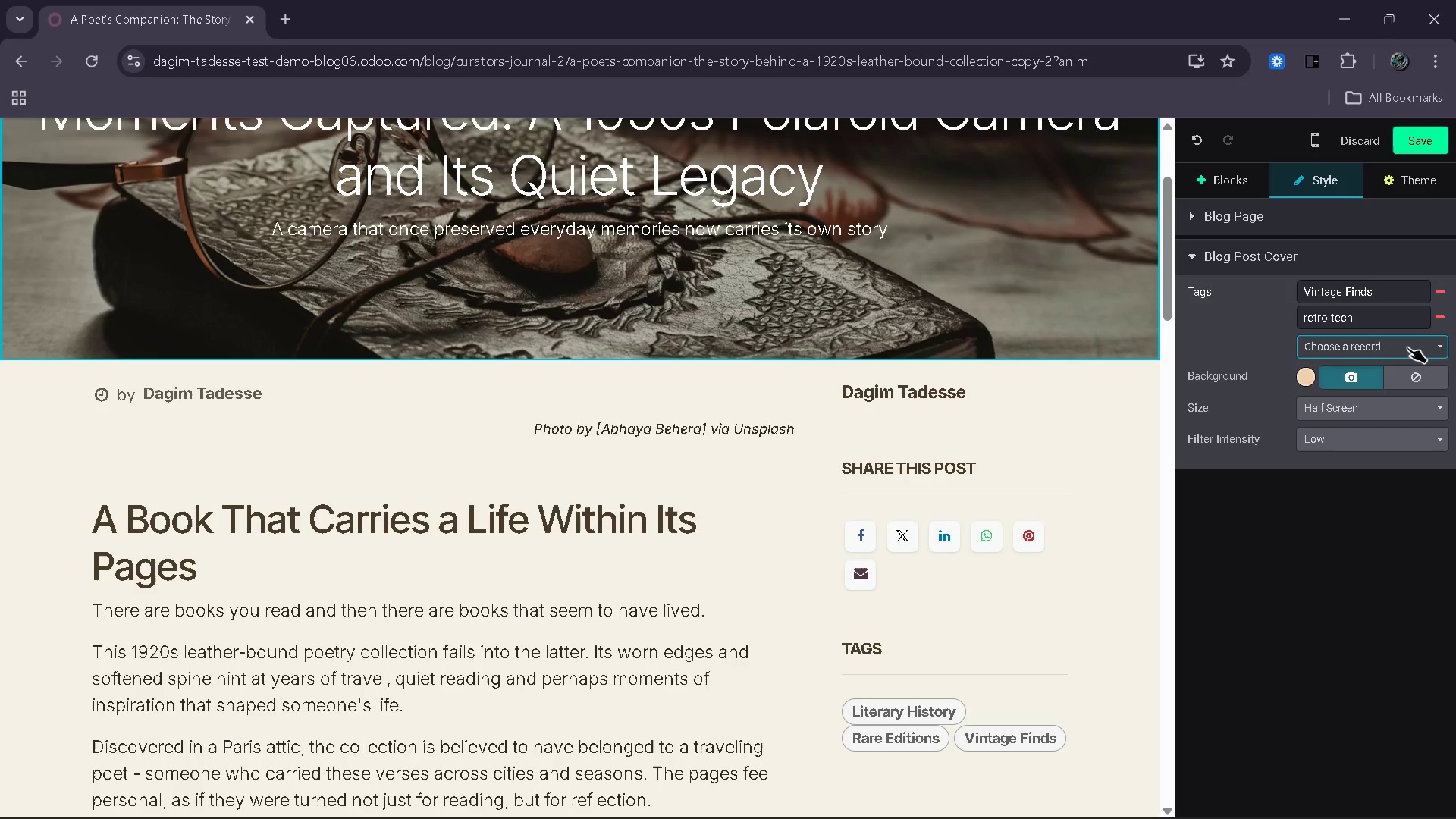 
left_click([1407, 347])
 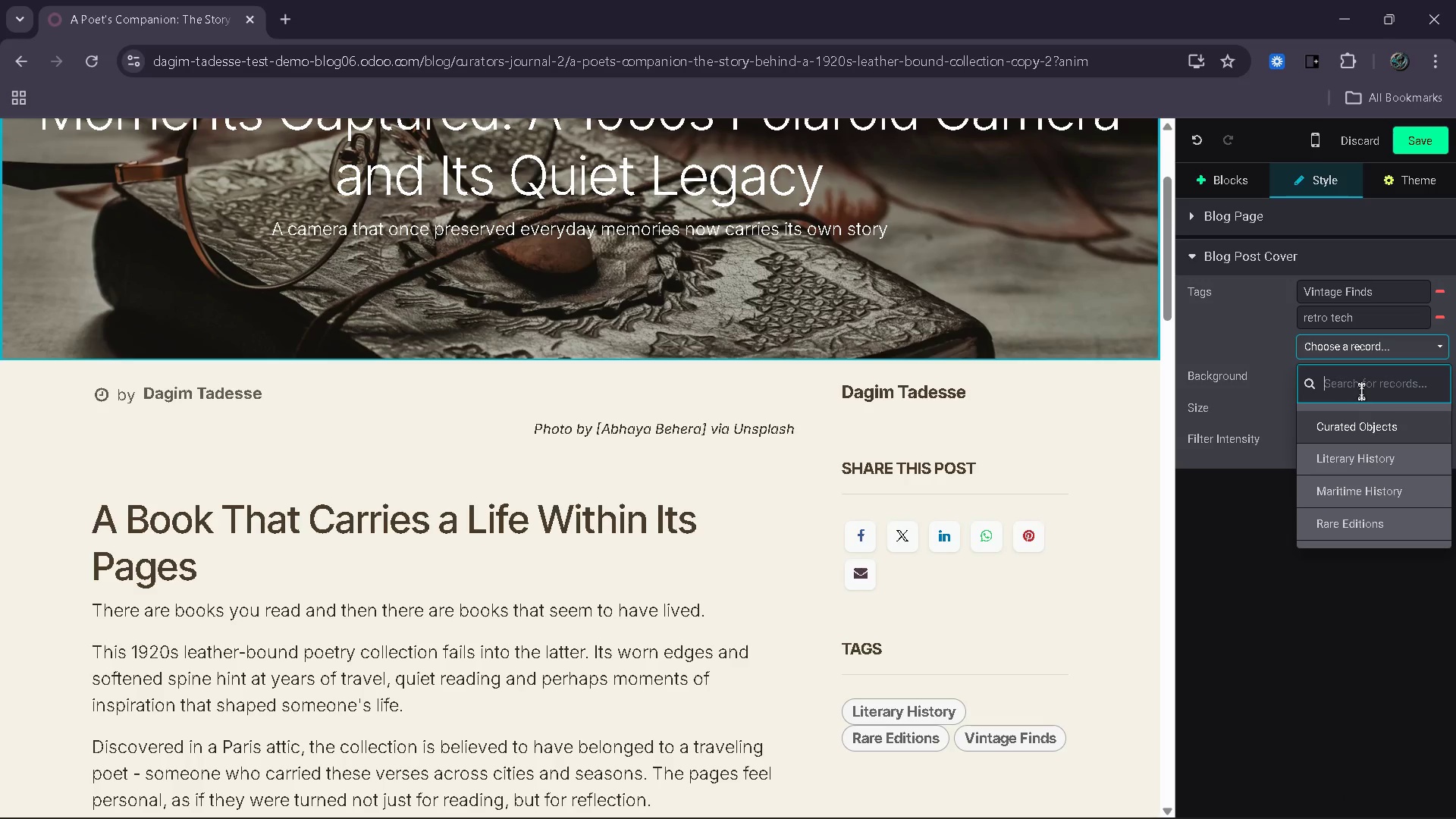 
type(Nos)
key(Backspace)
type(o)
 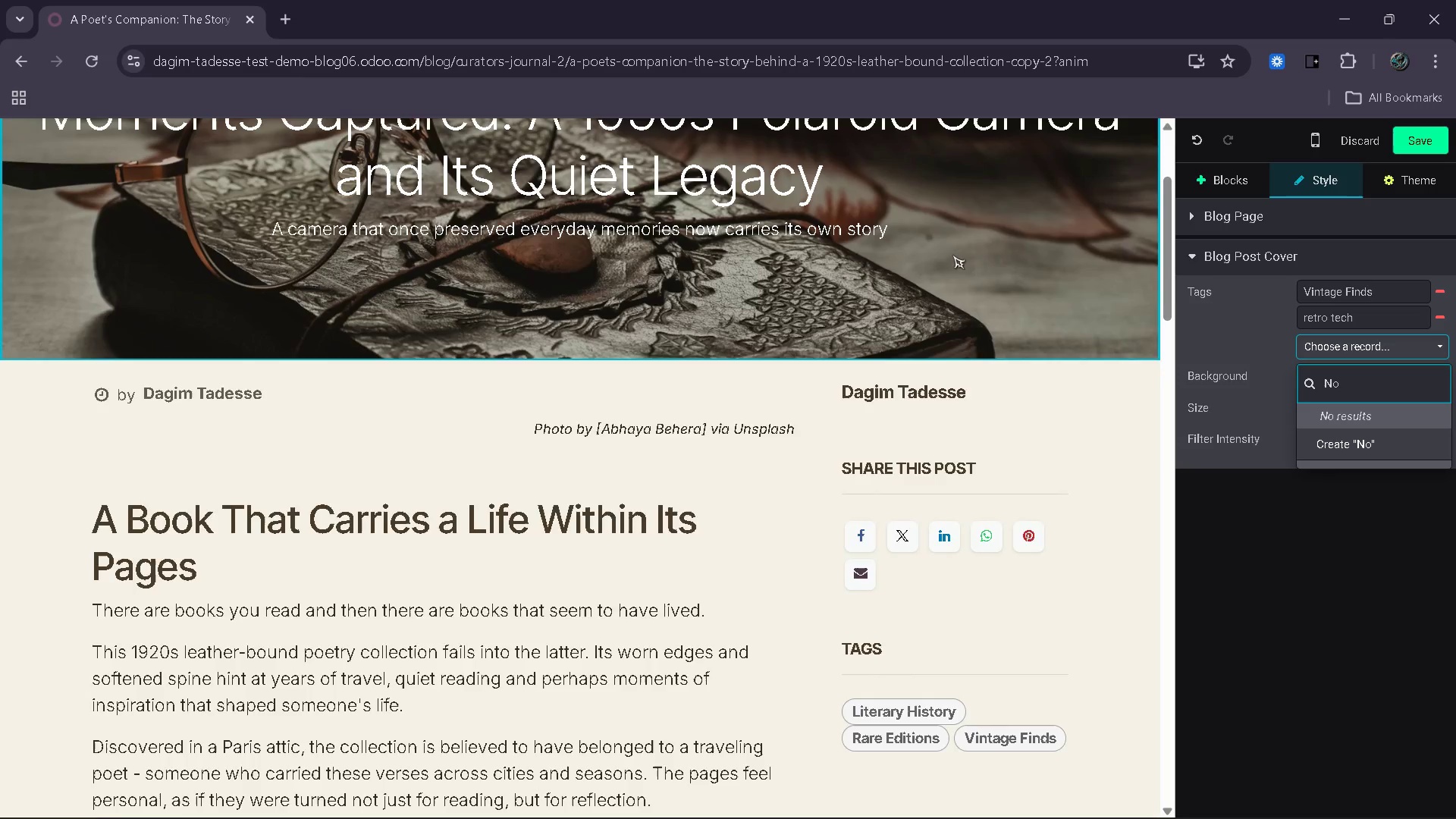 
wait(7.91)
 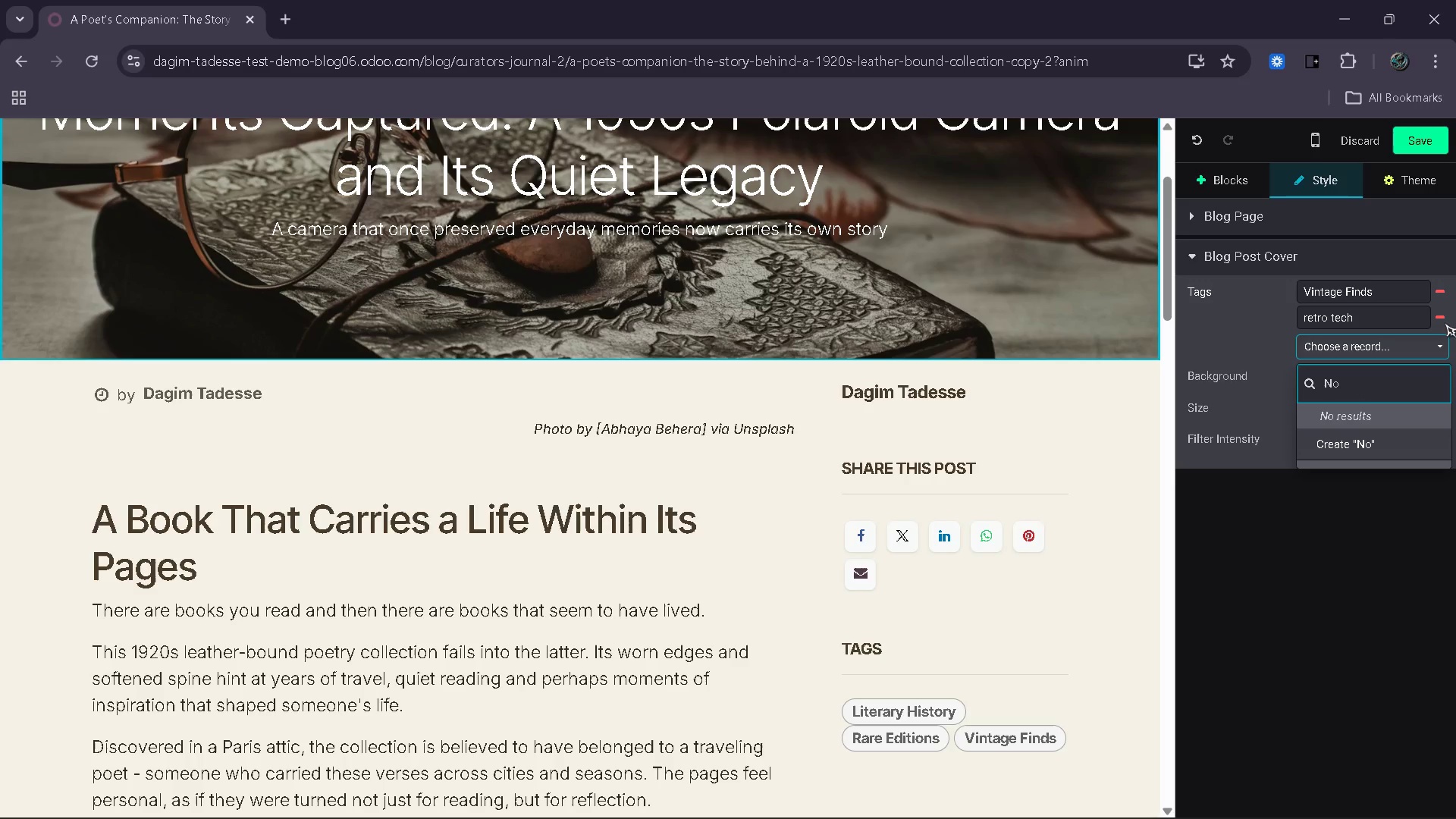 
key(Backspace)
 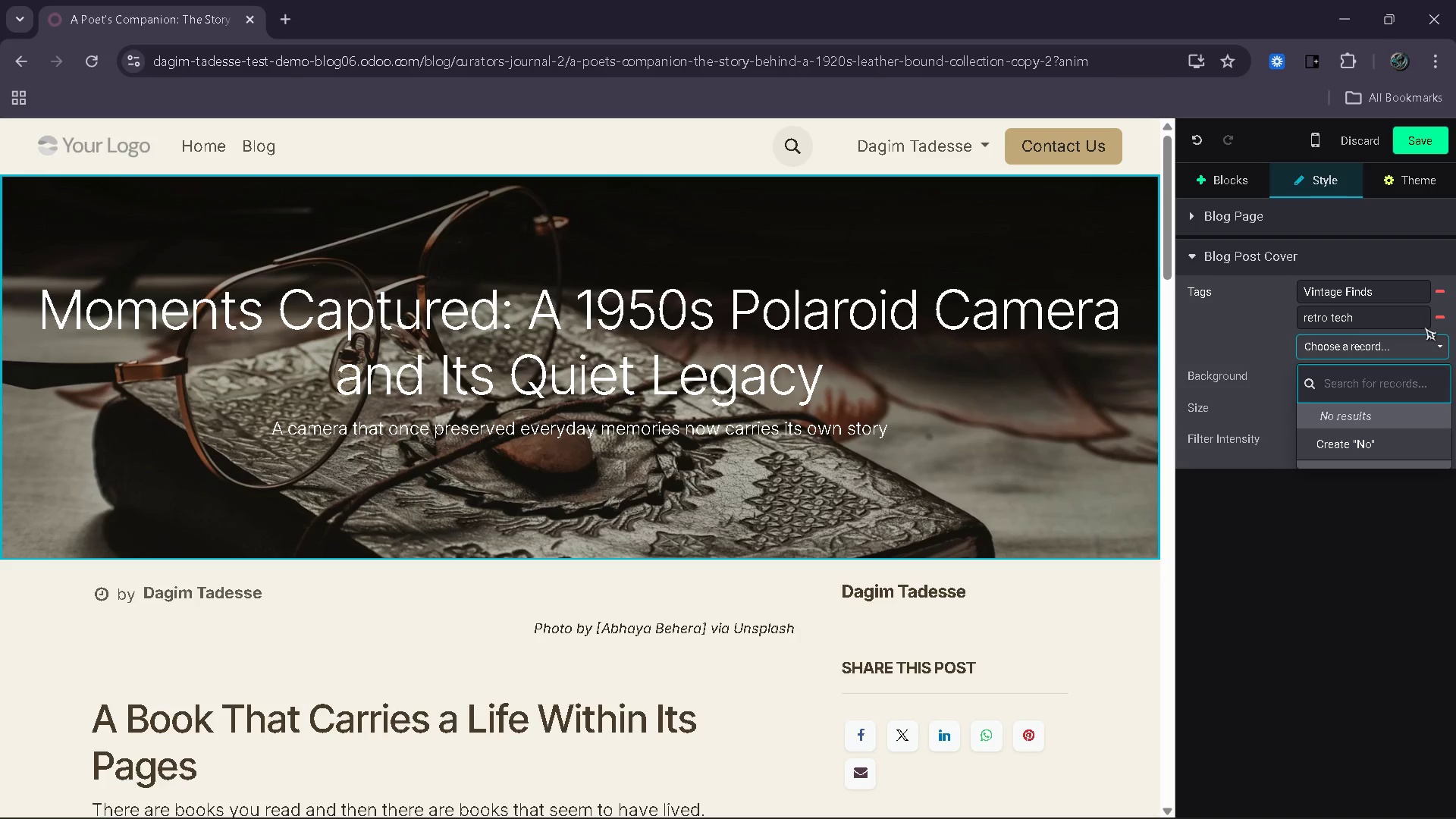 
key(Backspace)
 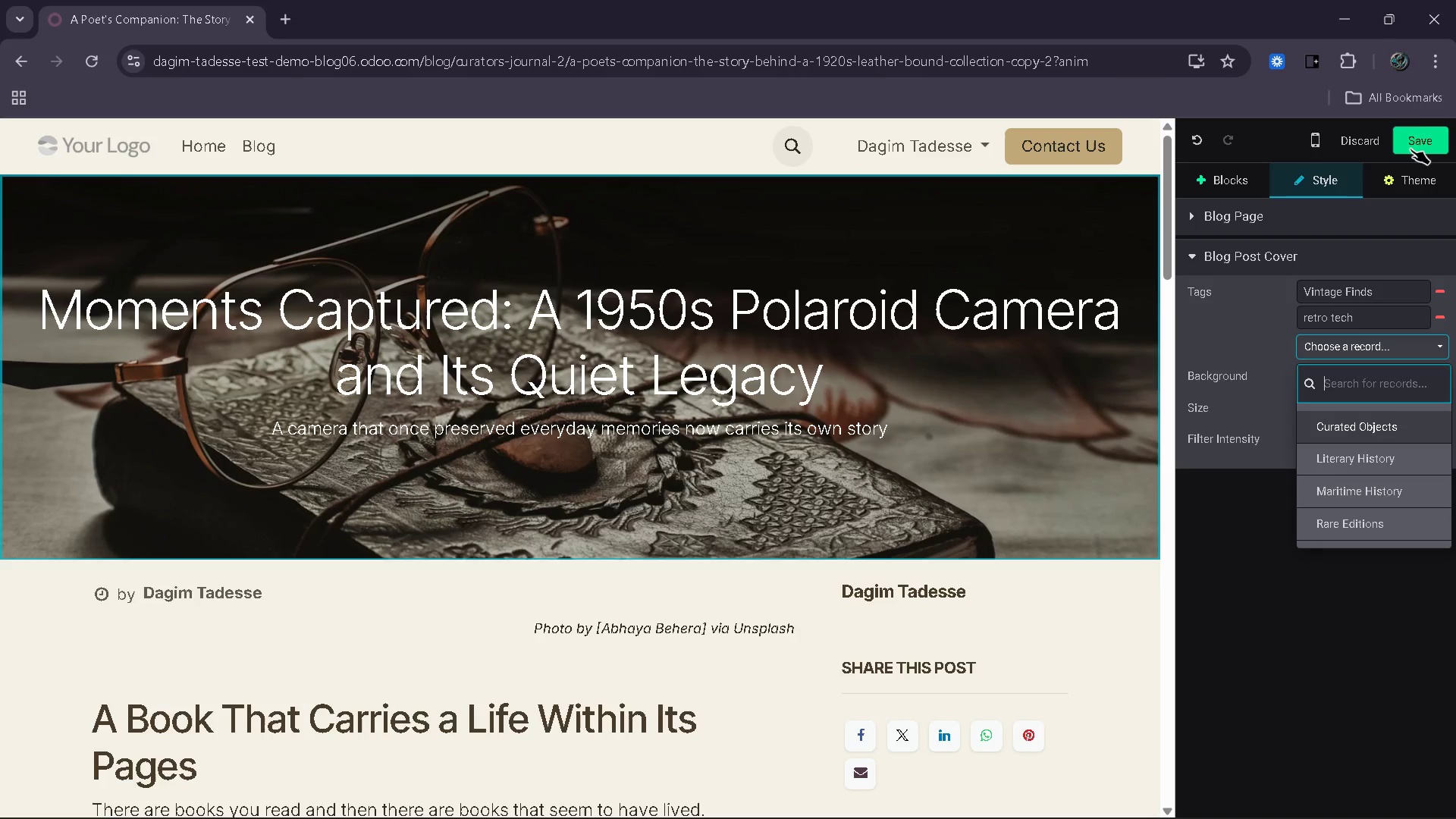 
left_click([1416, 136])
 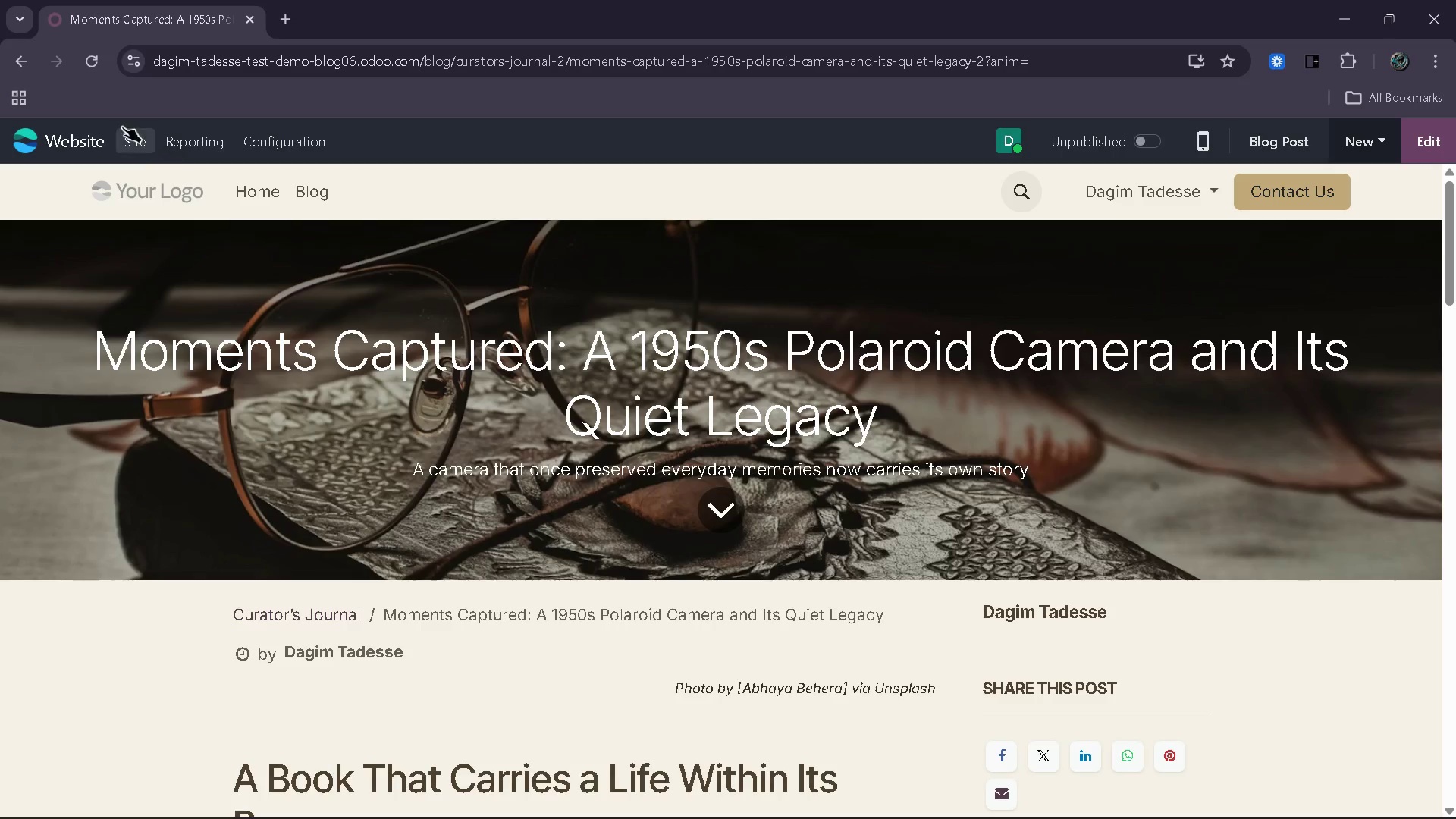 
left_click([297, 146])
 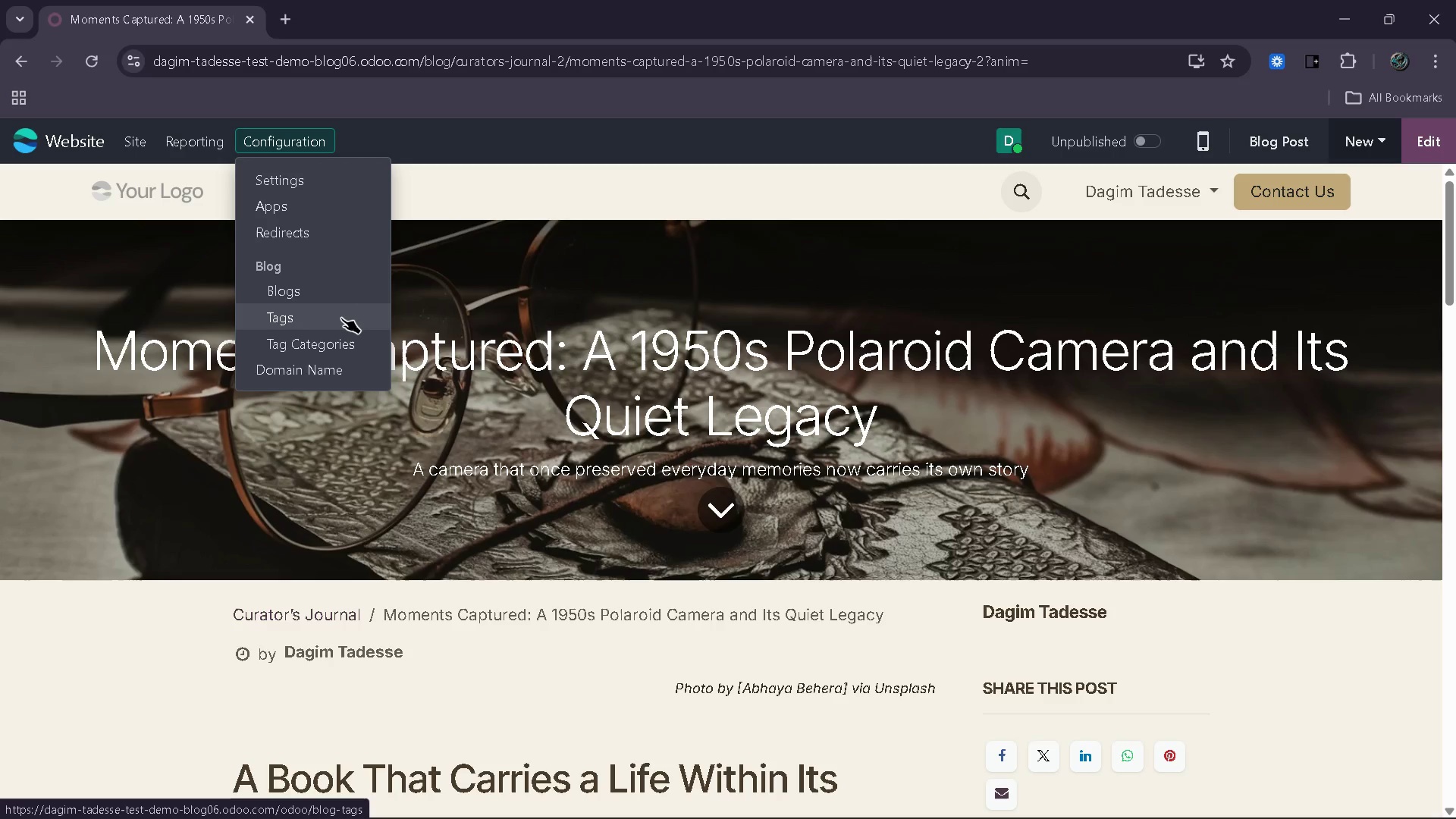 
left_click([341, 318])
 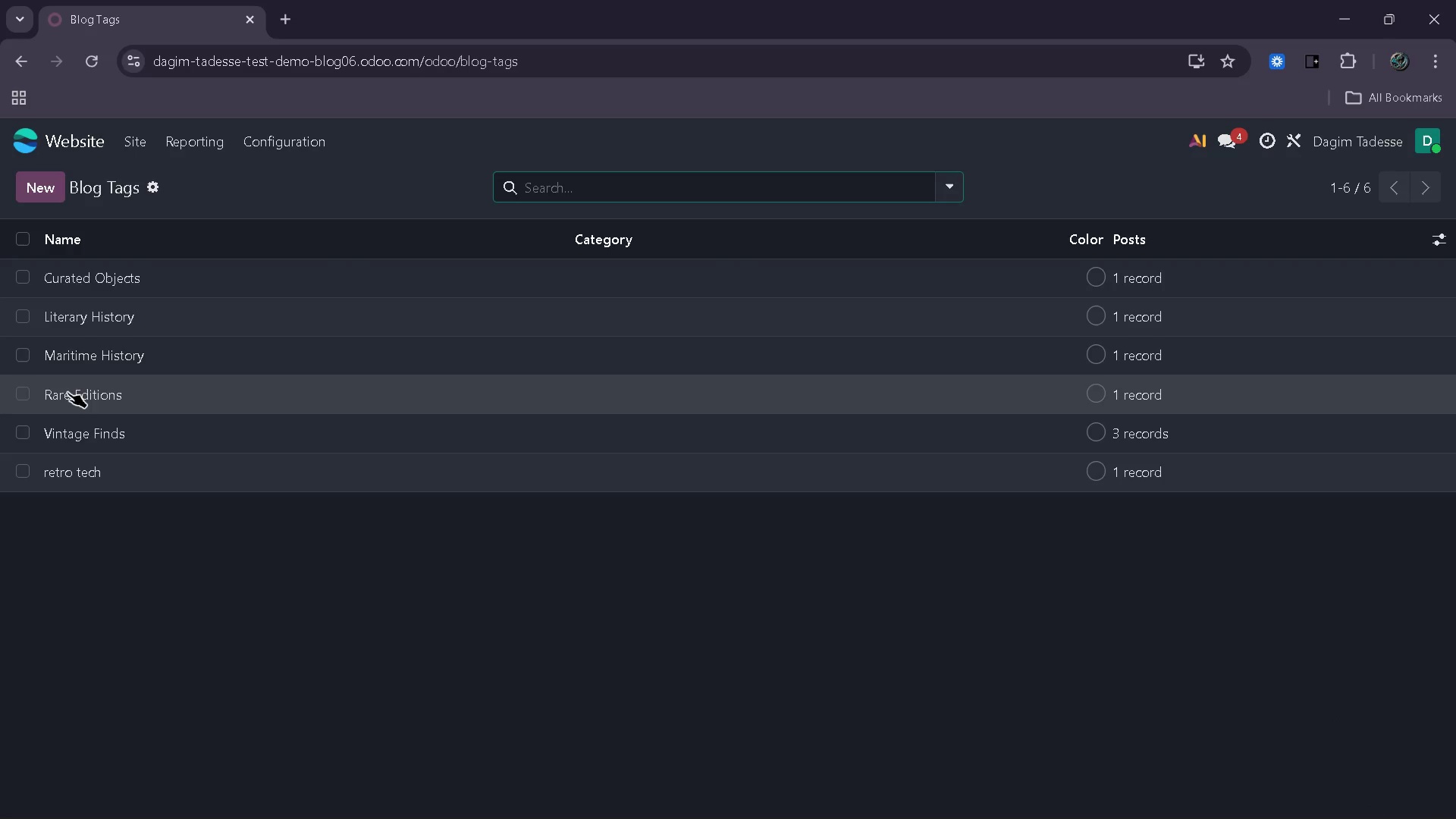 
wait(5.91)
 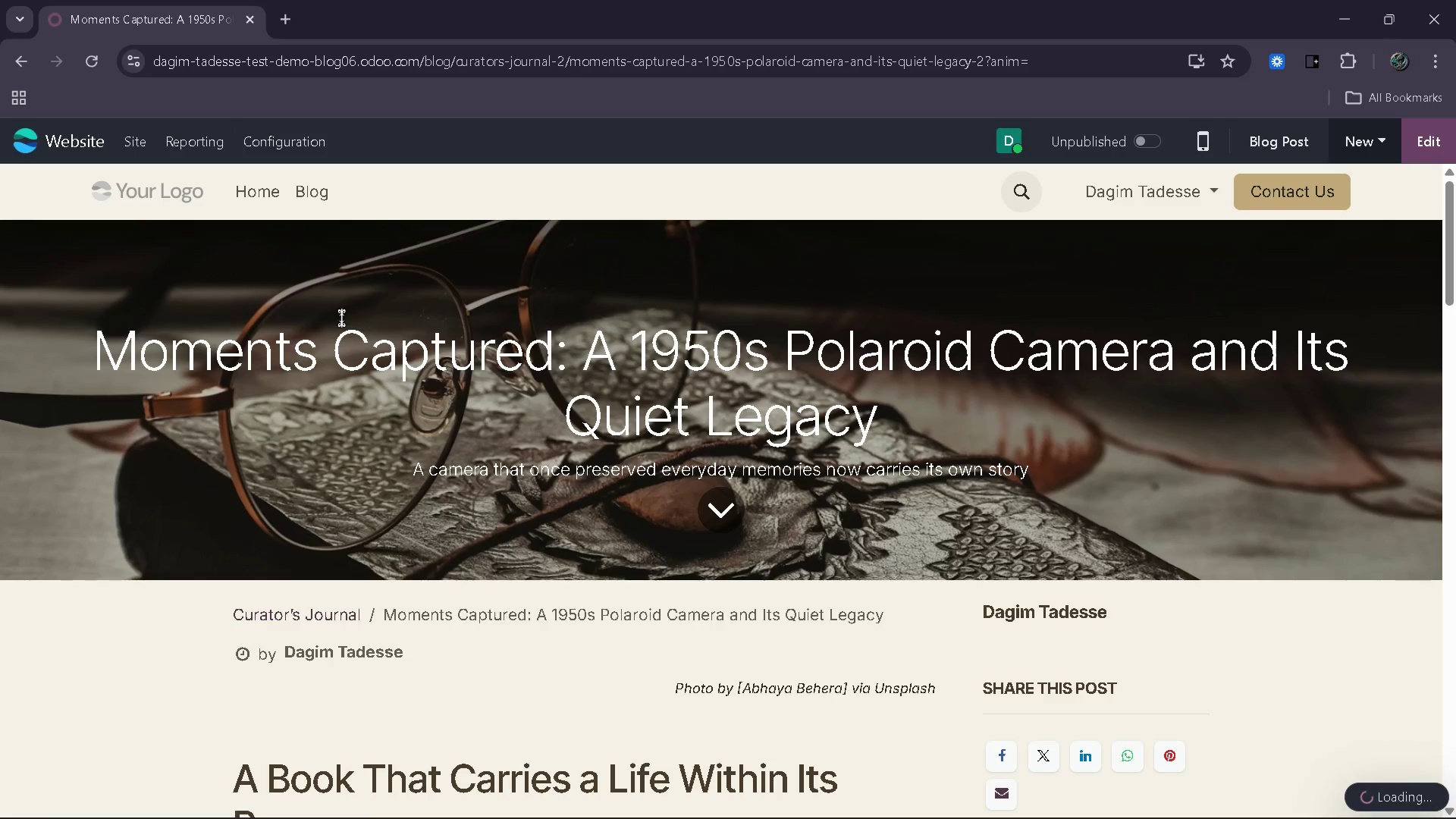 
left_click([28, 479])
 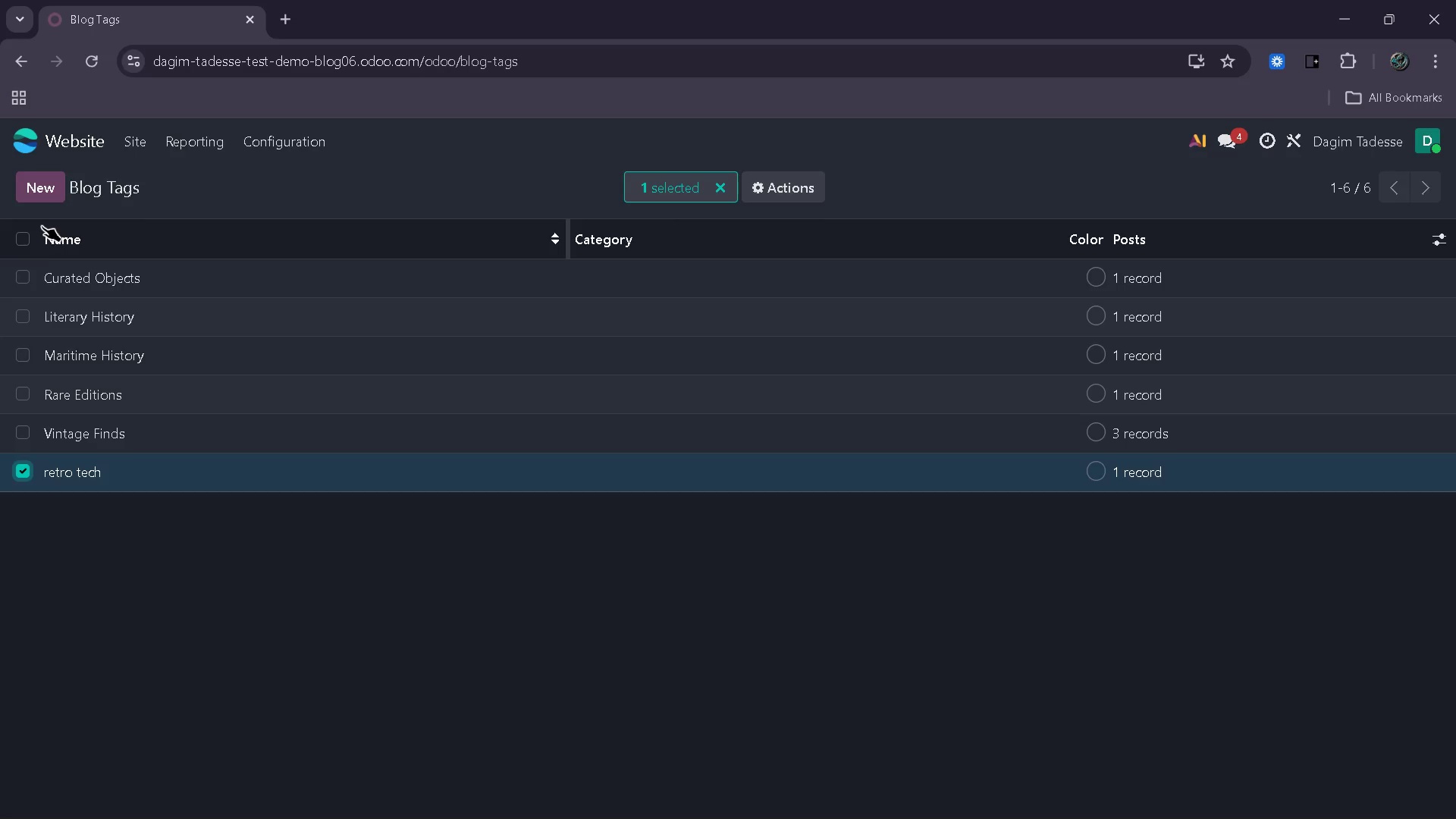 
left_click([55, 475])
 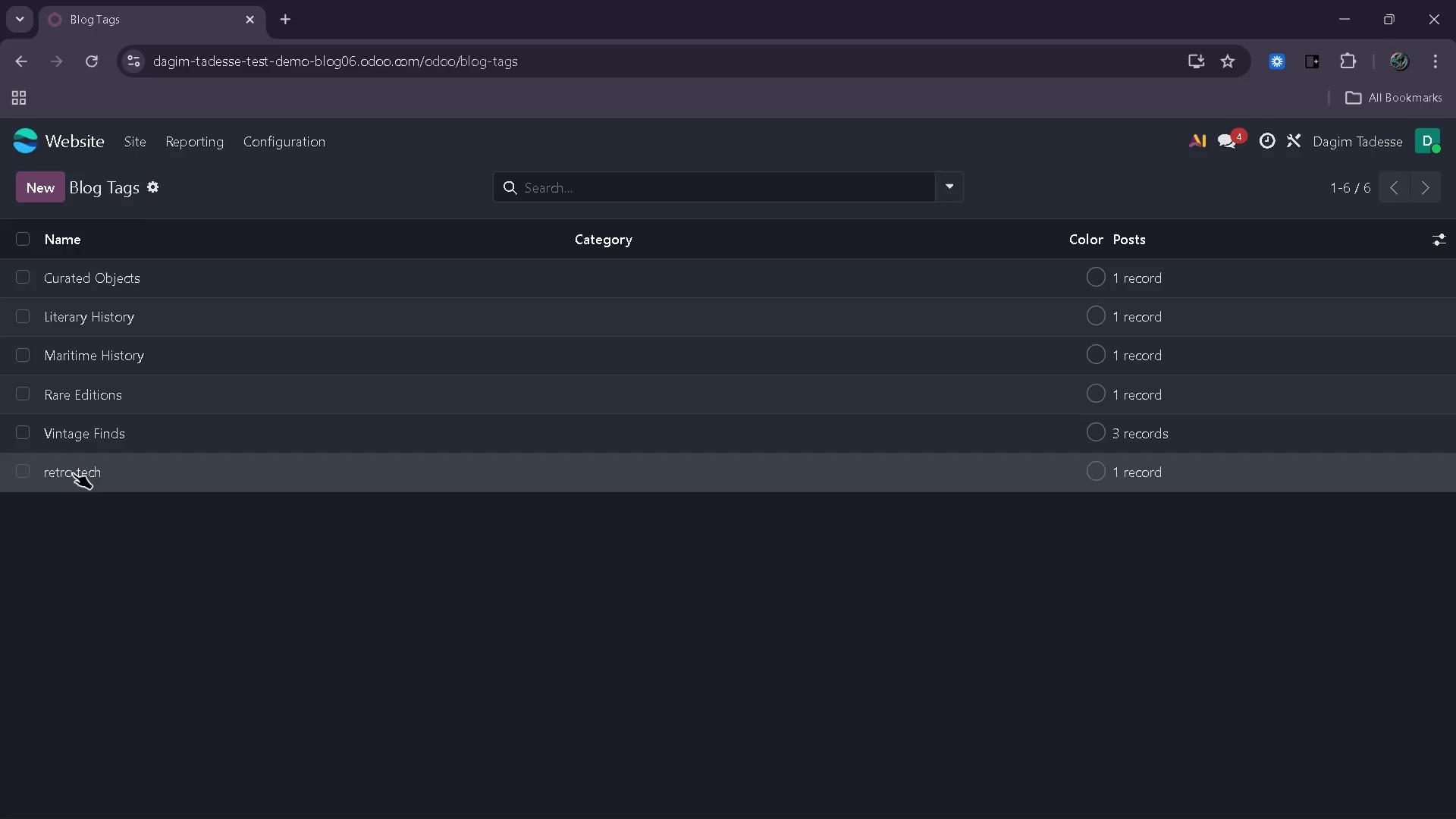 
left_click([76, 474])
 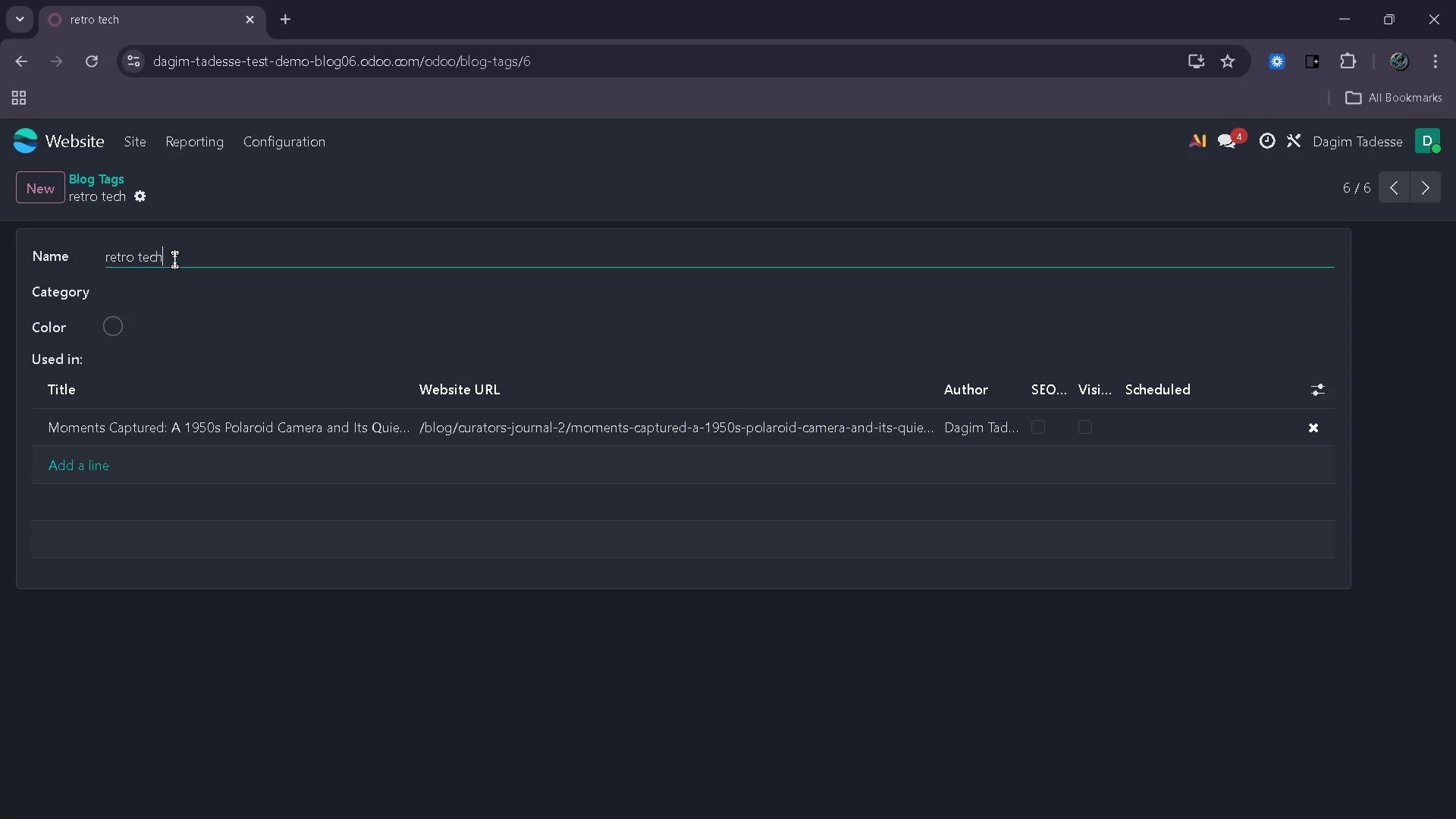 
key(ArrowLeft)
 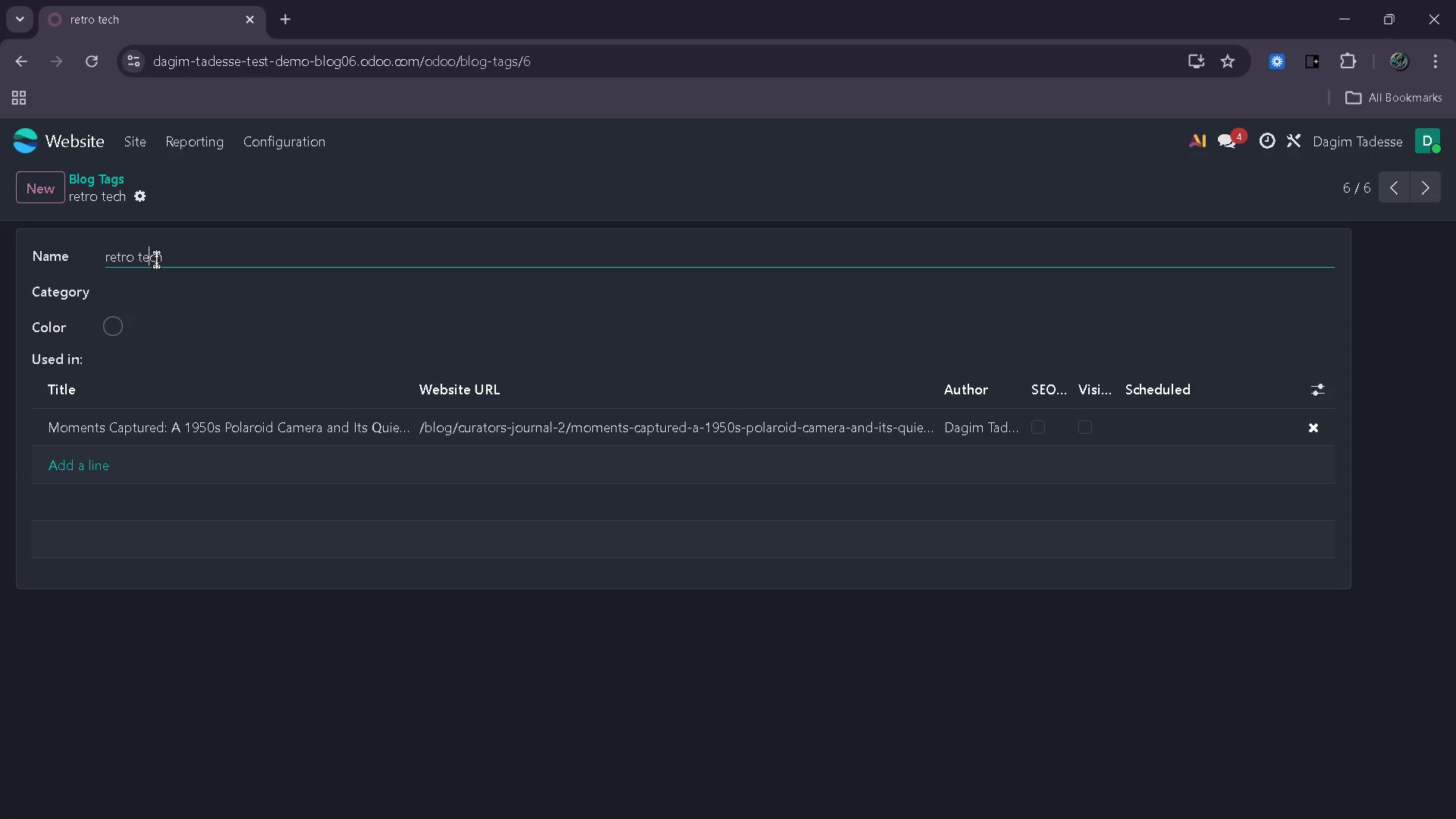 
key(ArrowLeft)
 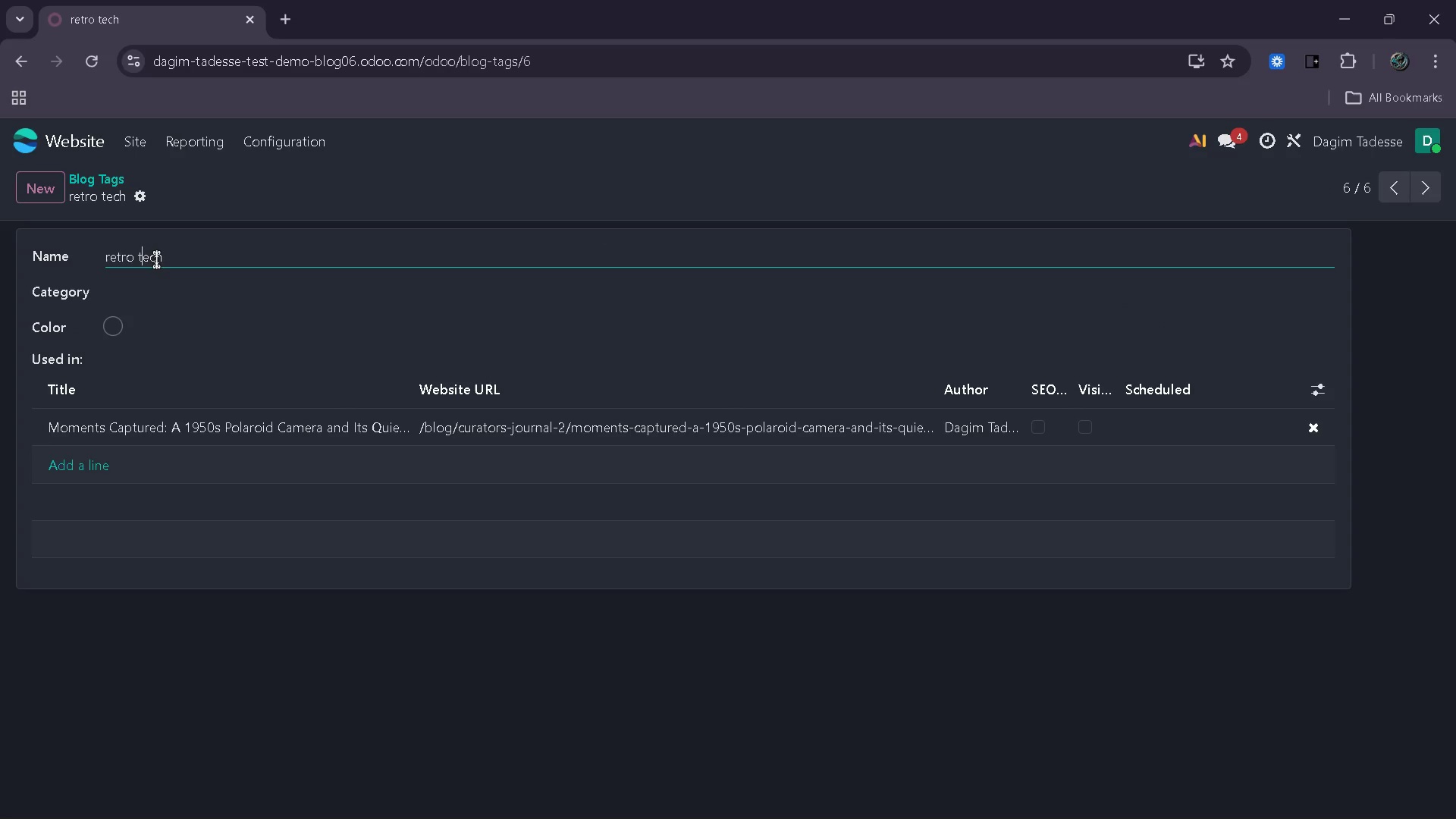 
key(ArrowLeft)
 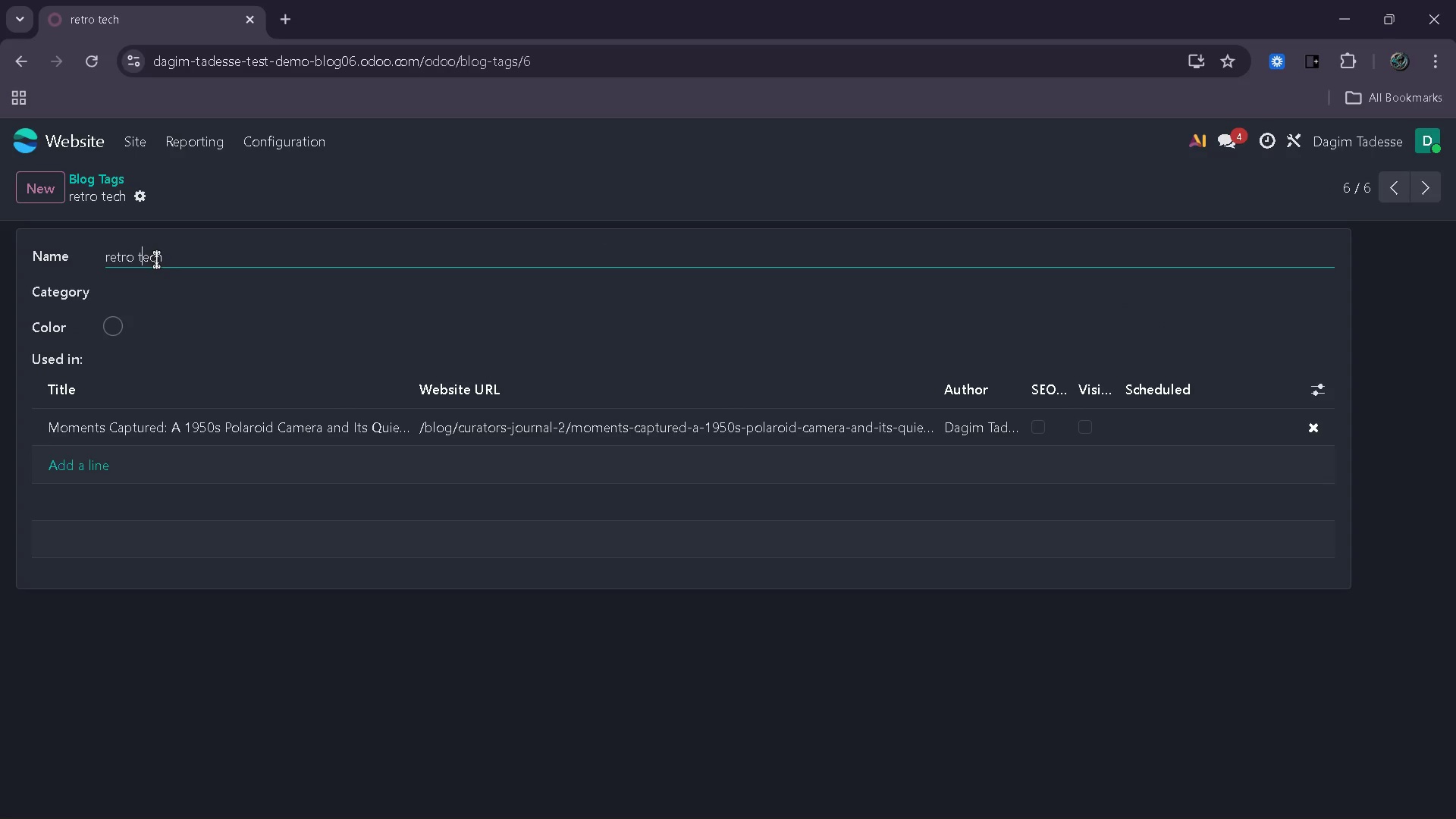 
key(Backspace)
 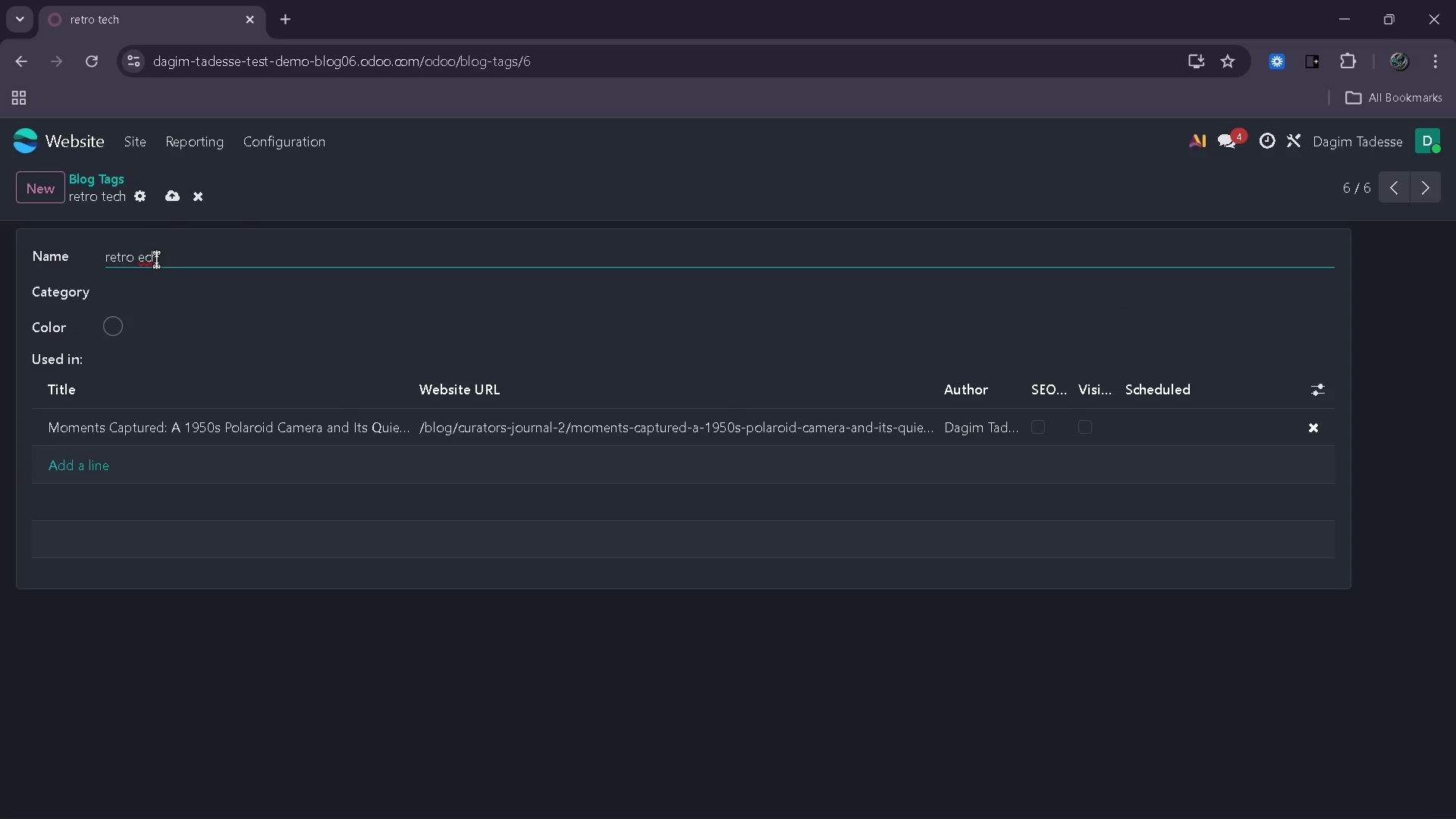 
key(Shift+ShiftRight)
 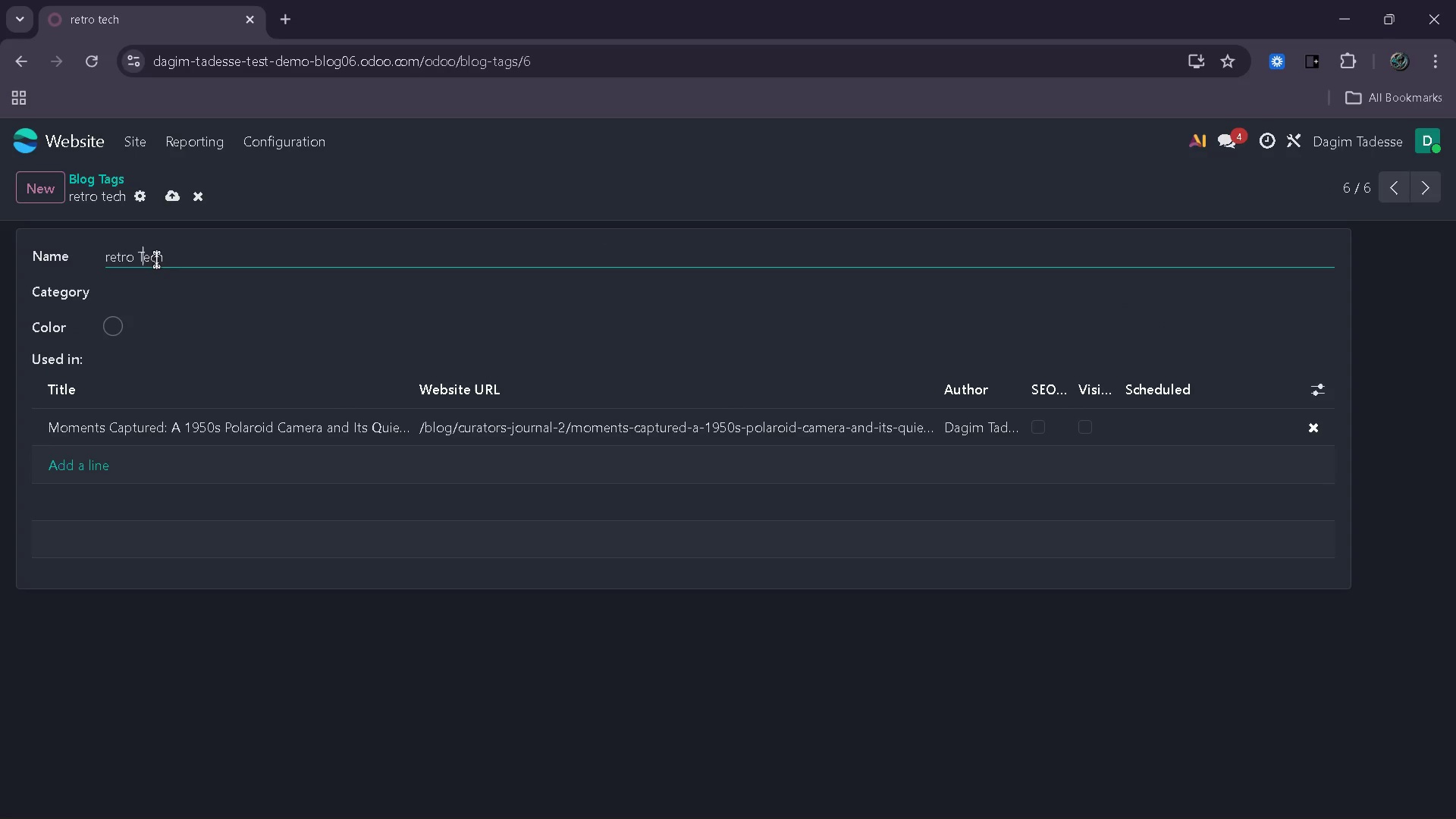 
key(Shift+T)
 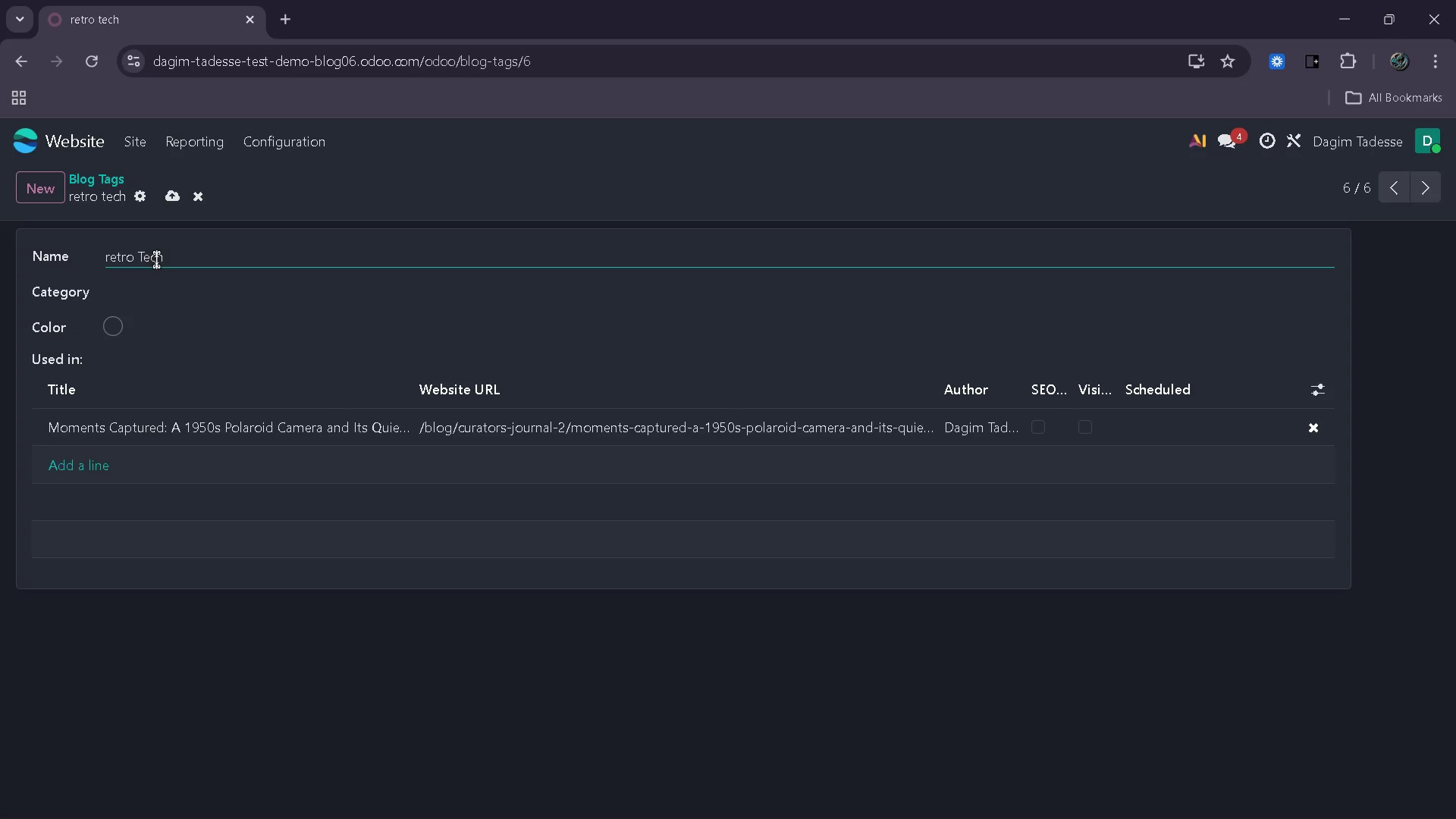 
hold_key(key=ArrowLeft, duration=0.53)
 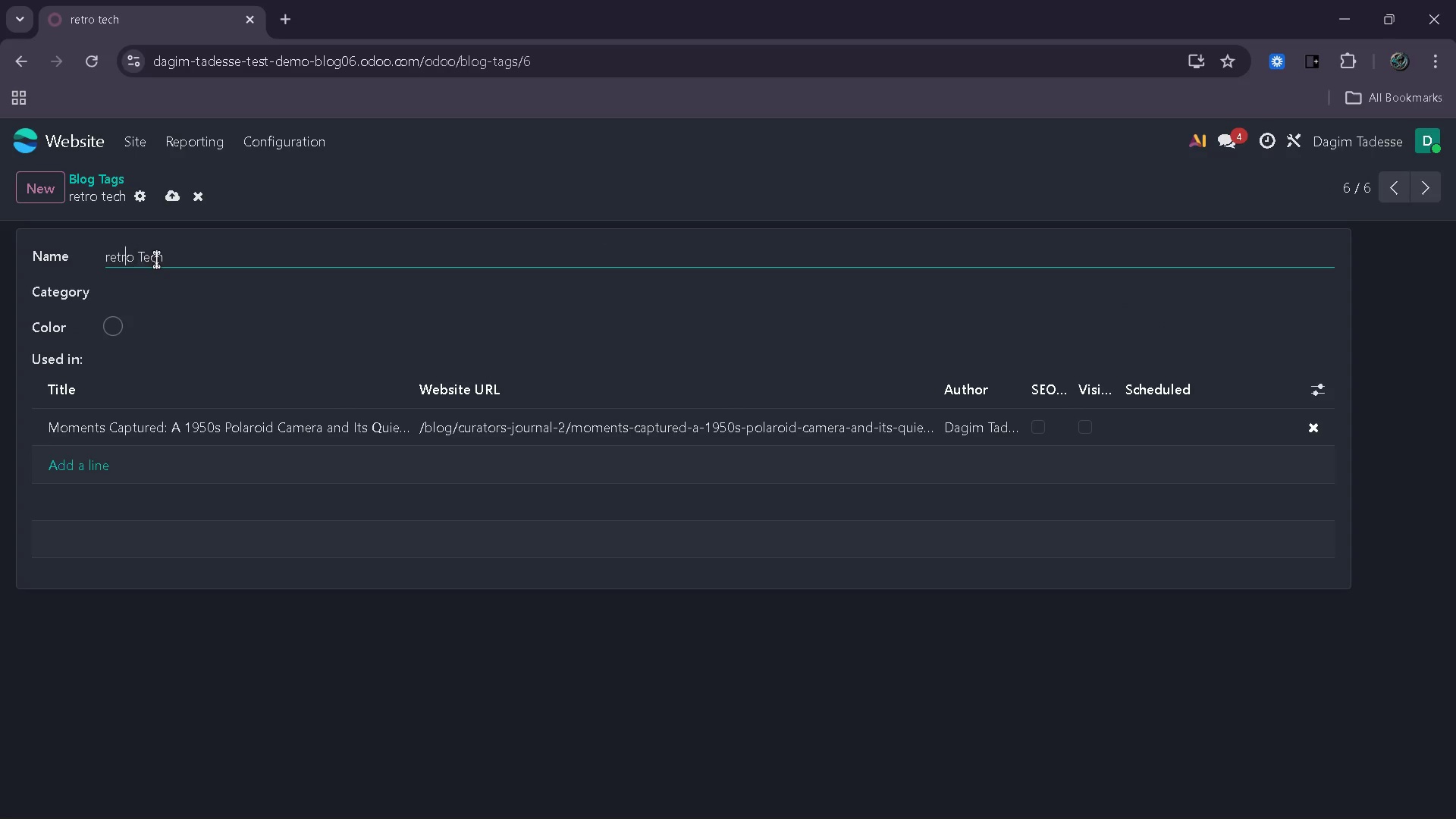 
key(ArrowLeft)
 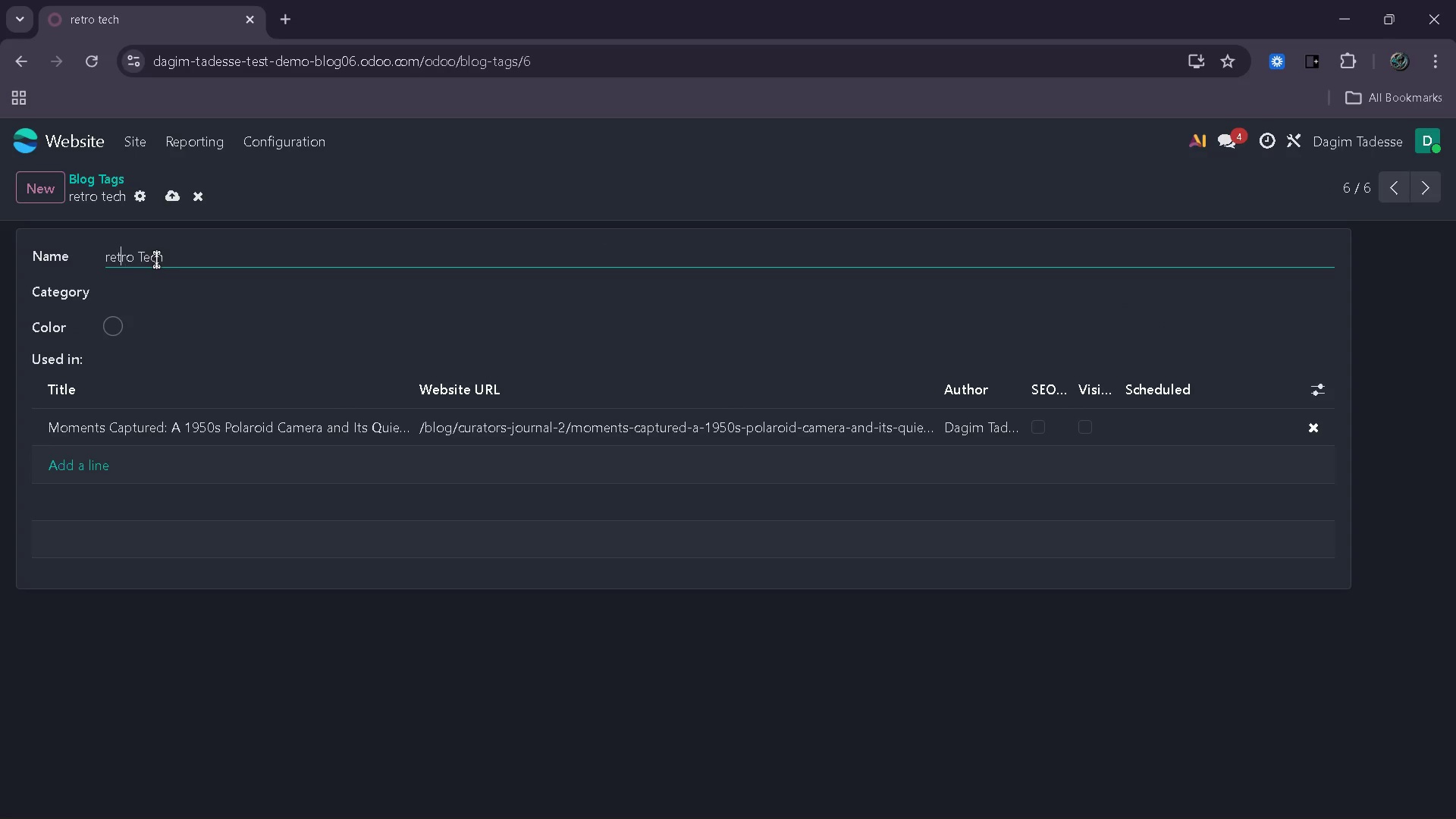 
key(ArrowLeft)
 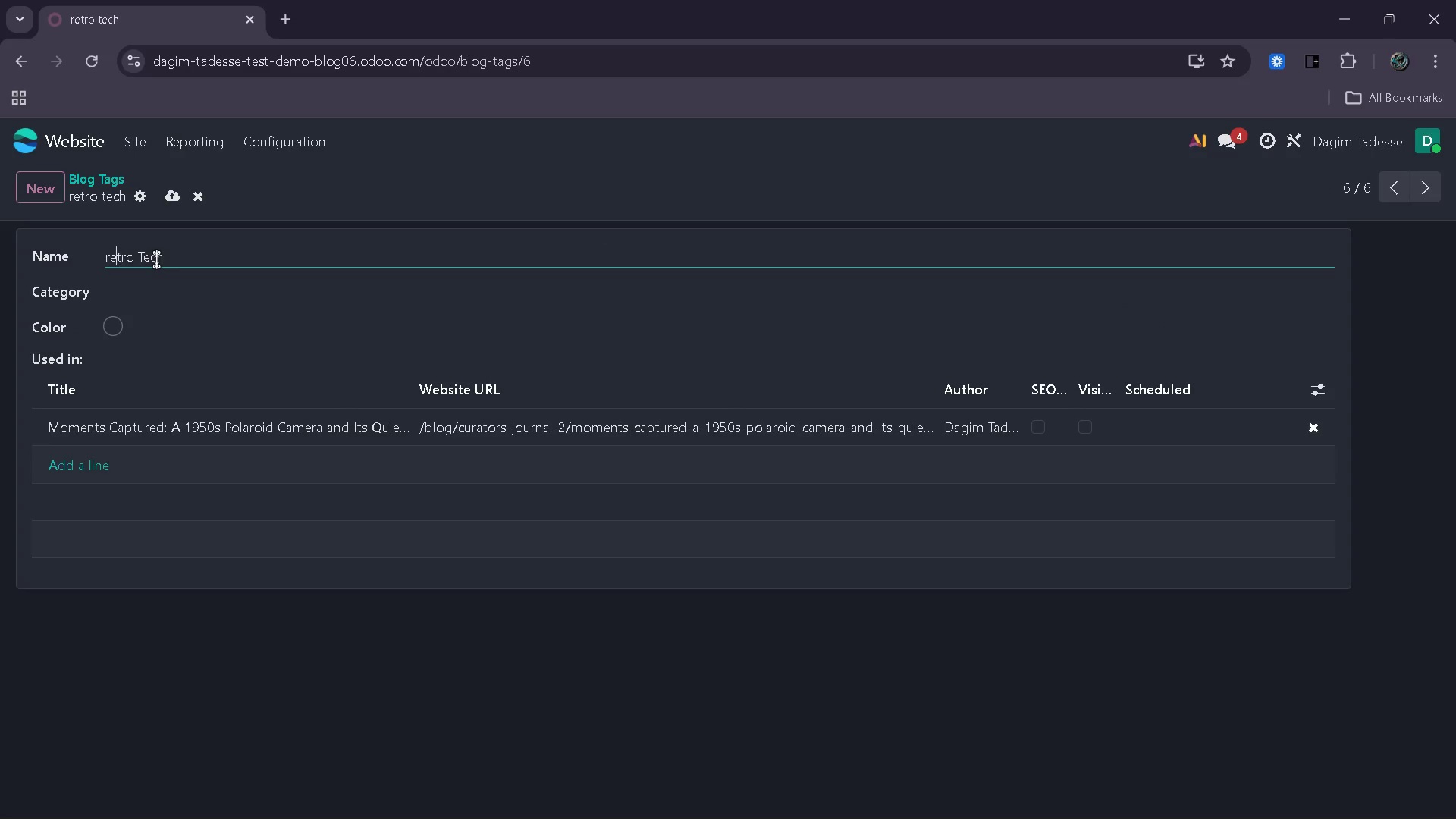 
key(ArrowLeft)
 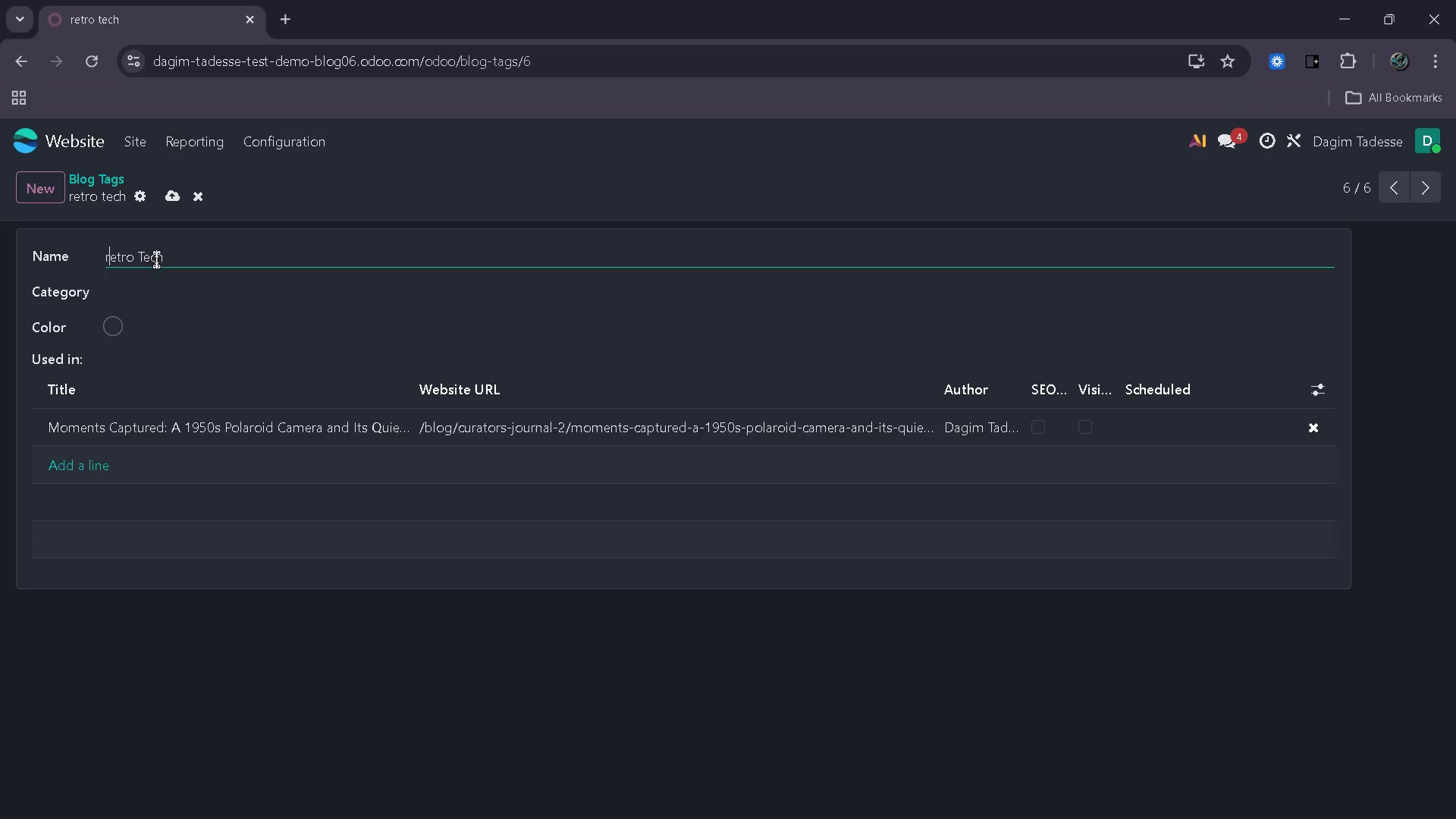 
key(ArrowLeft)
 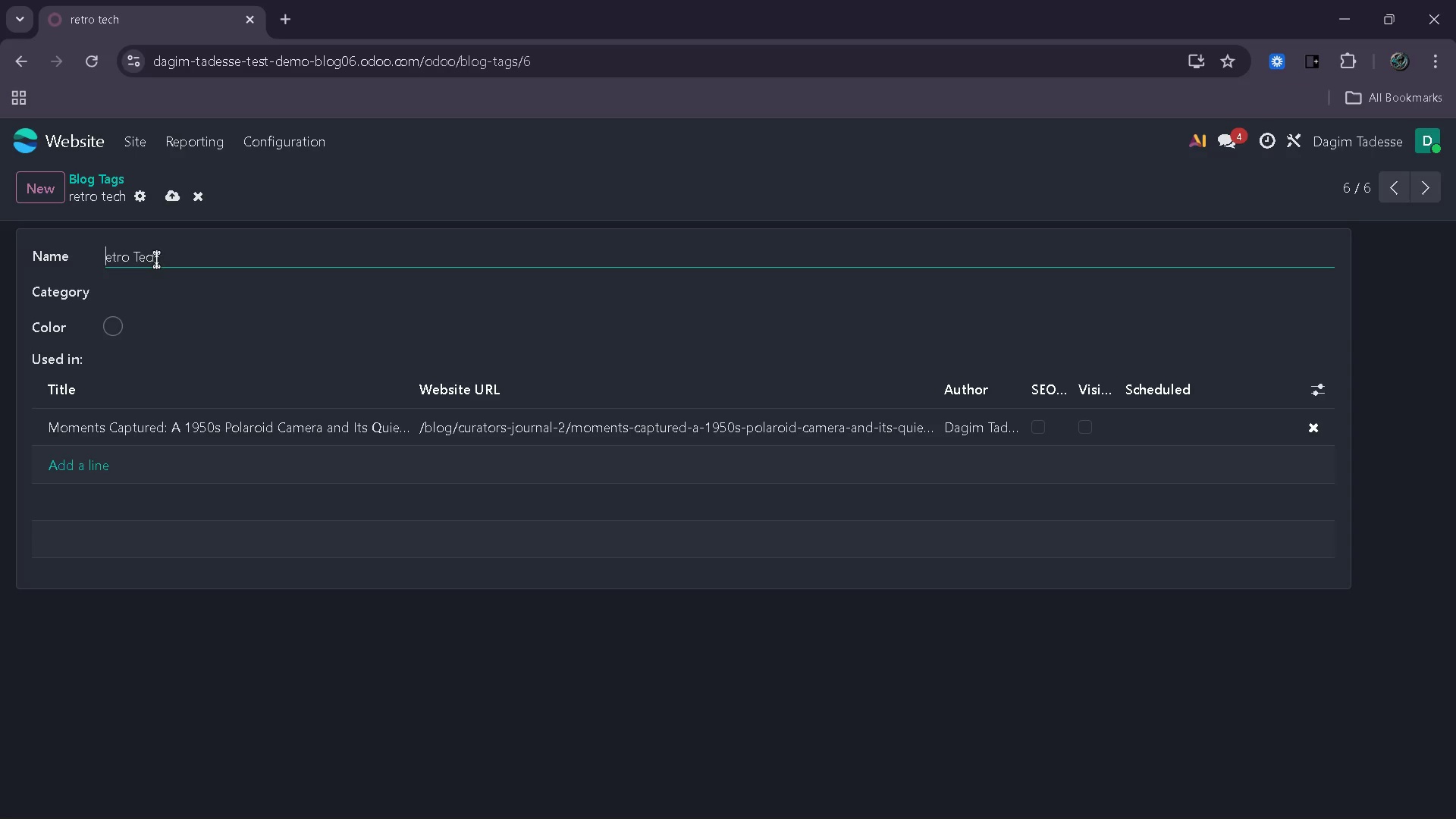 
key(Backspace)
 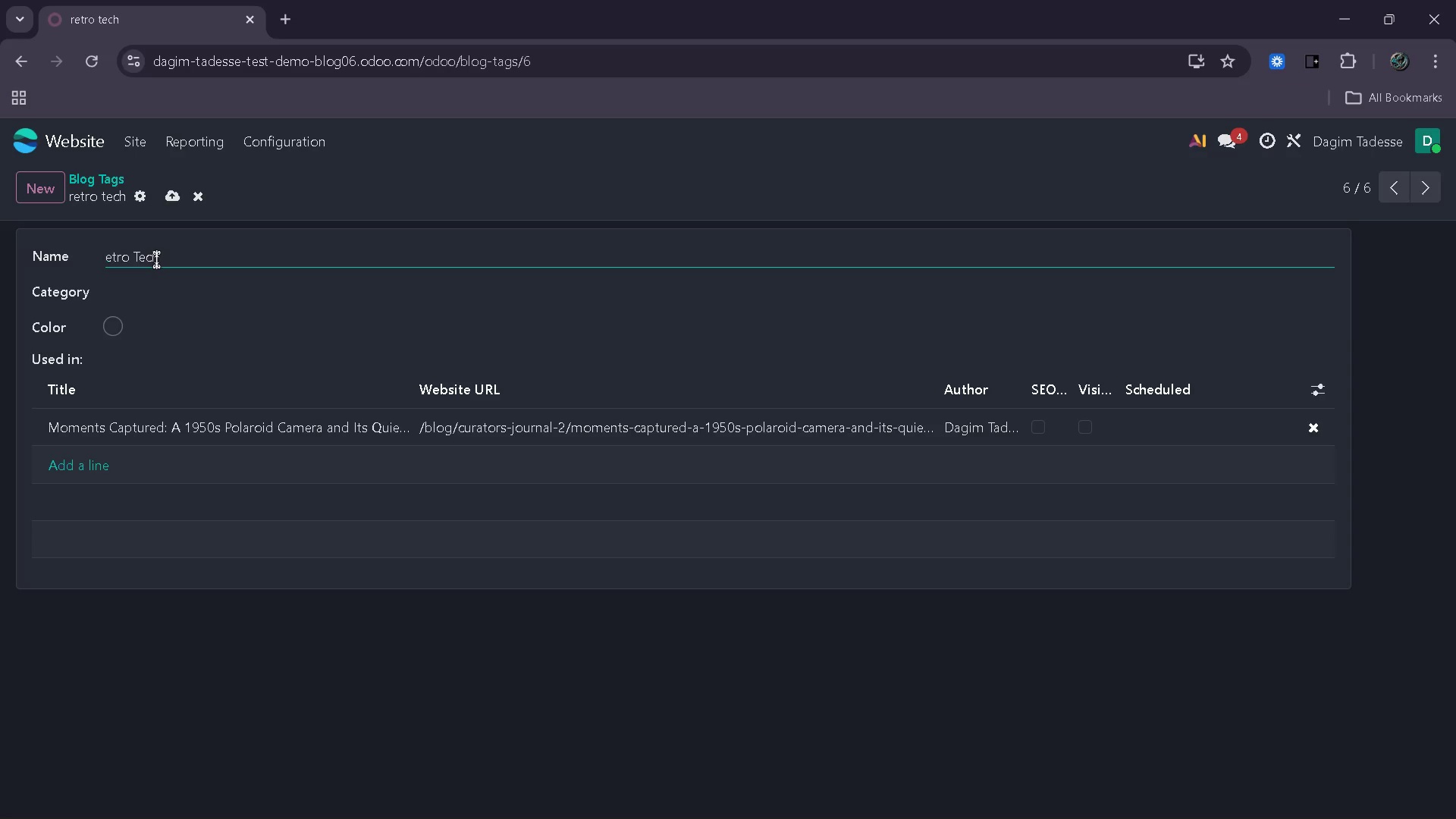 
key(Shift+R)
 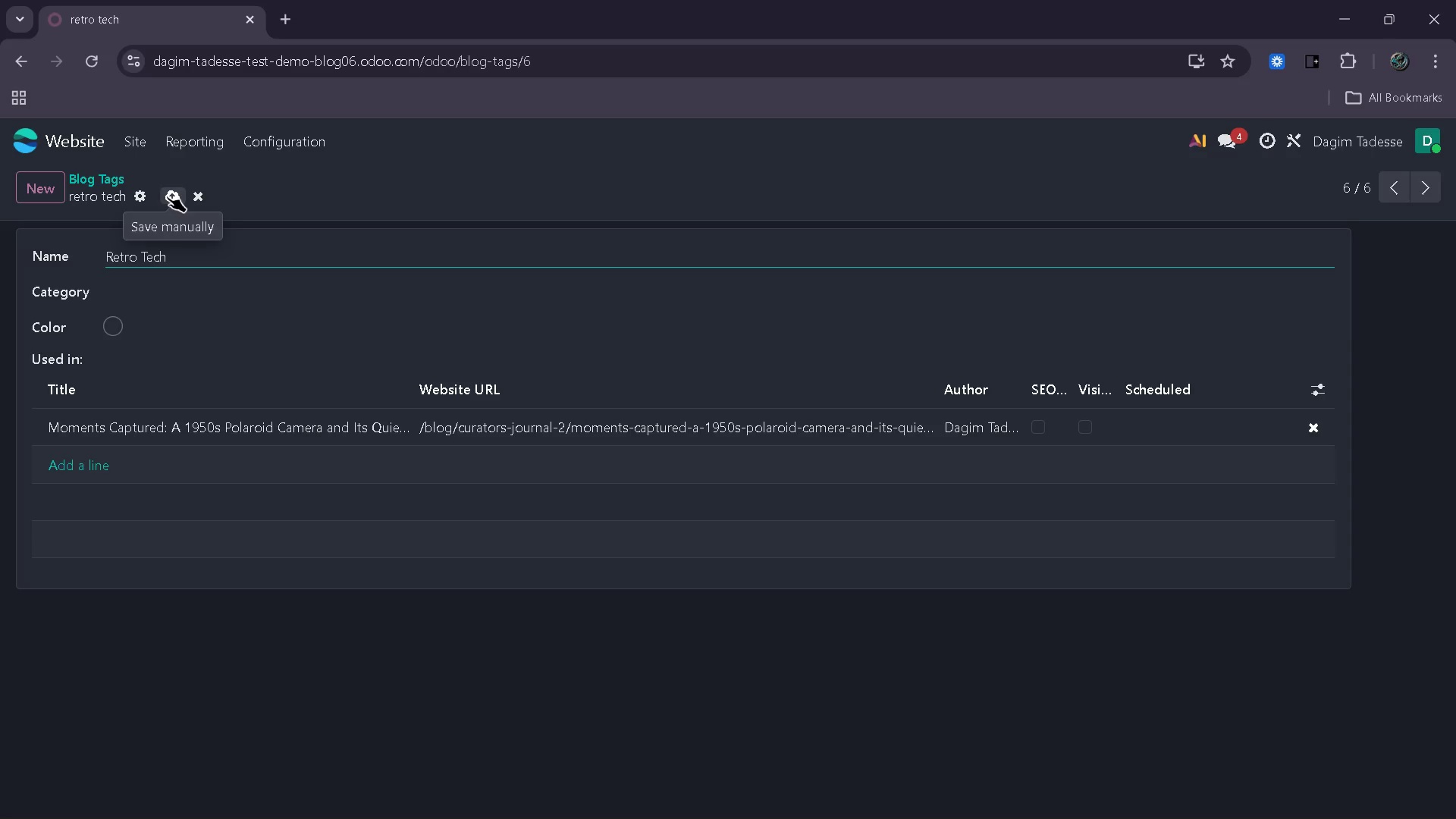 
double_click([167, 196])
 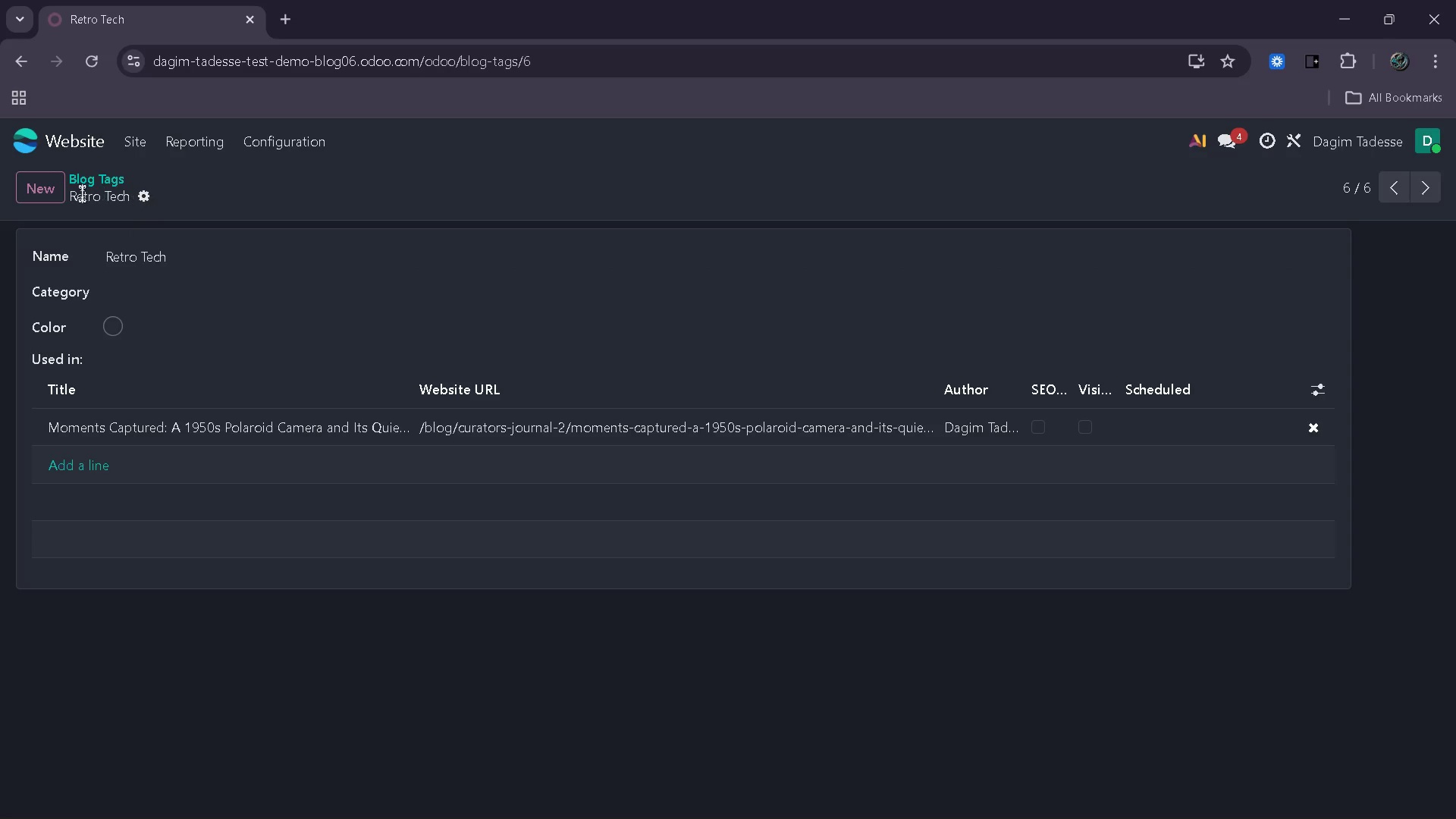 
double_click([167, 196])
 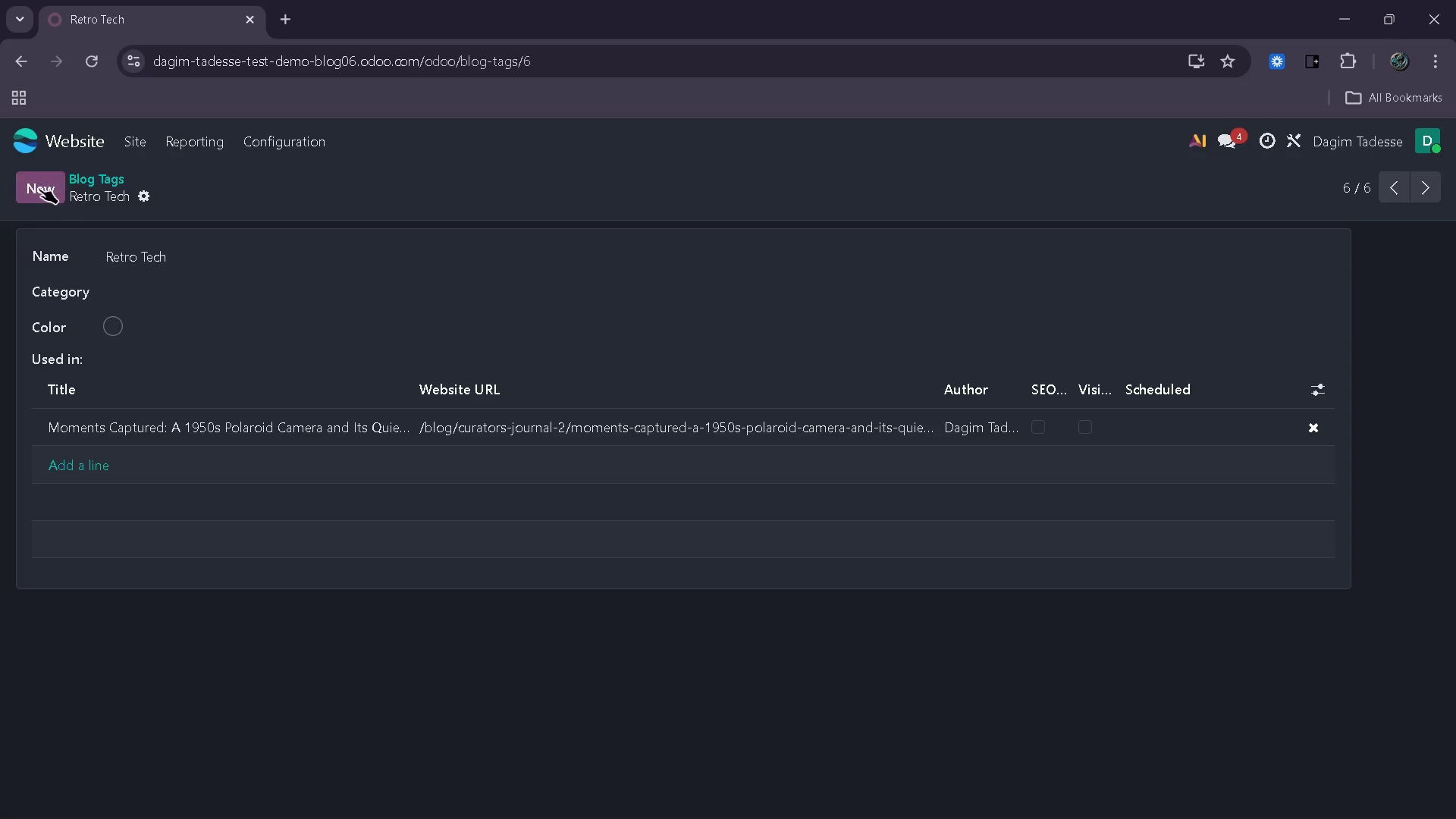 
left_click([36, 187])
 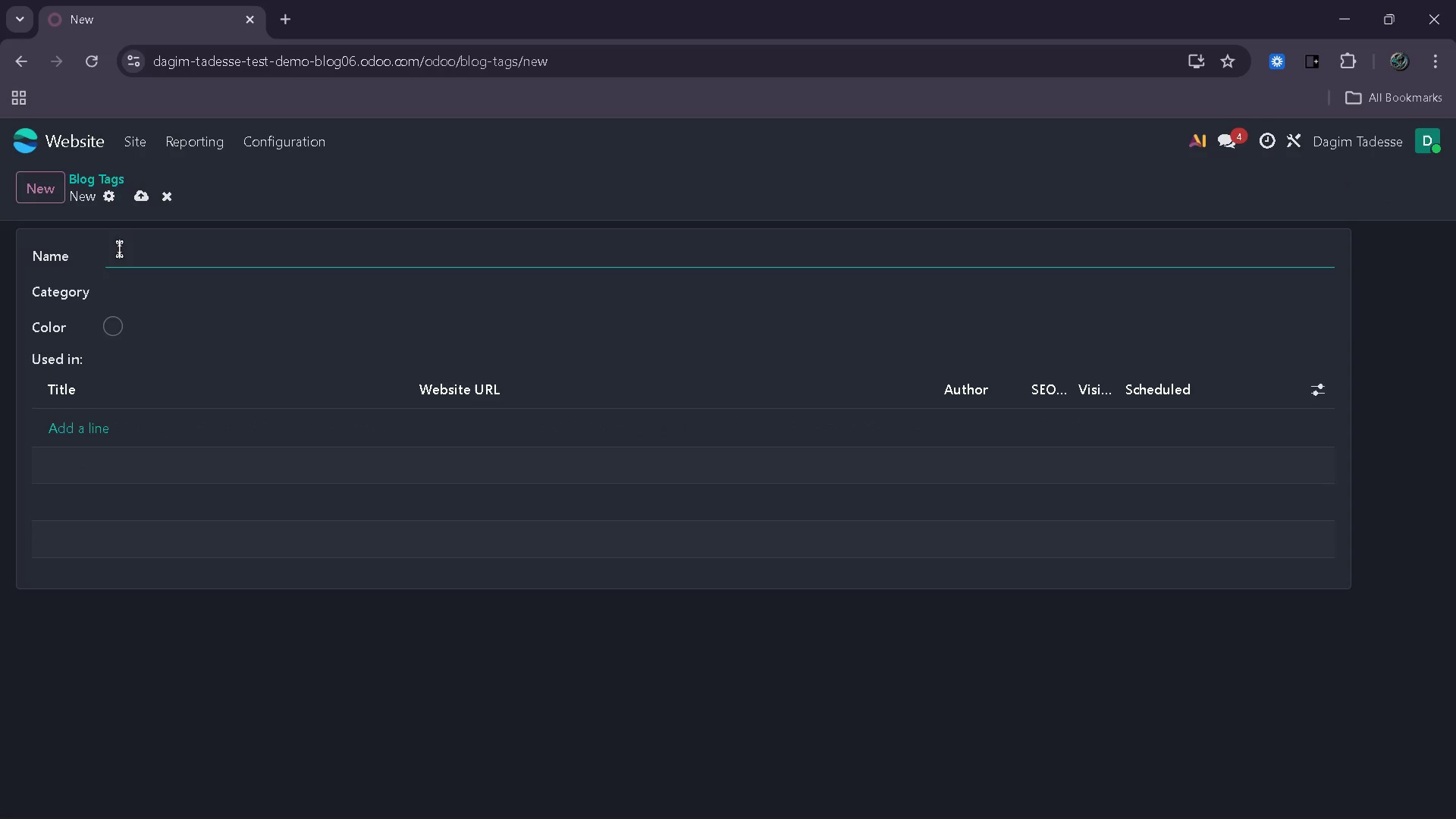 
type(Nostalgia)
 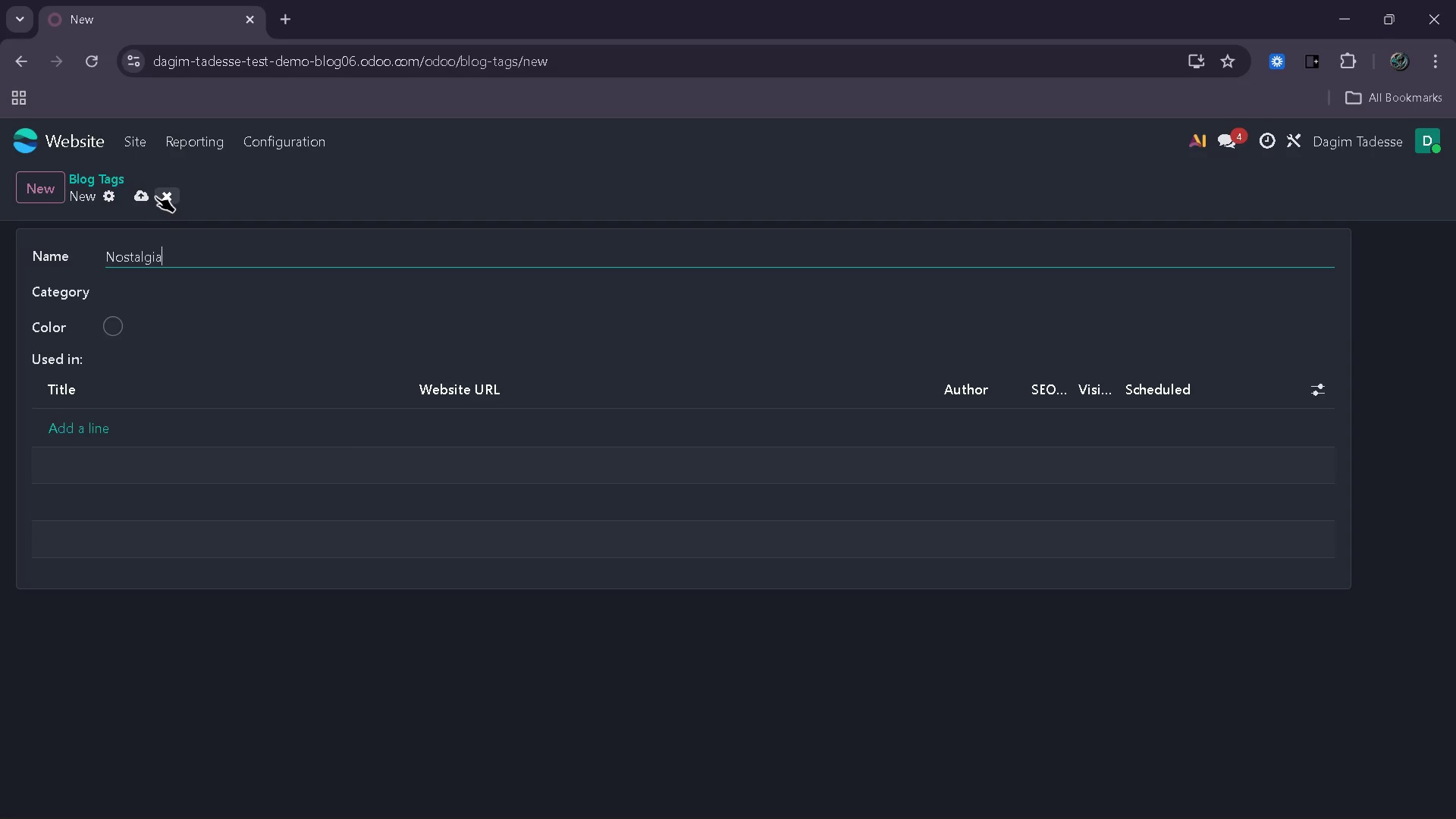 
left_click([143, 192])
 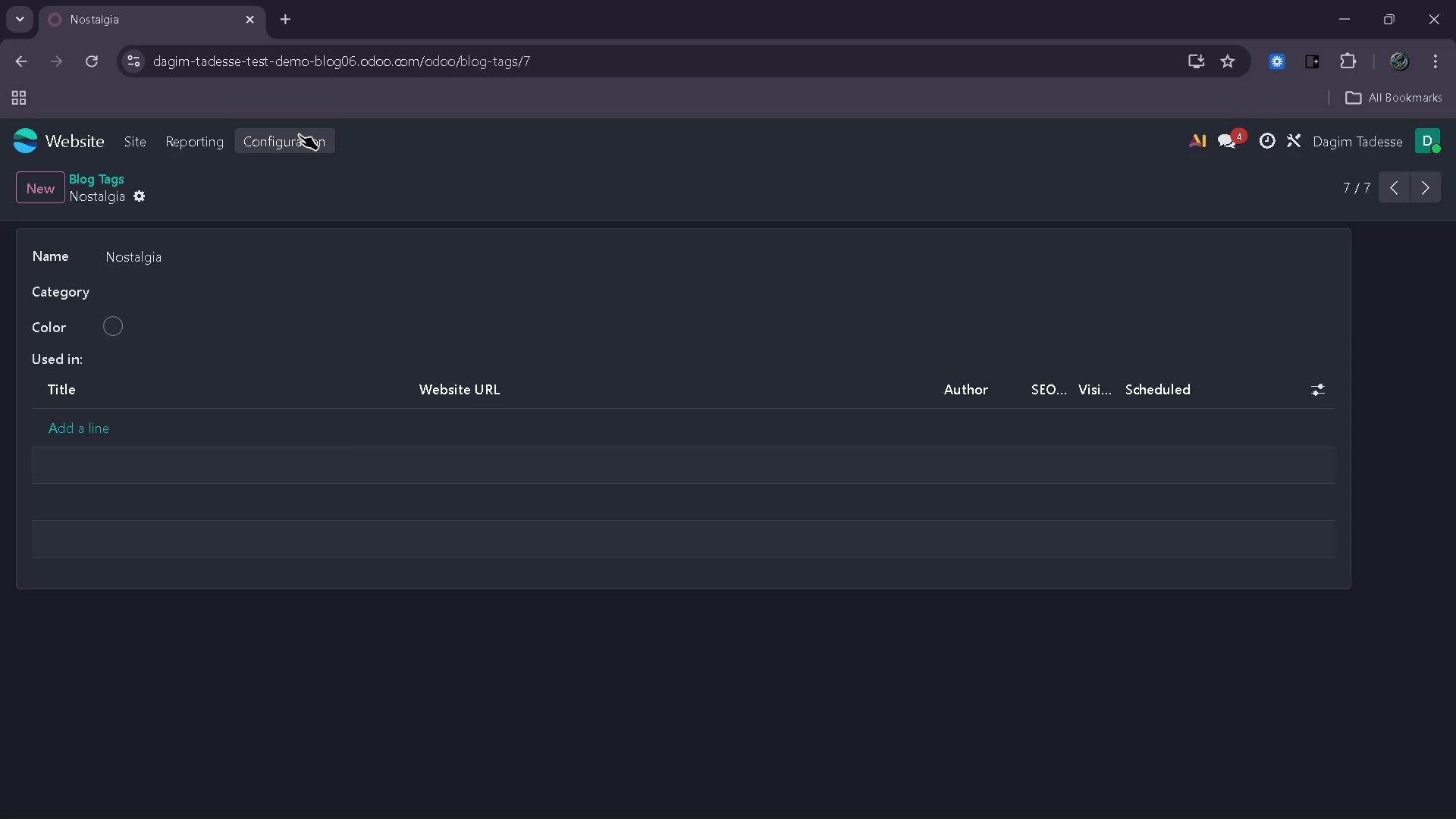 
wait(17.8)
 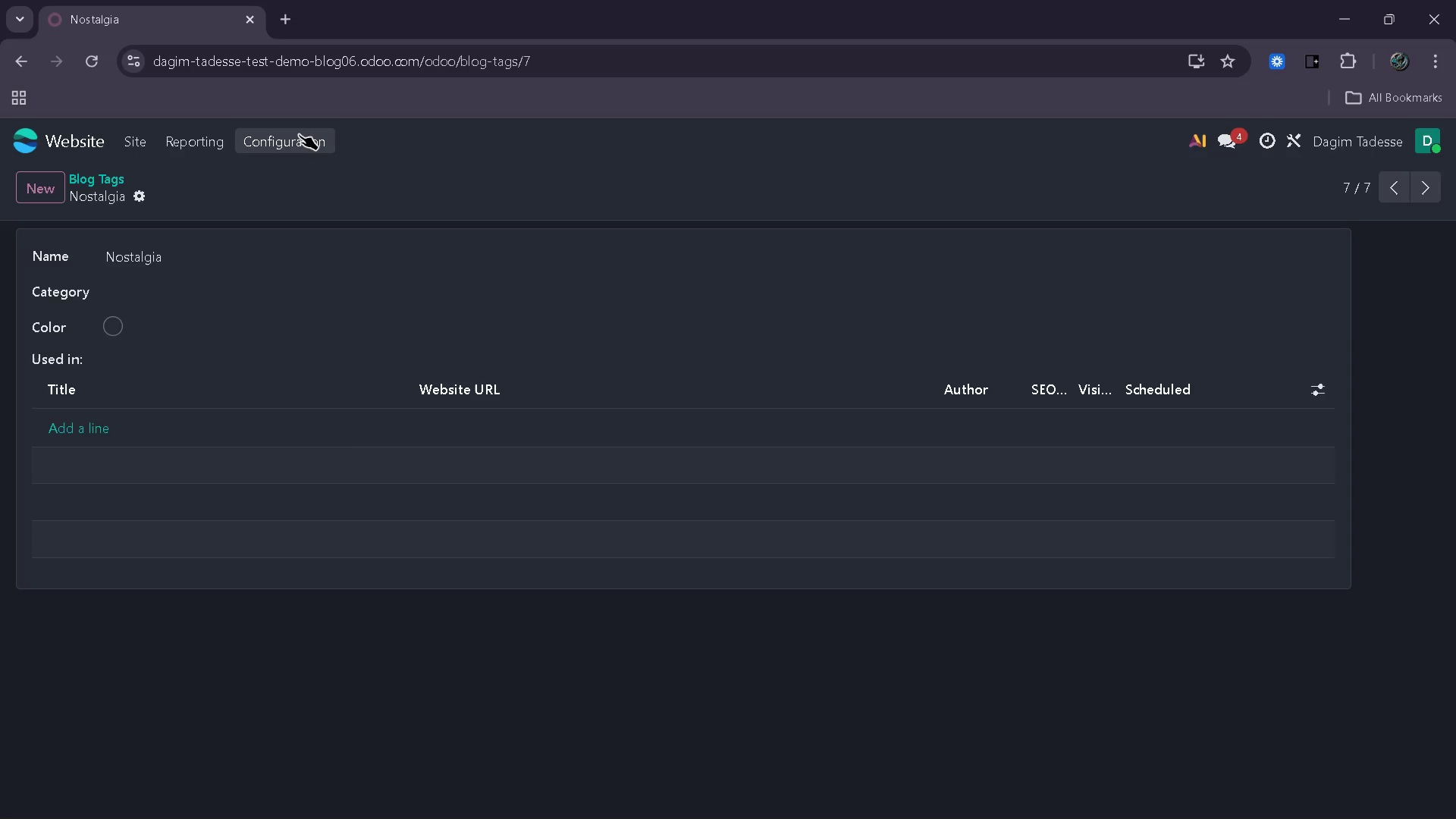 
left_click([305, 136])
 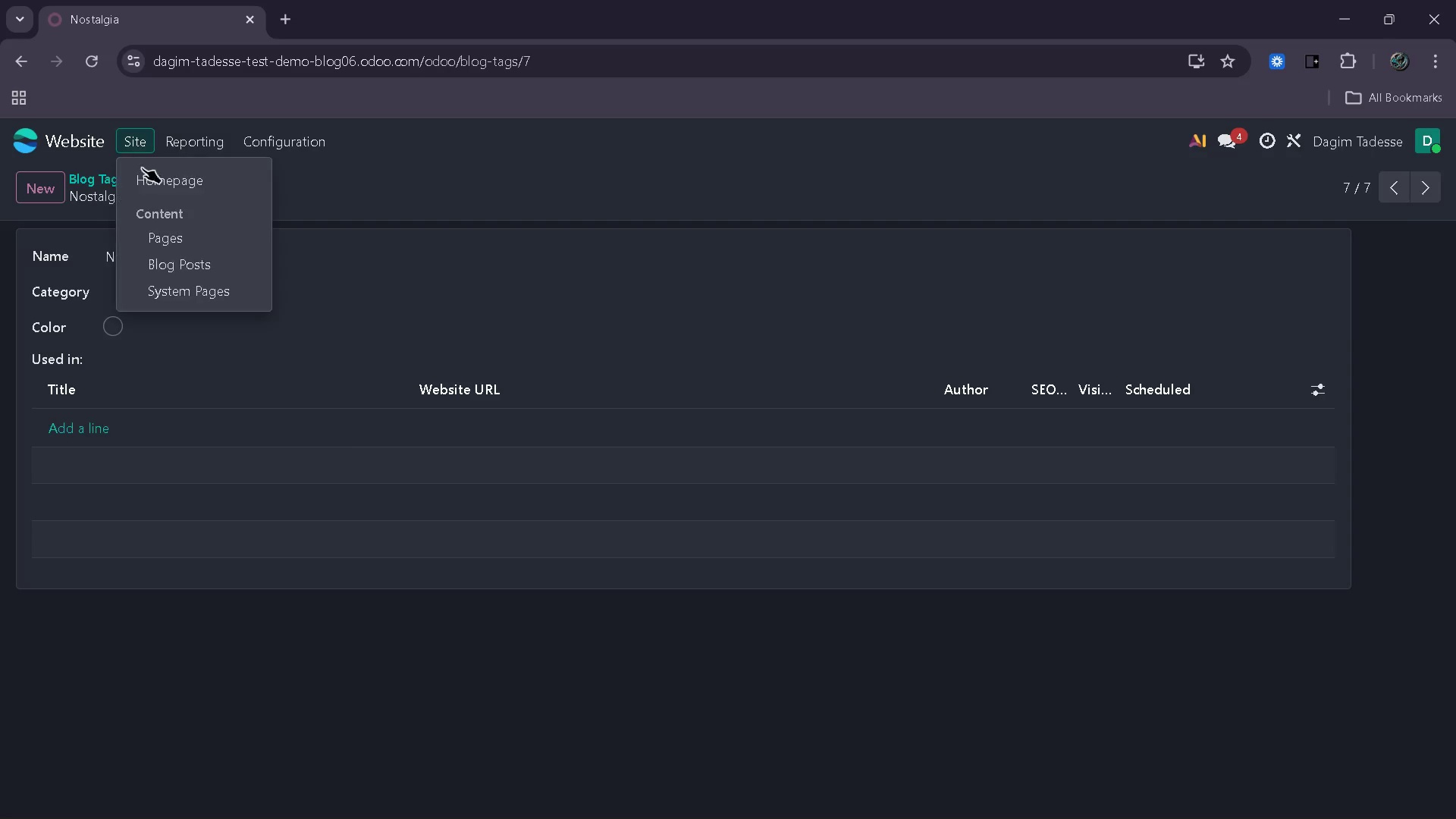 
left_click([165, 260])
 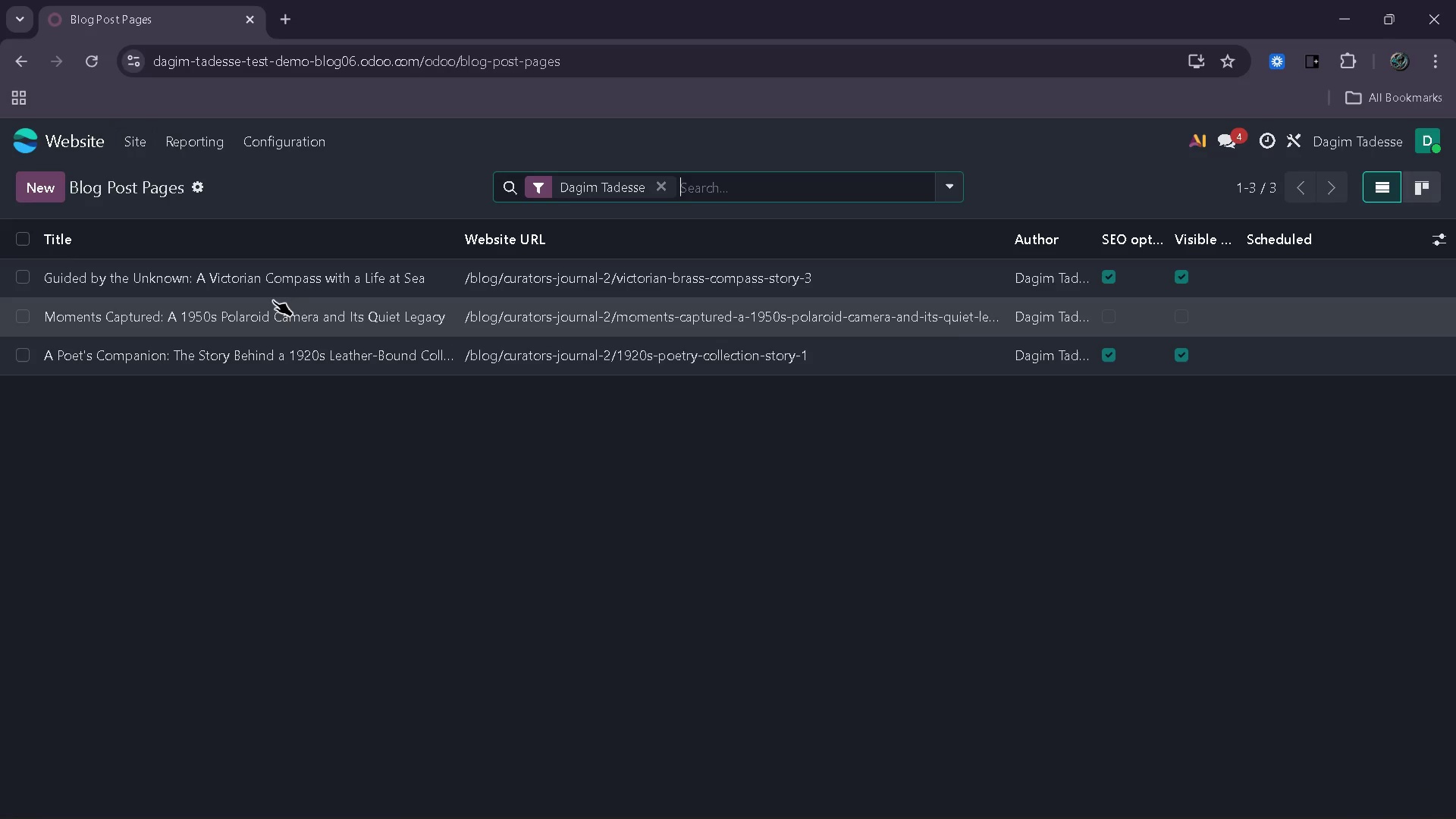 
wait(10.58)
 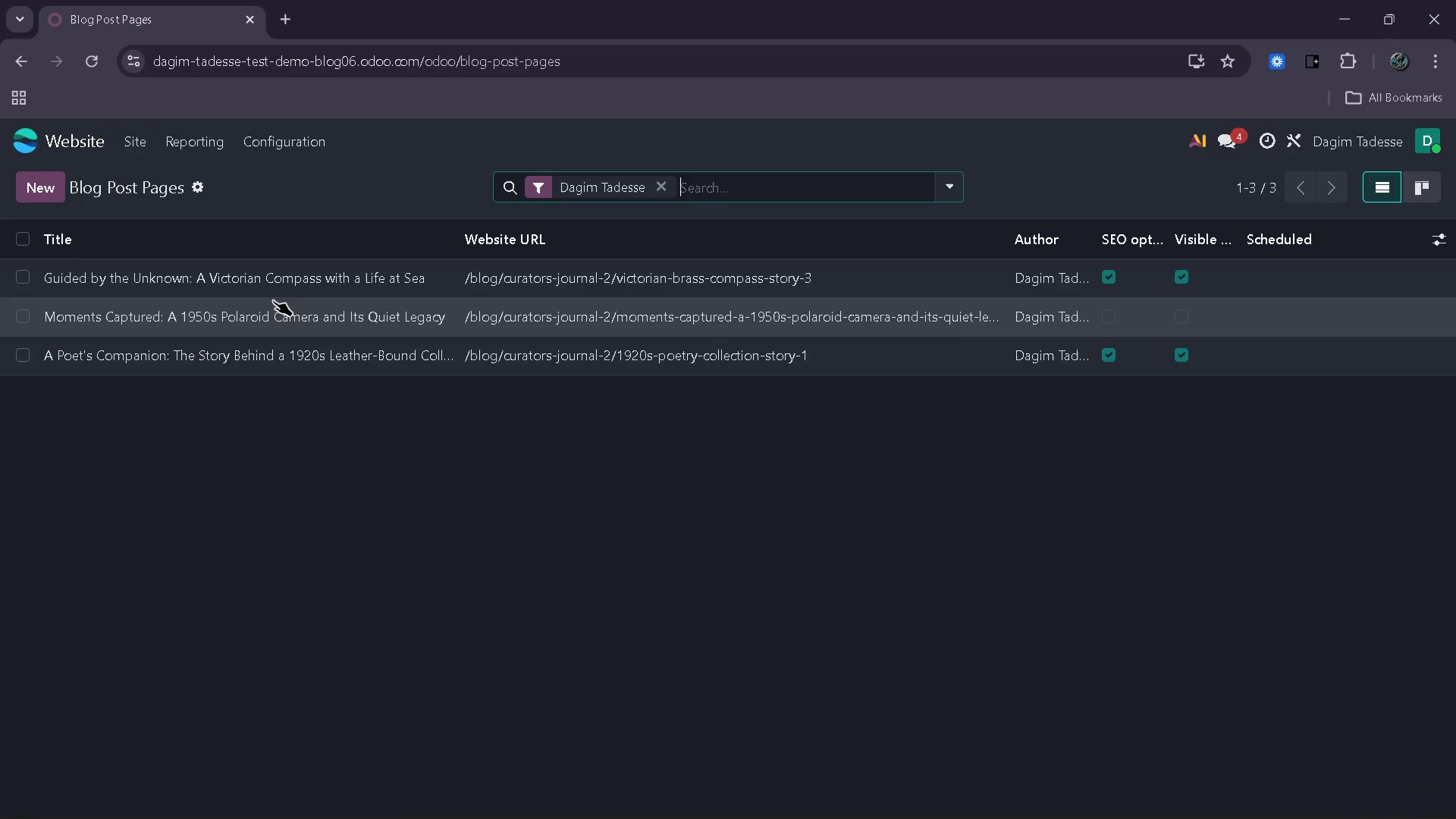 
left_click([530, 325])
 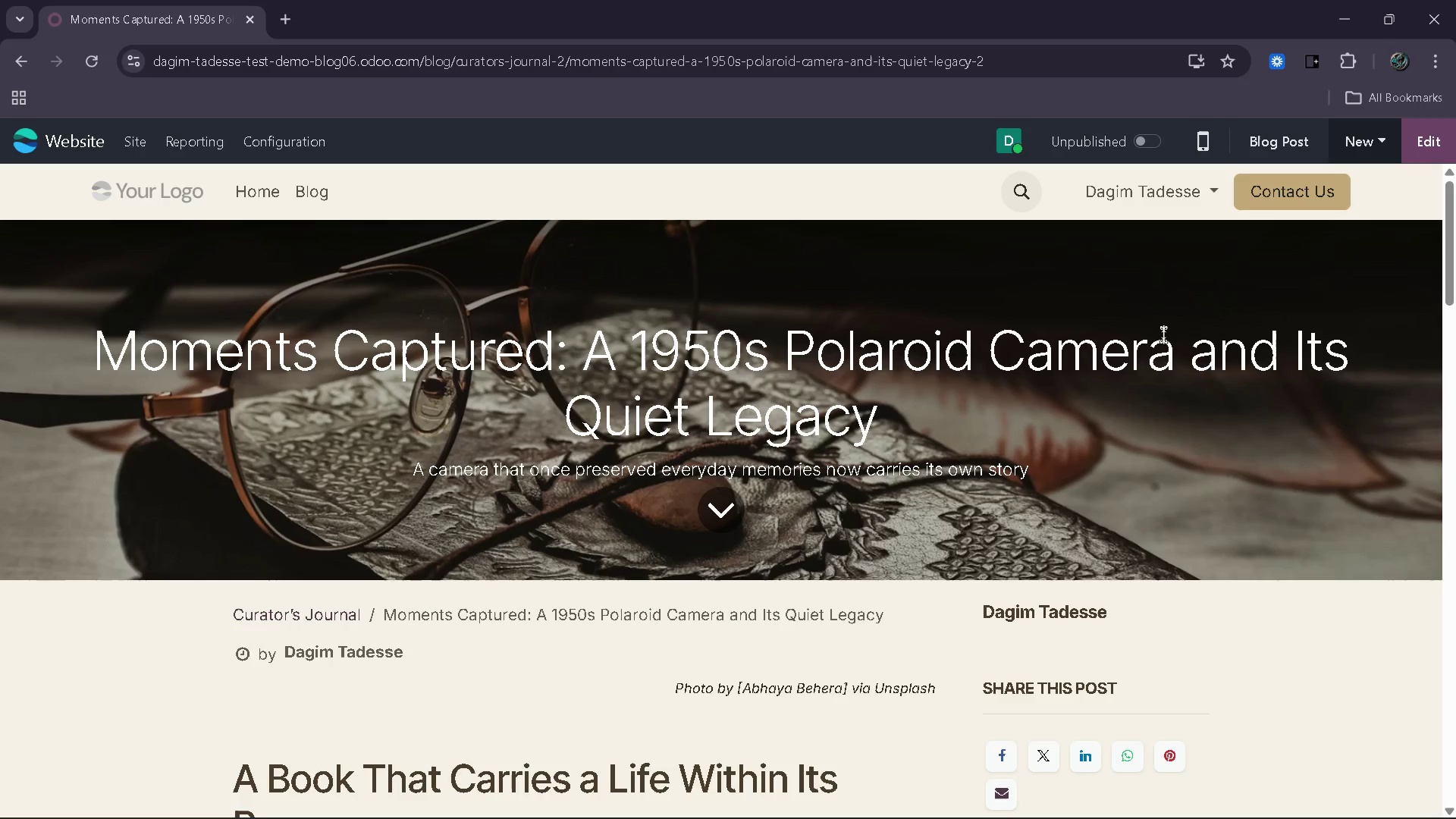 
left_click([1436, 143])
 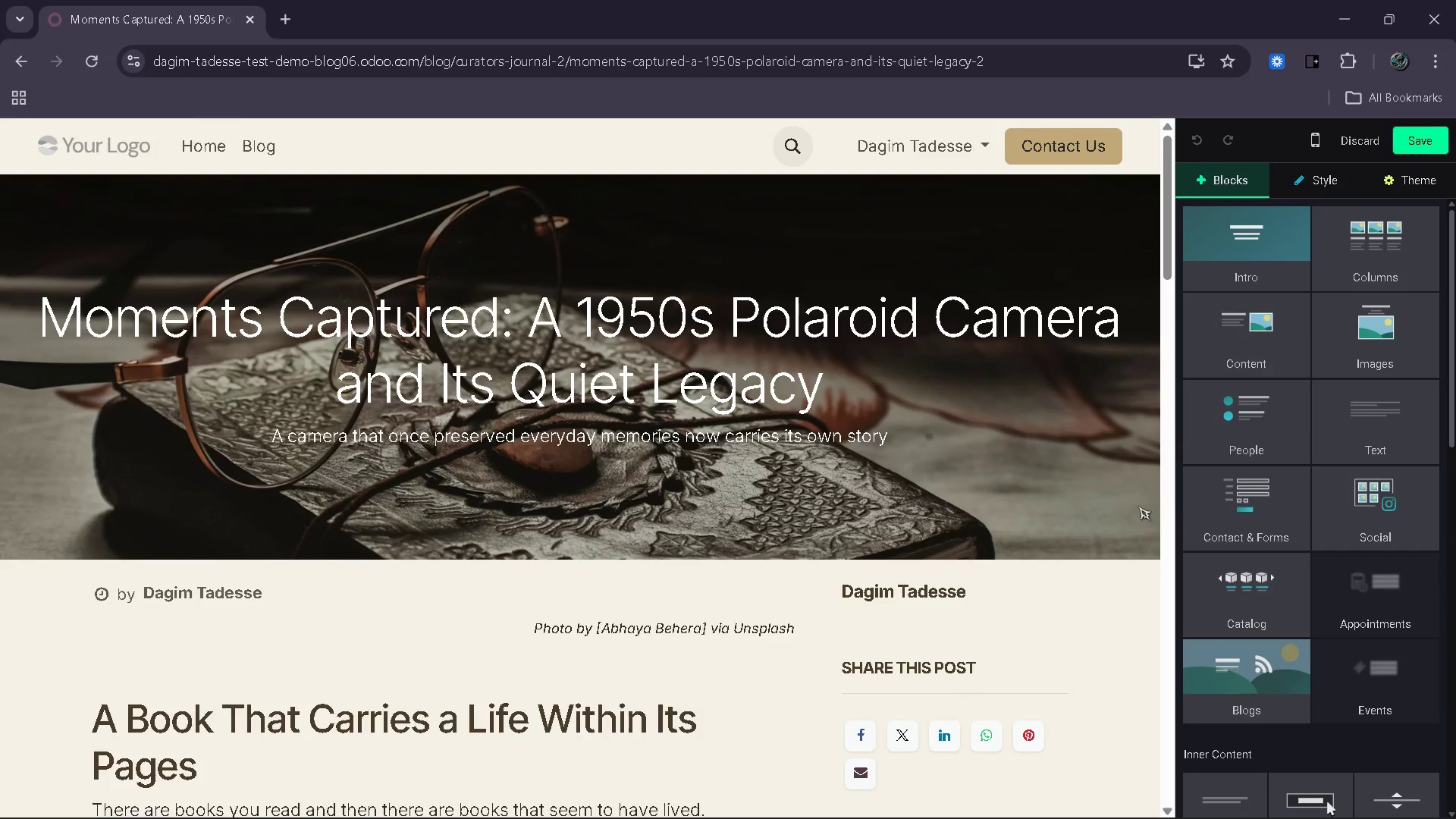 
left_click([996, 503])
 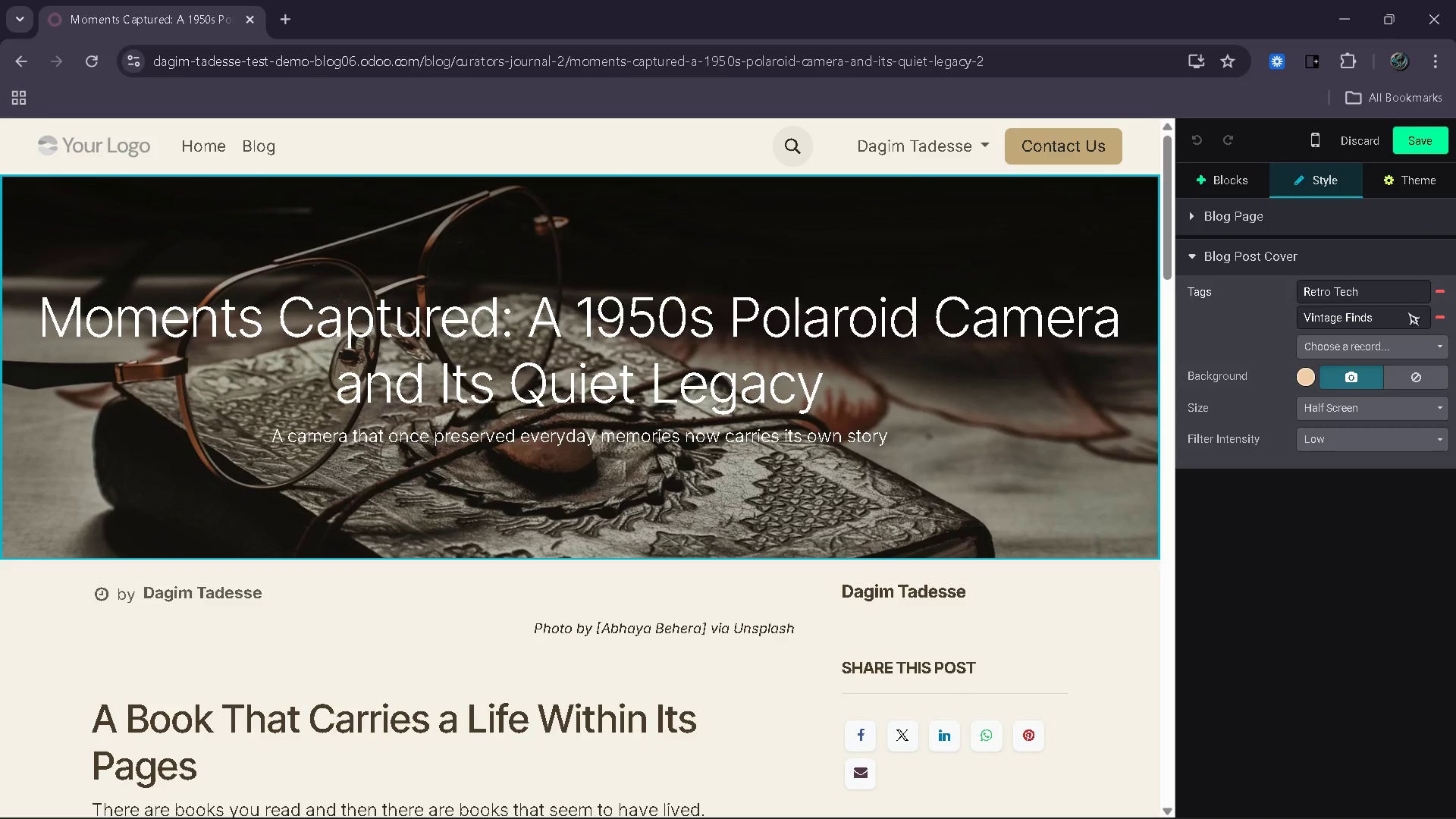 
left_click([1405, 340])
 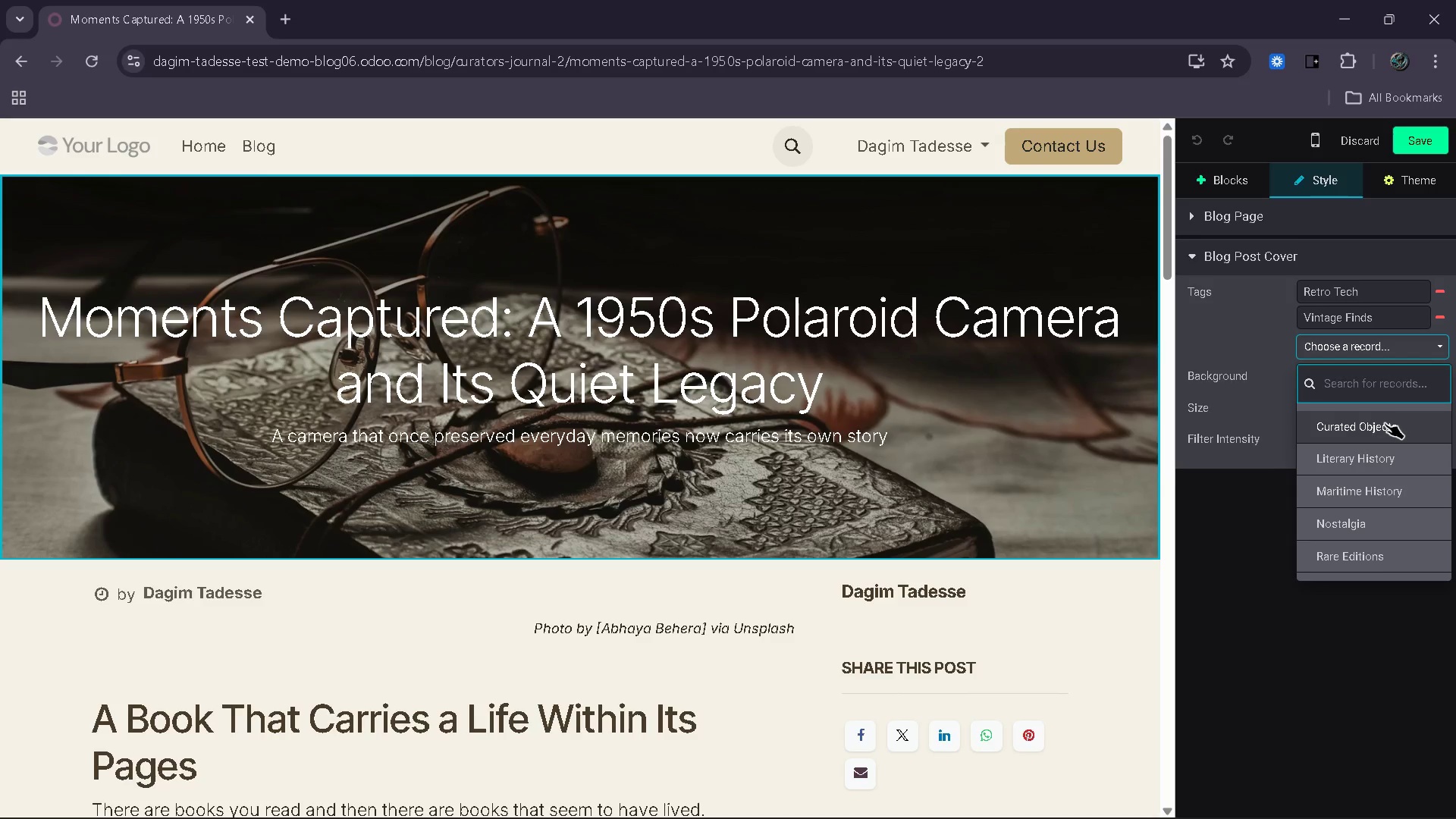 
left_click([1348, 522])
 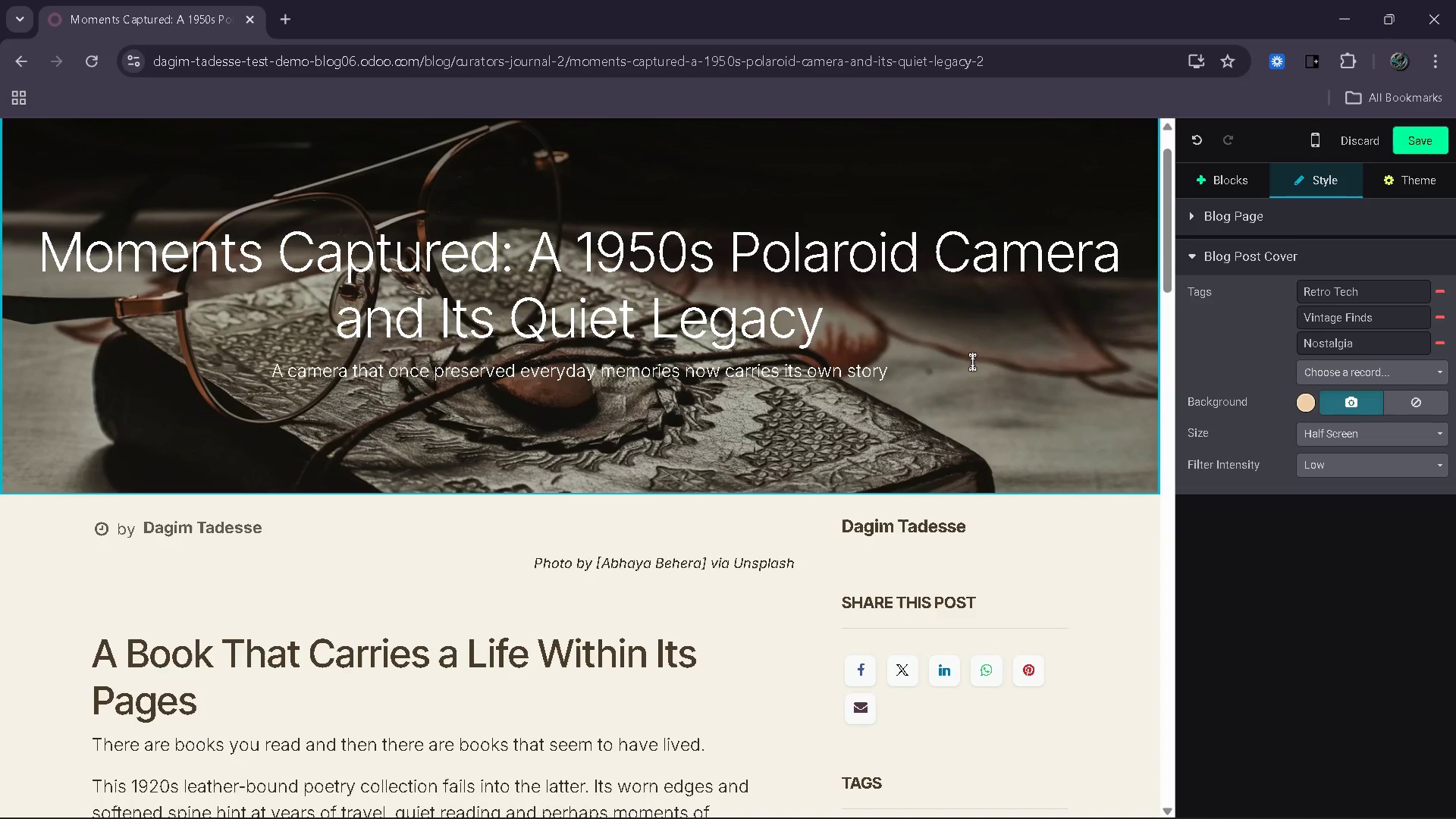 
wait(16.5)
 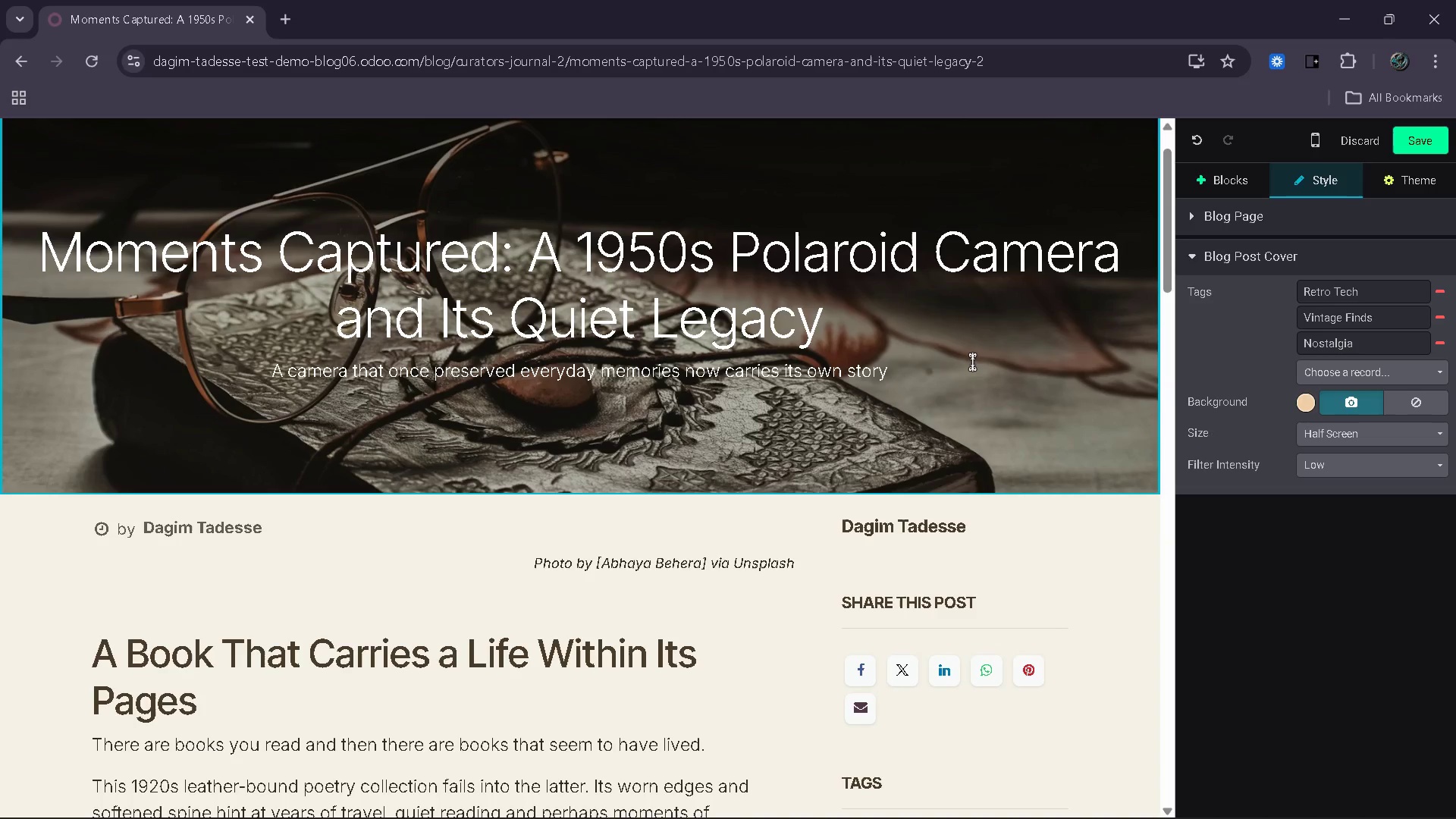 
double_click([1031, 372])
 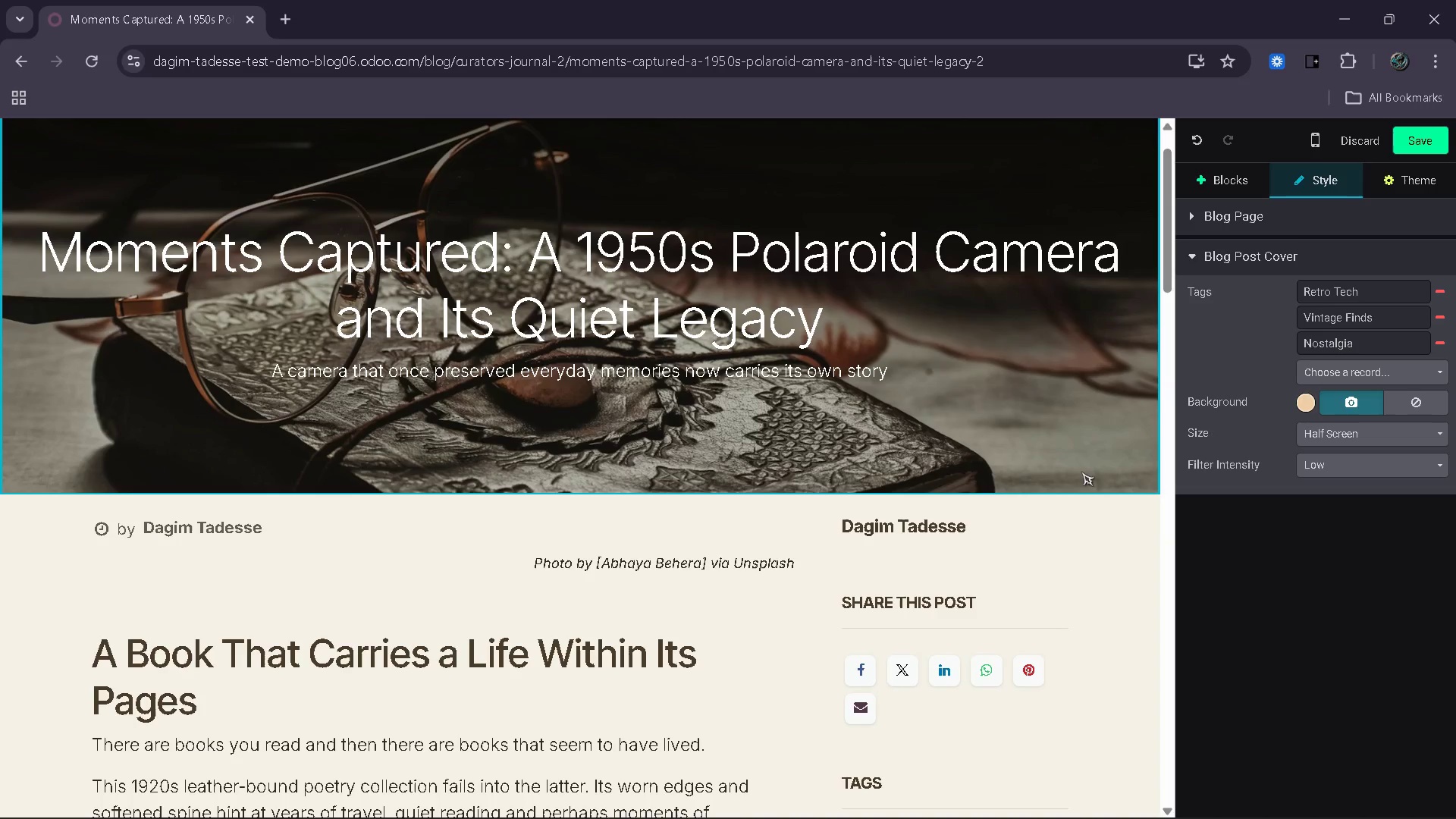 
left_click([1319, 405])
 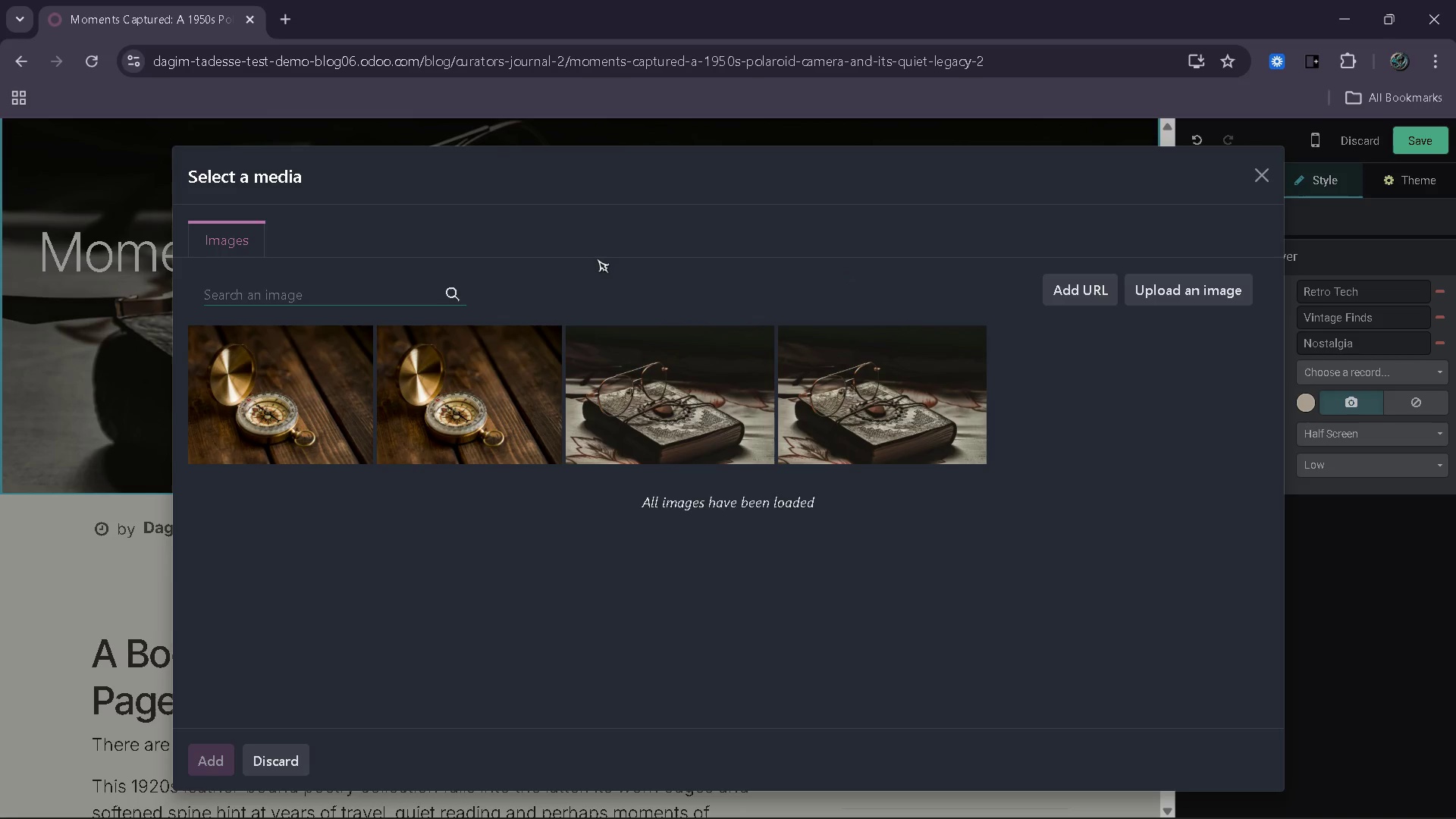 
wait(9.38)
 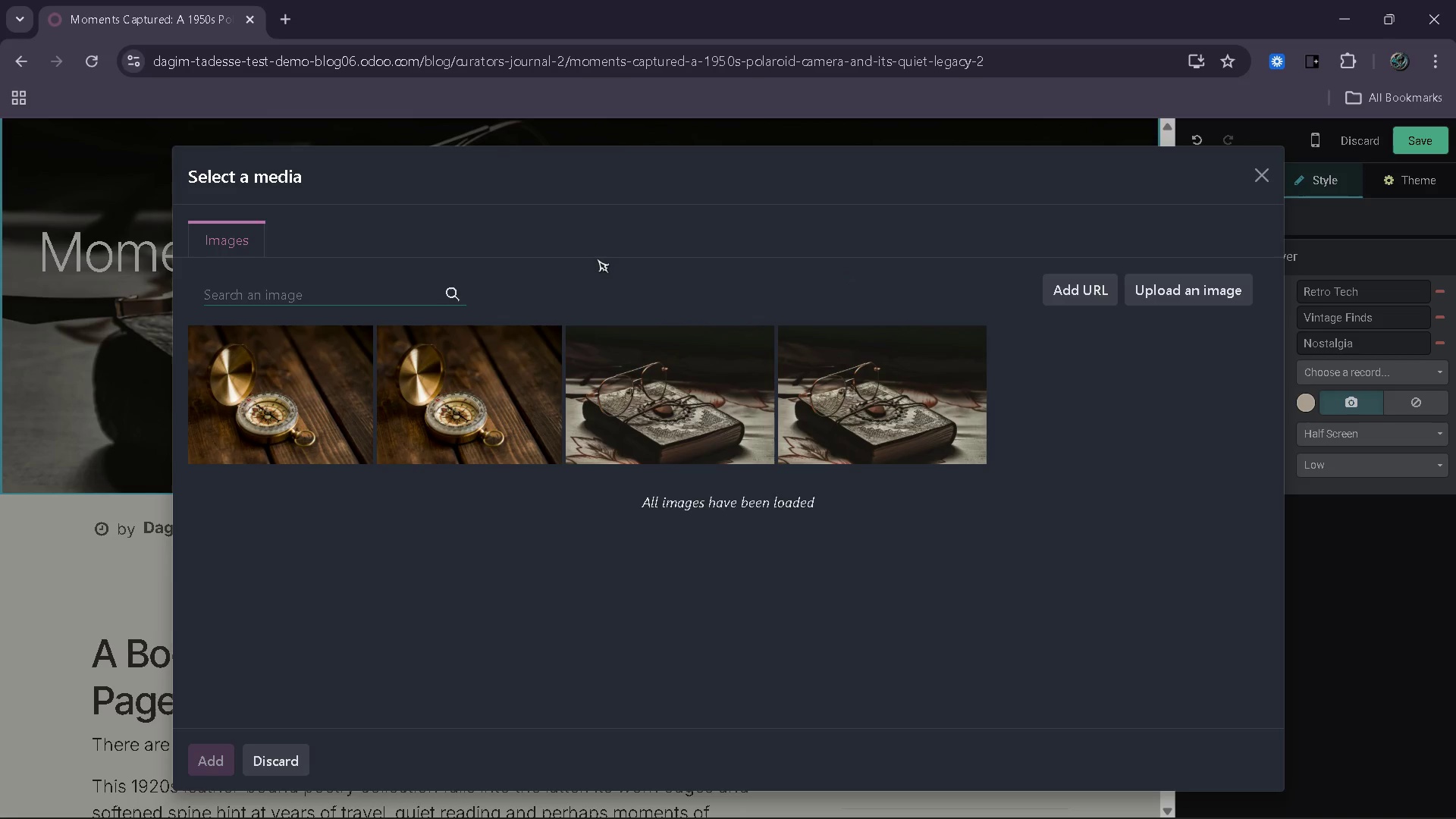 
type(1950s polar)
 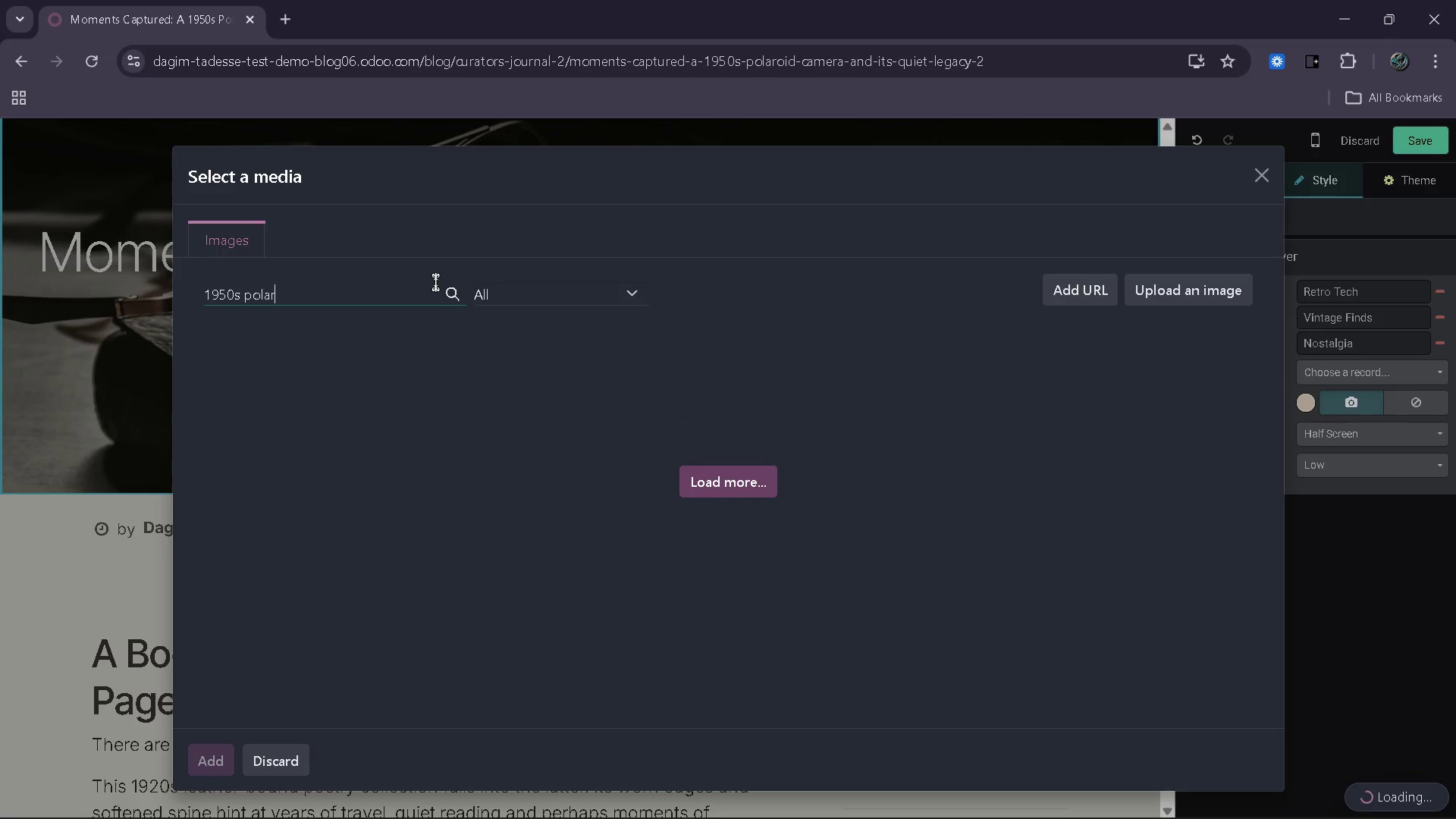 
type(roid camera)
 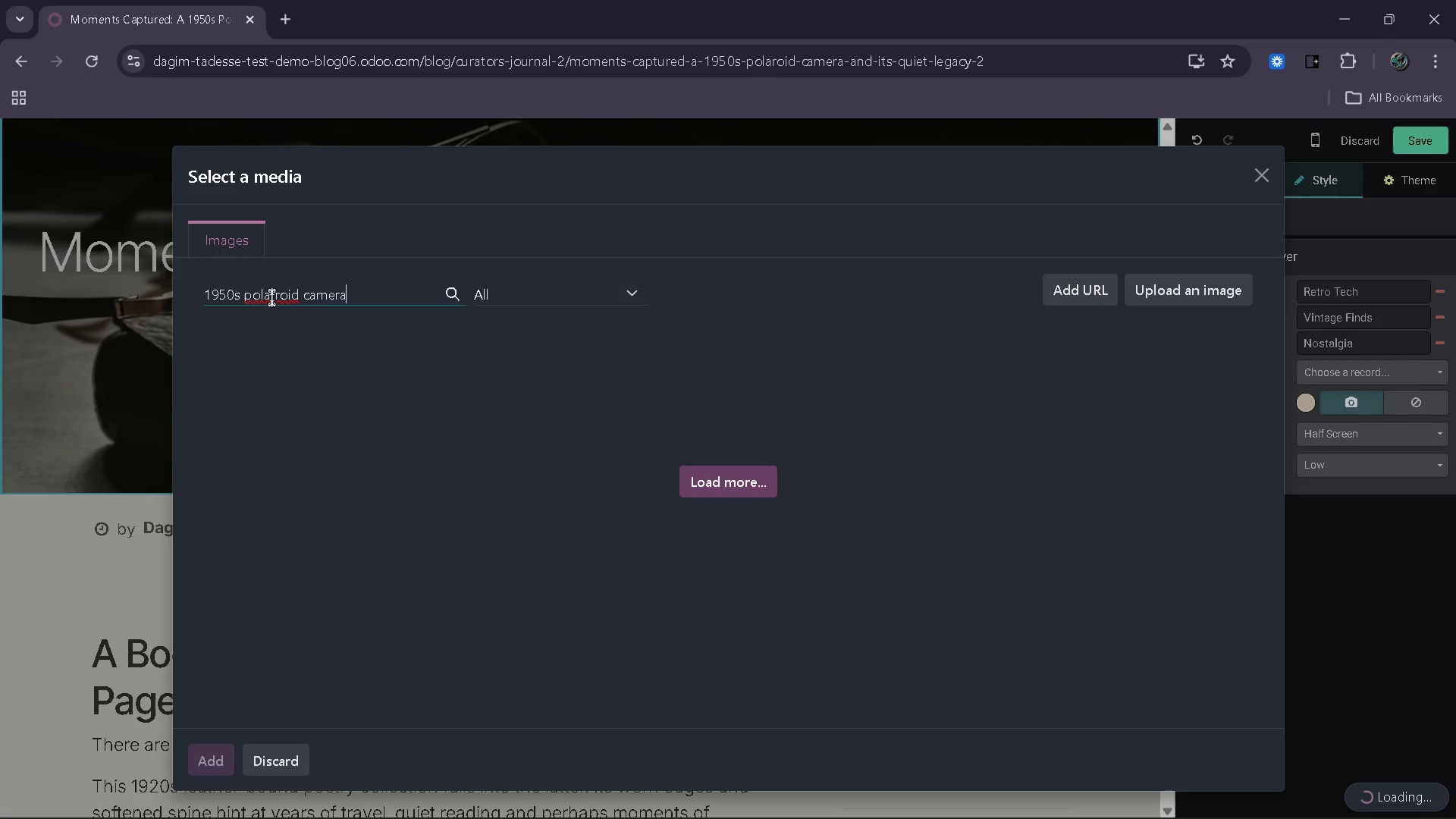 
left_click([276, 297])
 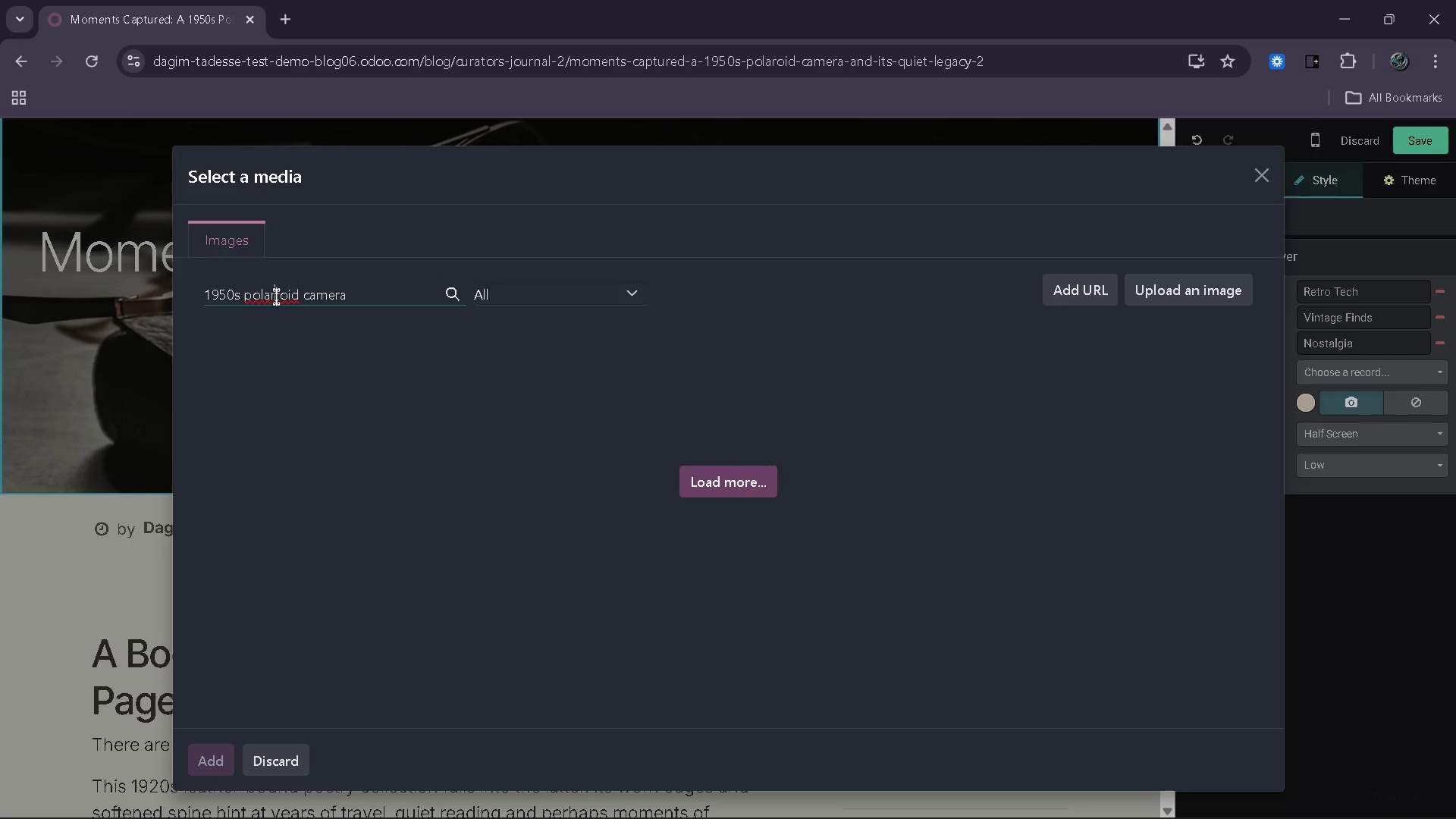 
key(Backspace)
 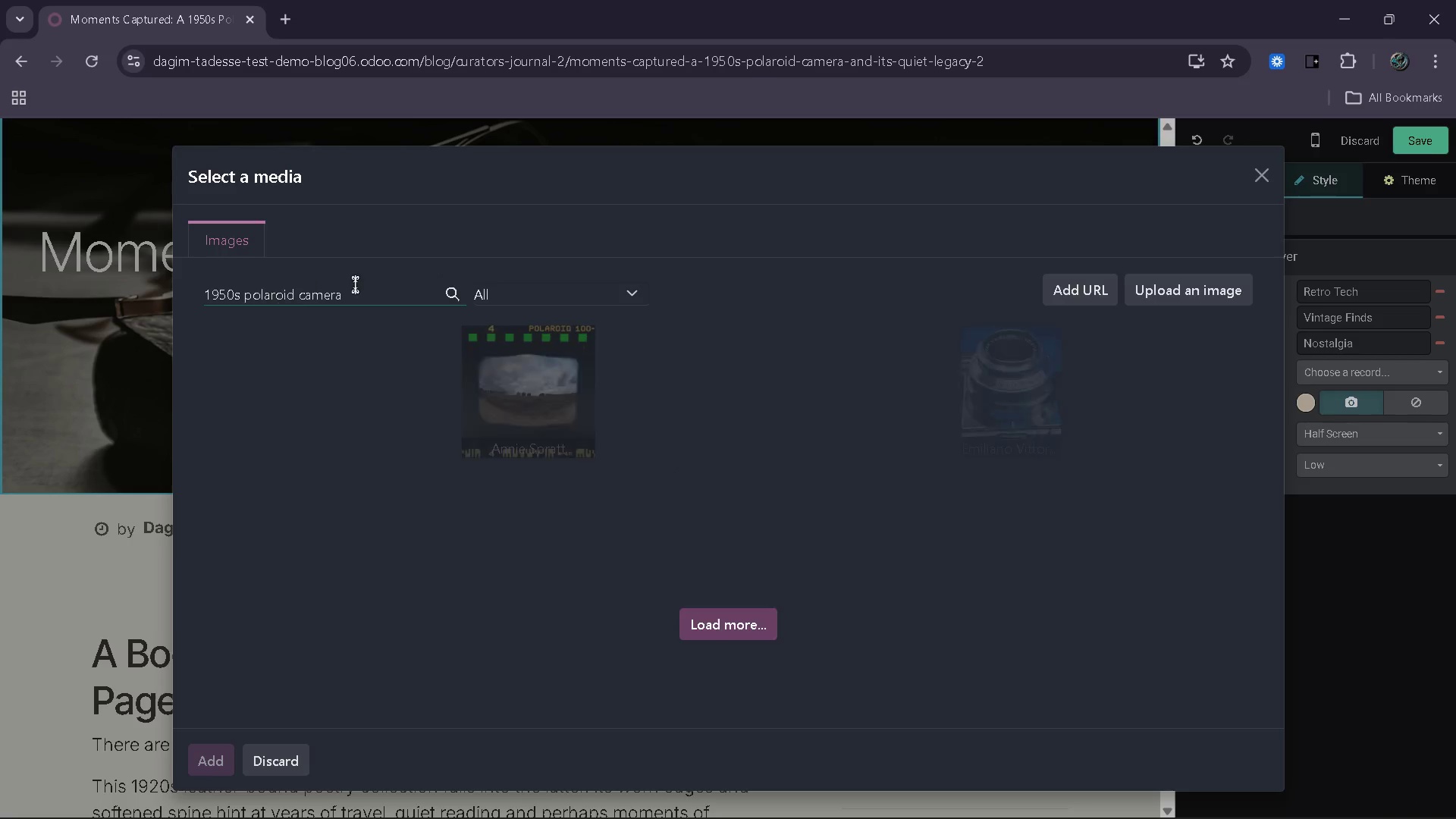 
left_click([356, 284])
 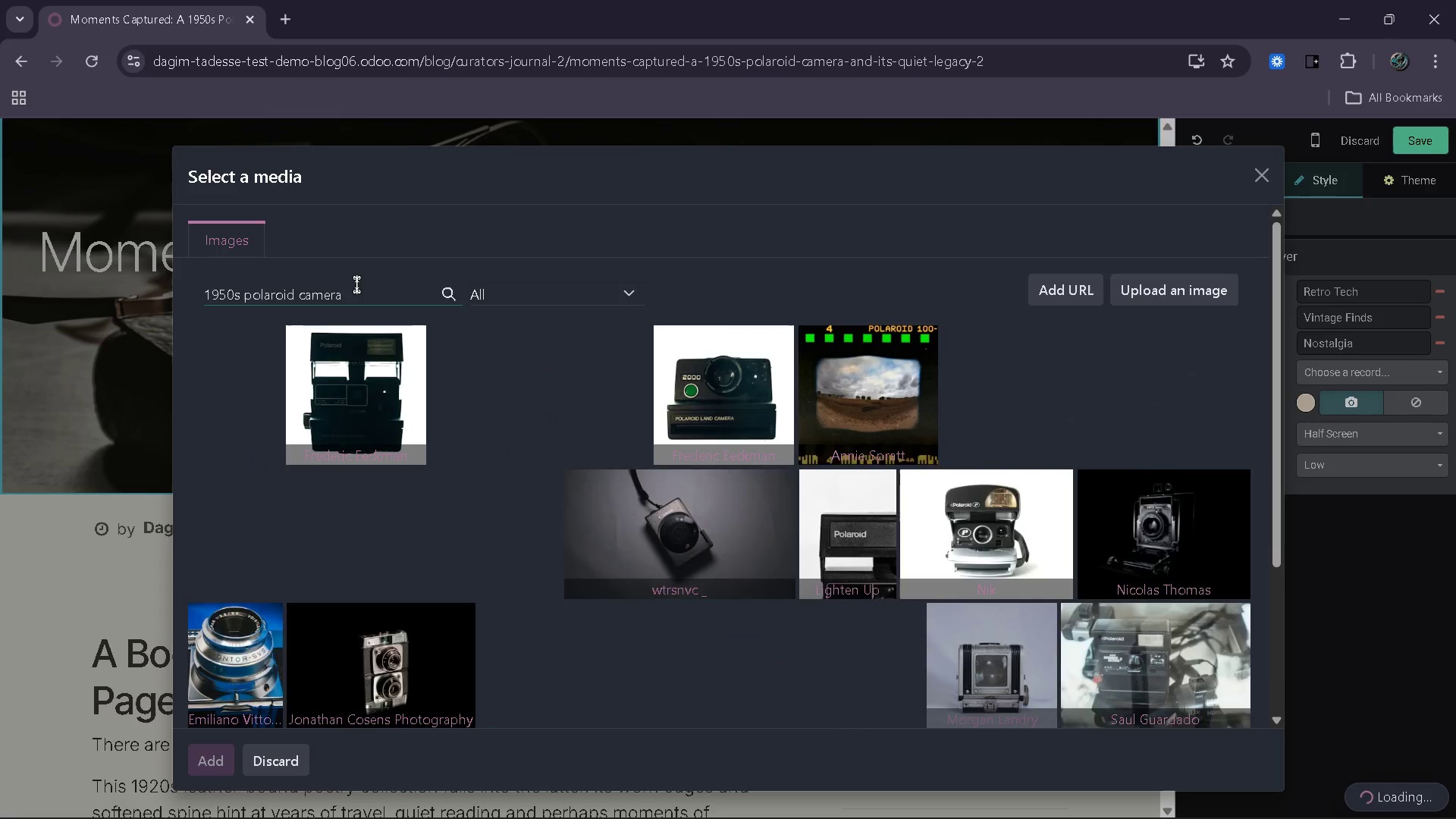 
type( nostalgic lighting vintage)
 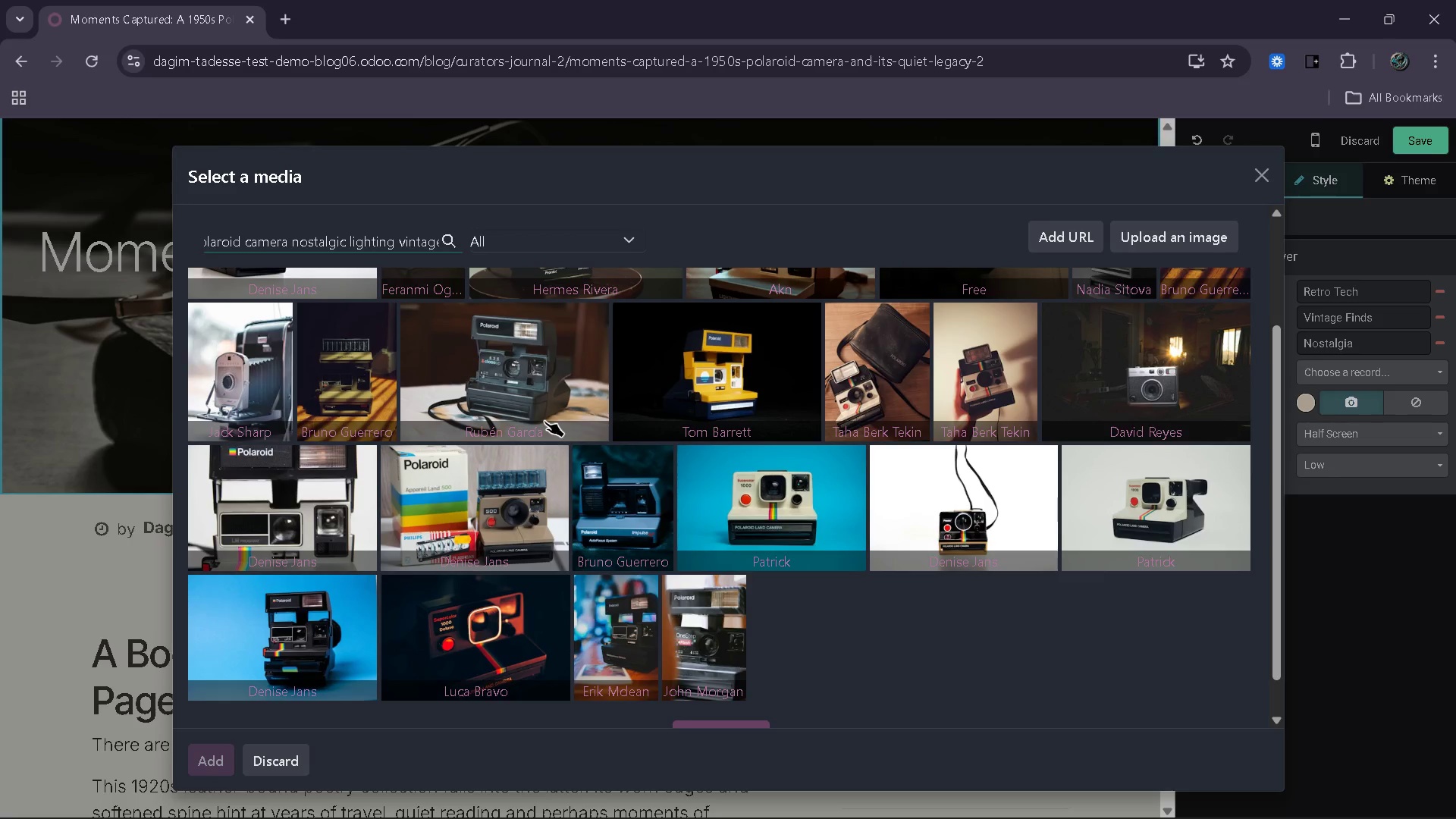 
wait(25.45)
 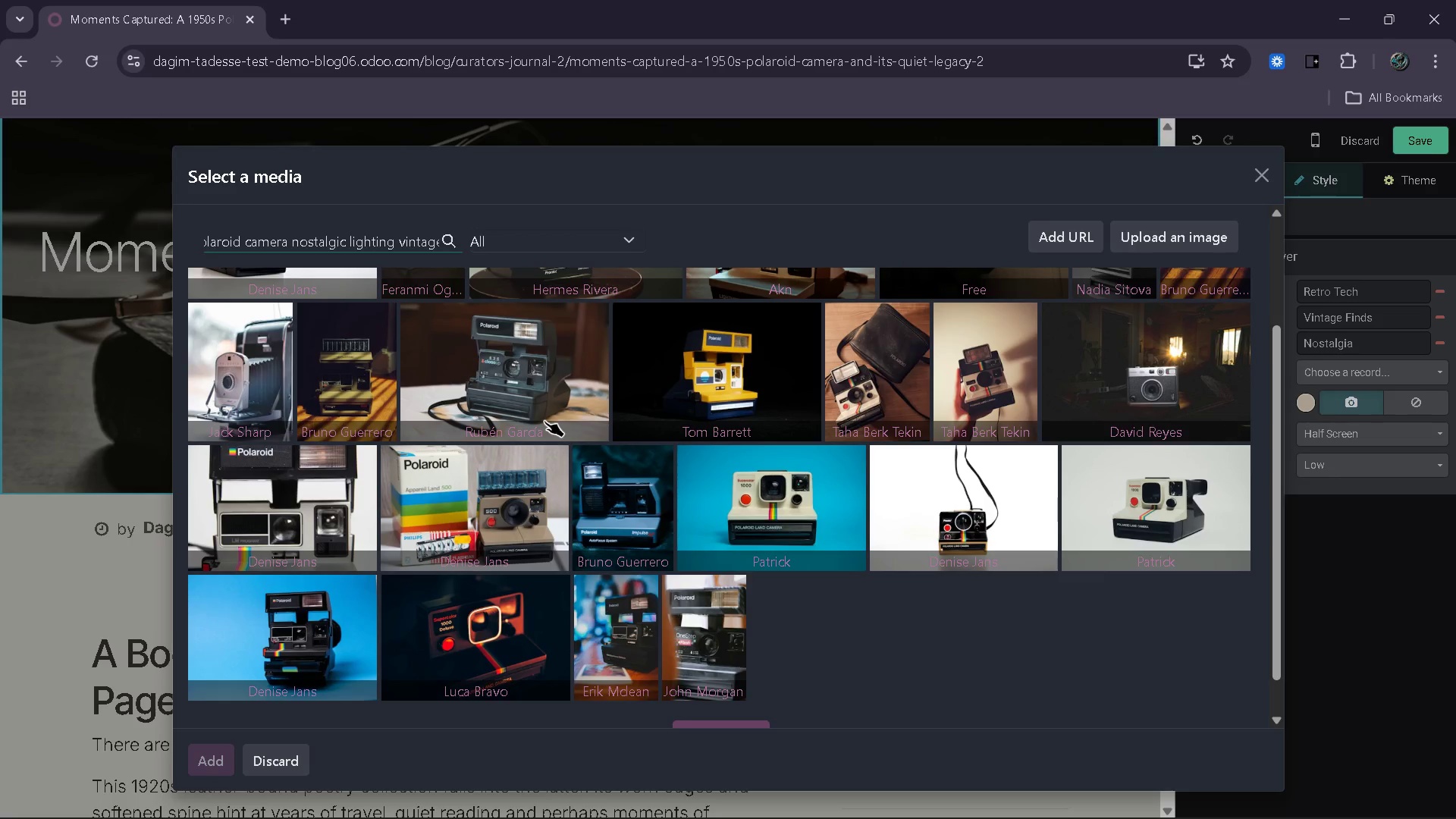 
left_click([544, 421])
 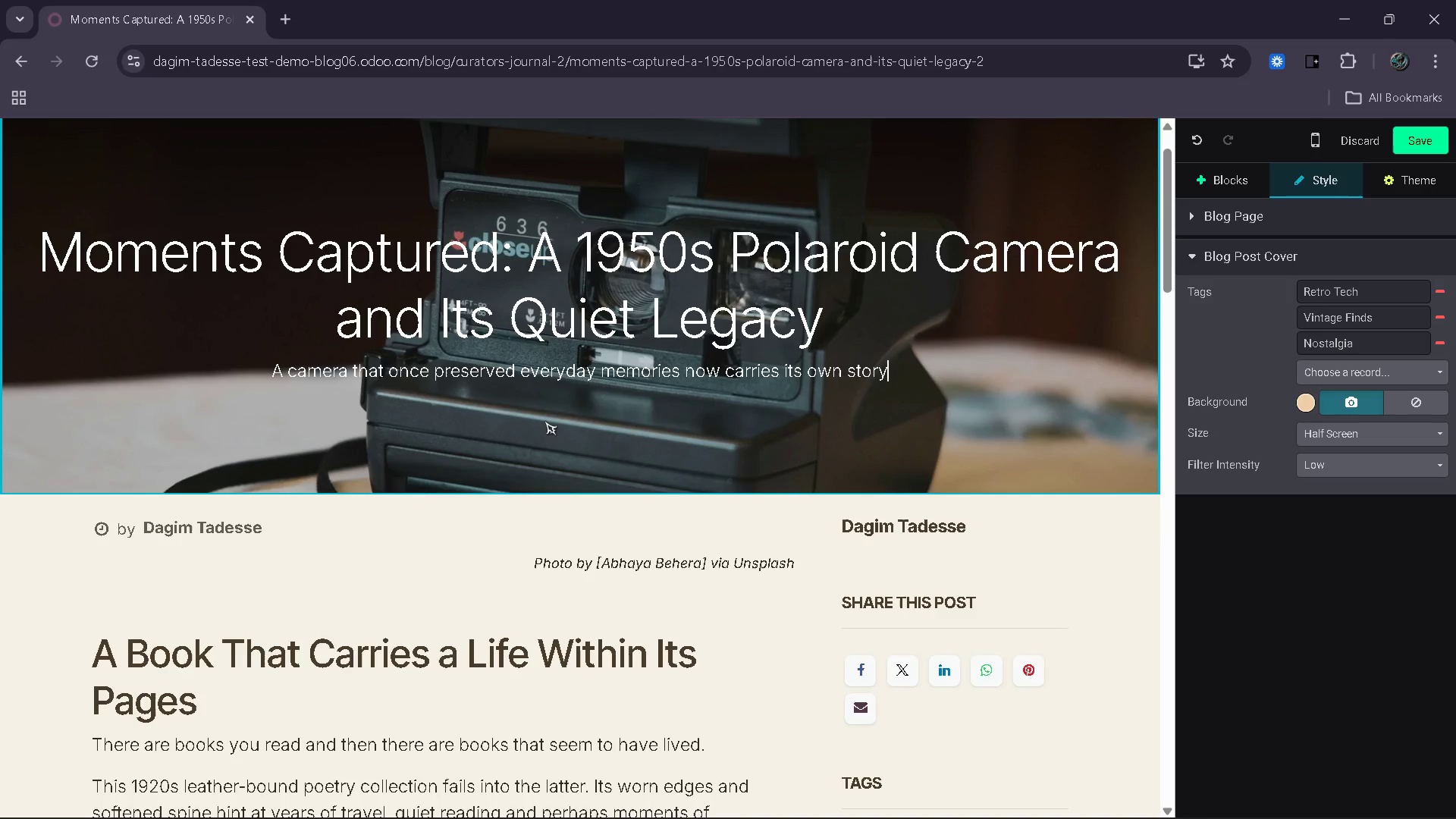 
wait(19.16)
 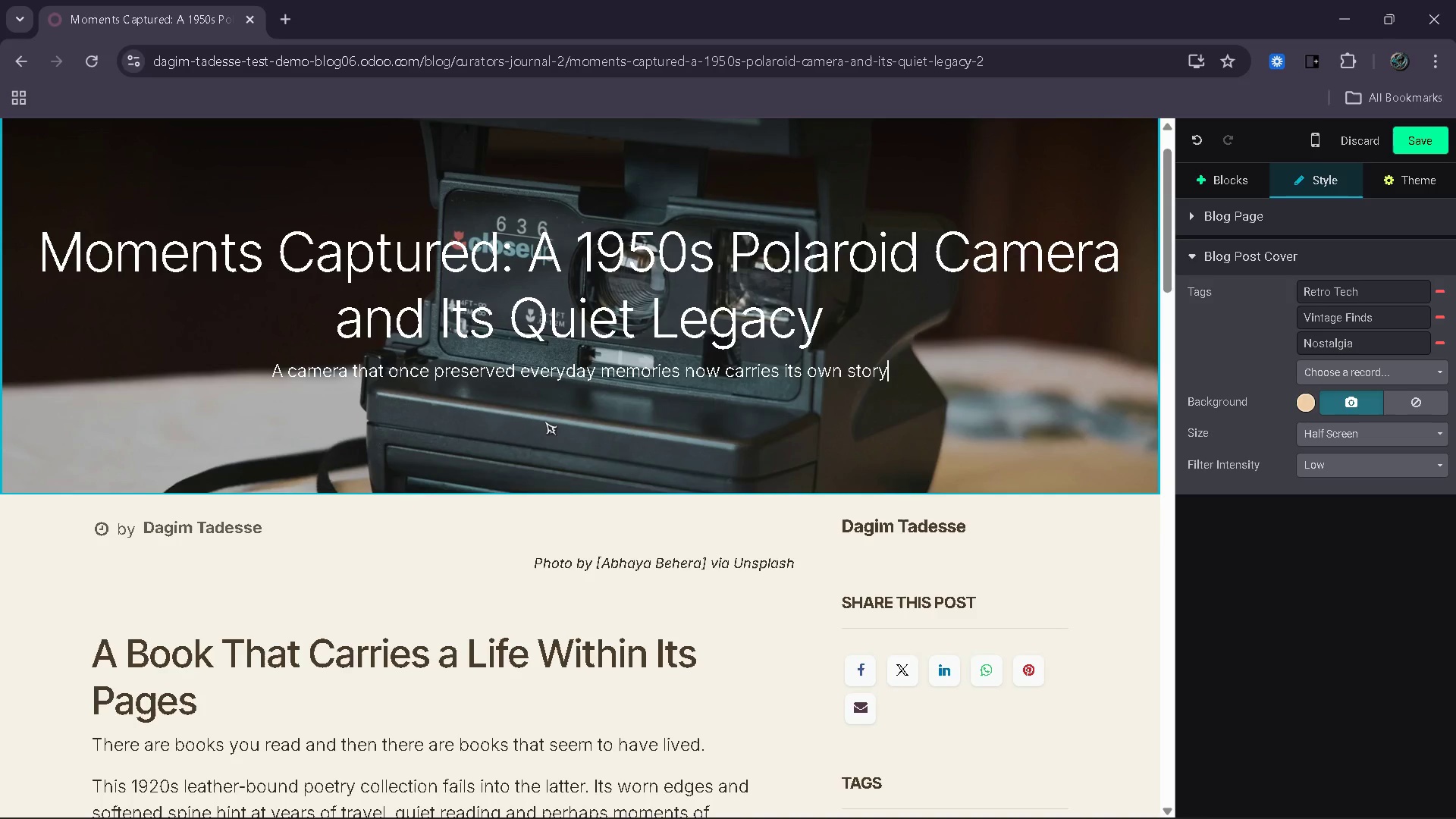 
left_click_drag(start_coordinate=[701, 564], to_coordinate=[604, 567])
 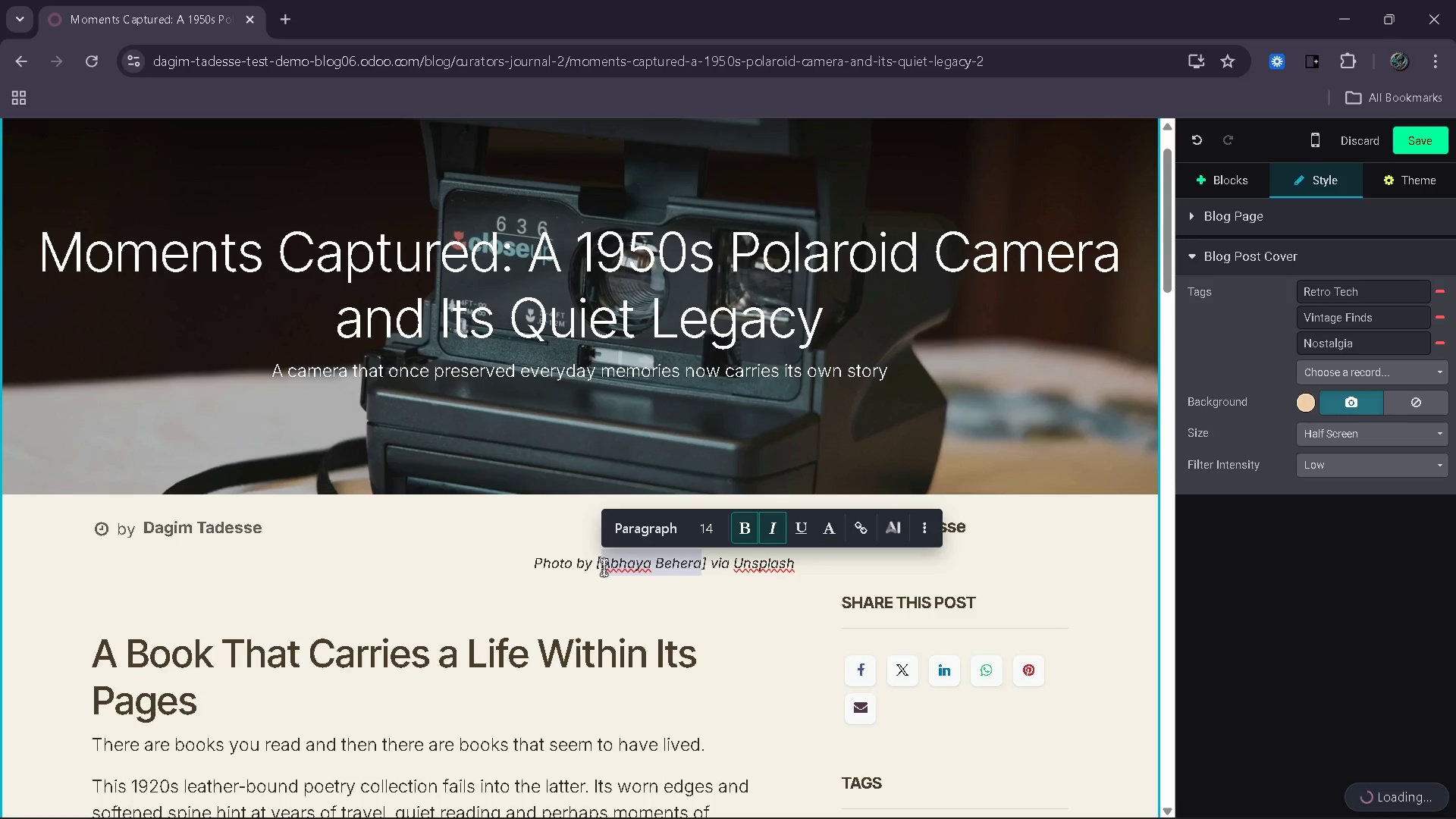 
type(Ruben Garcia)
 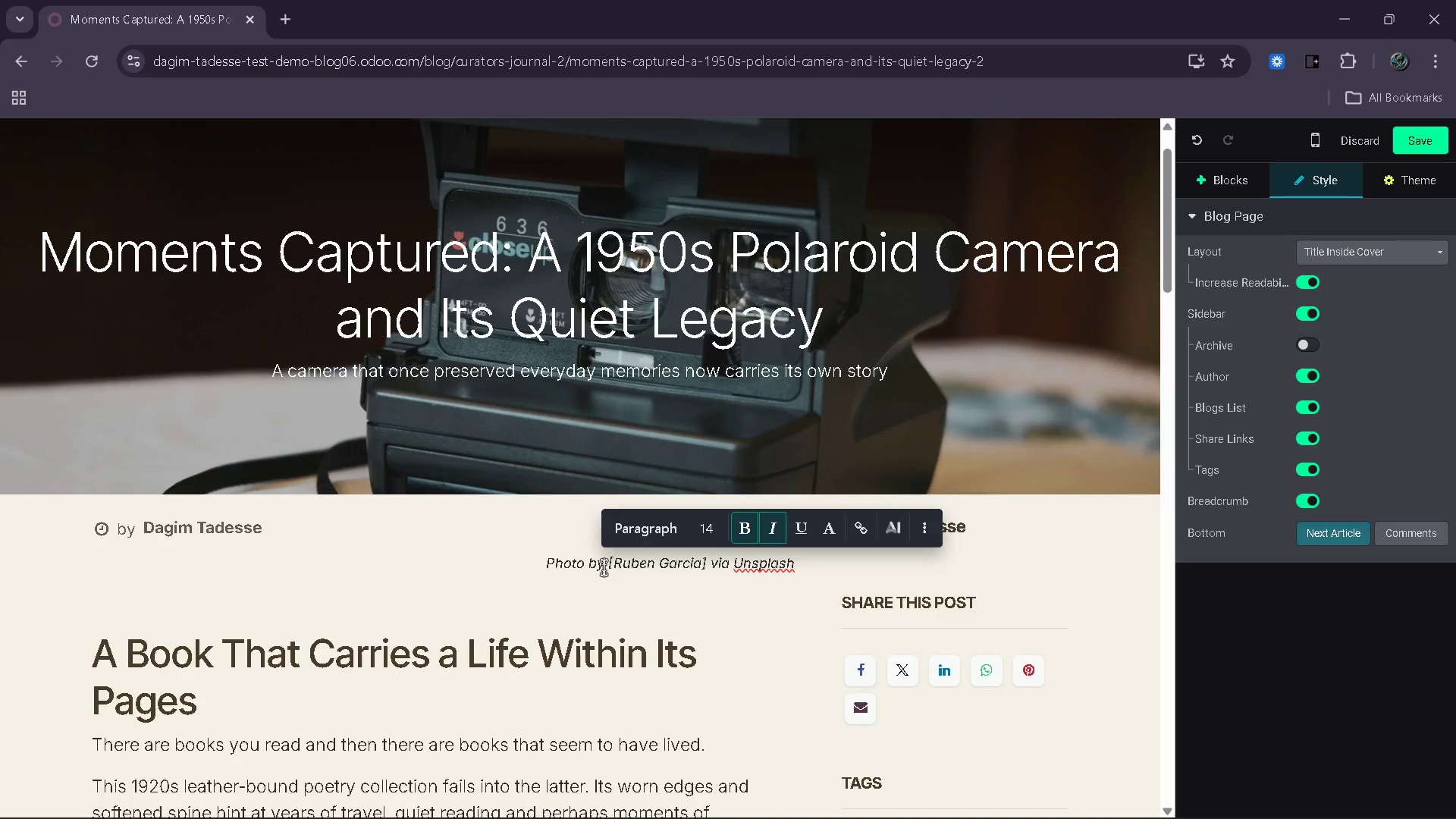 
wait(20.97)
 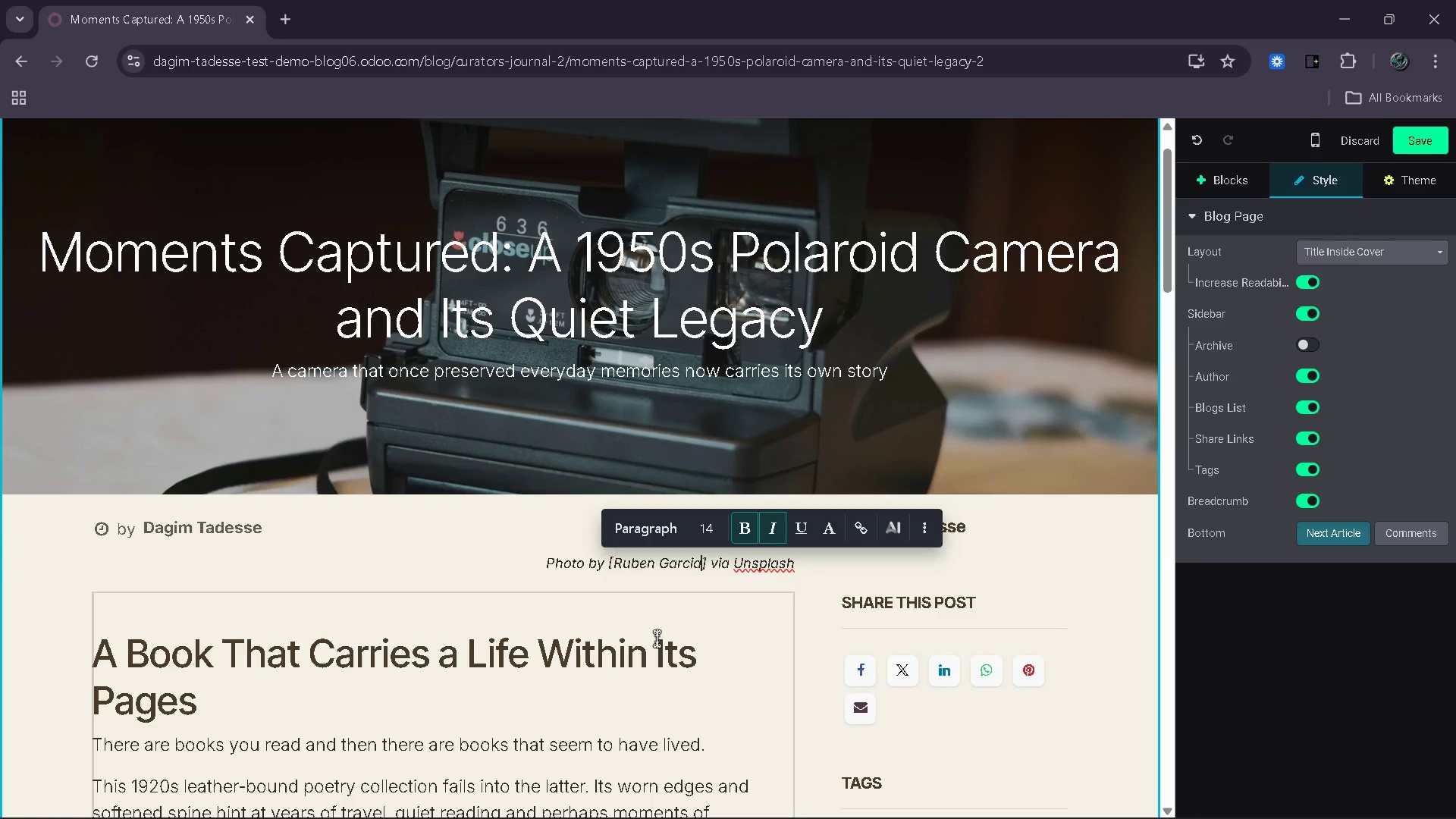 
double_click([235, 653])
 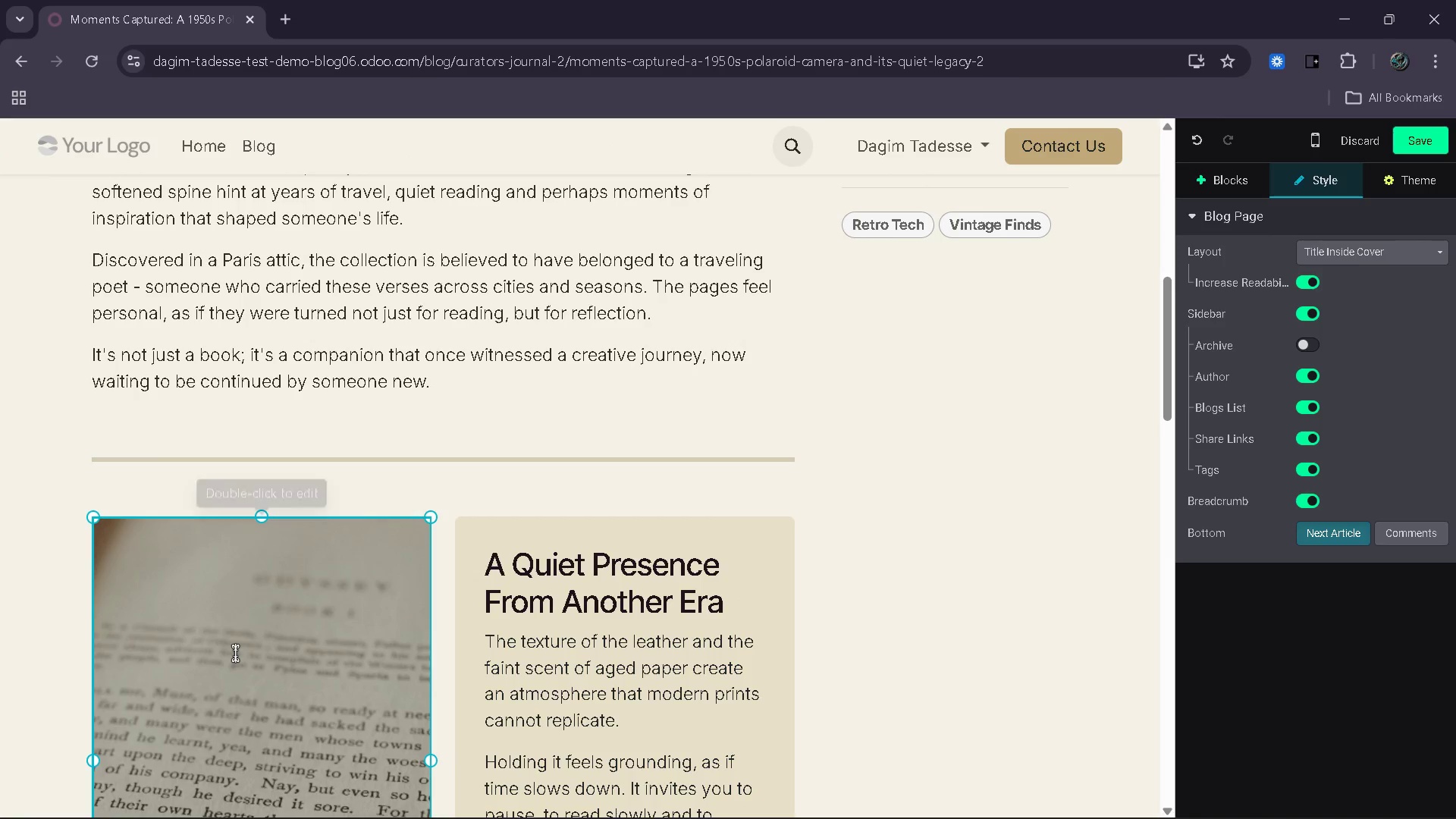 
triple_click([235, 653])
 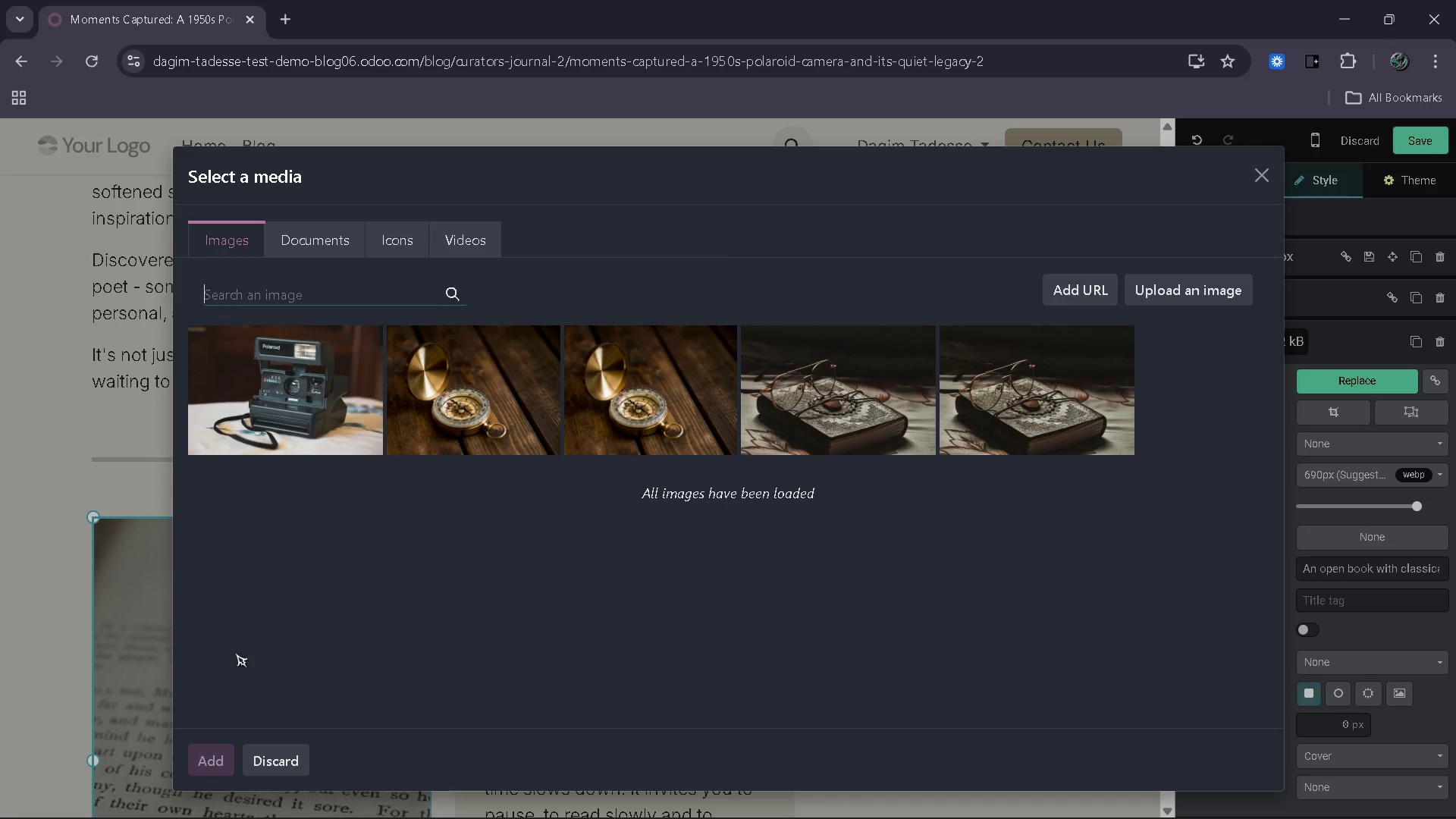 
wait(15.08)
 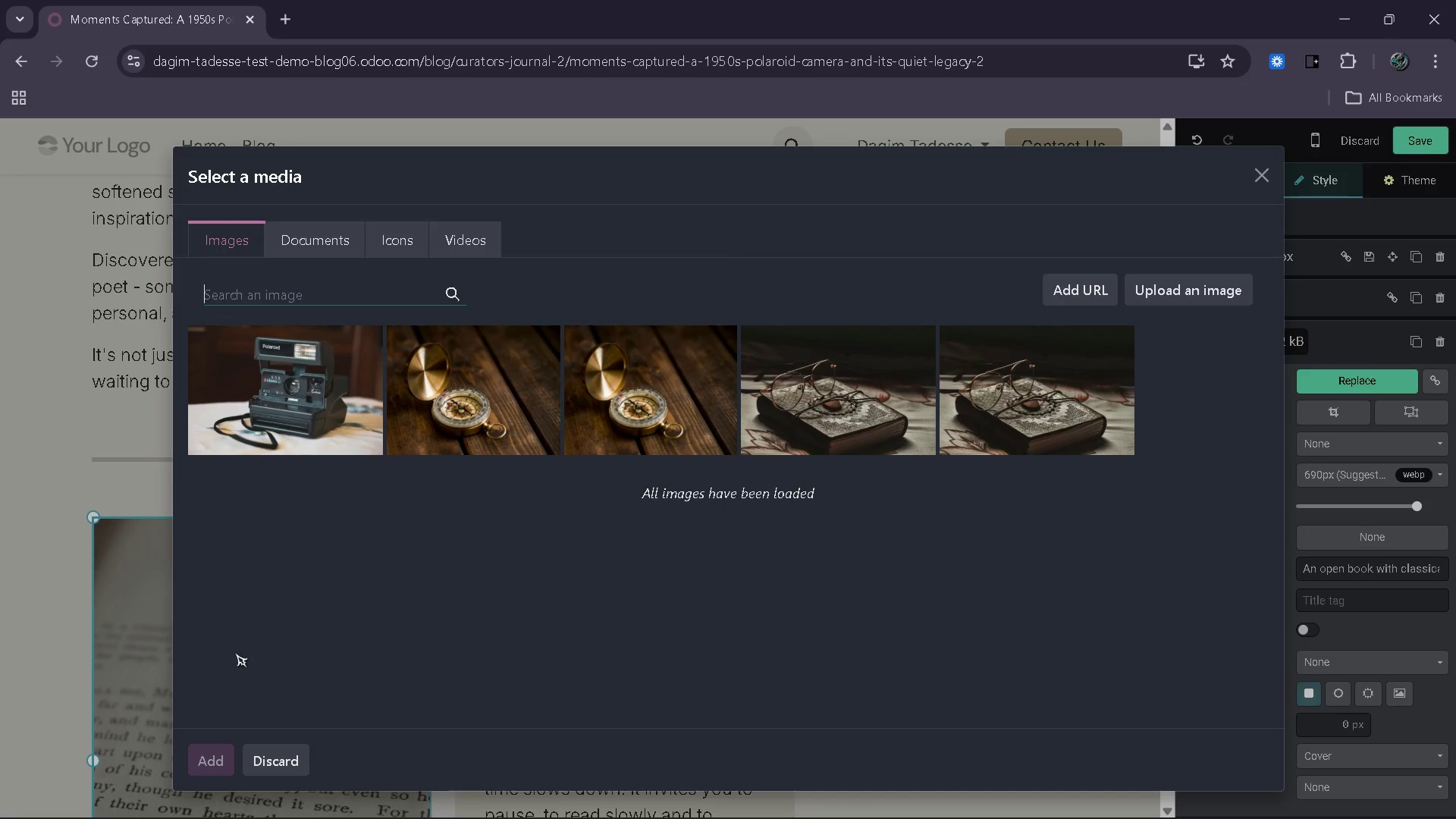 
type(polaaroid)
key(Backspace)
key(Backspace)
key(Backspace)
key(Backspace)
key(Backspace)
type(roid camera is)
key(Backspace)
type(nstant photo)
 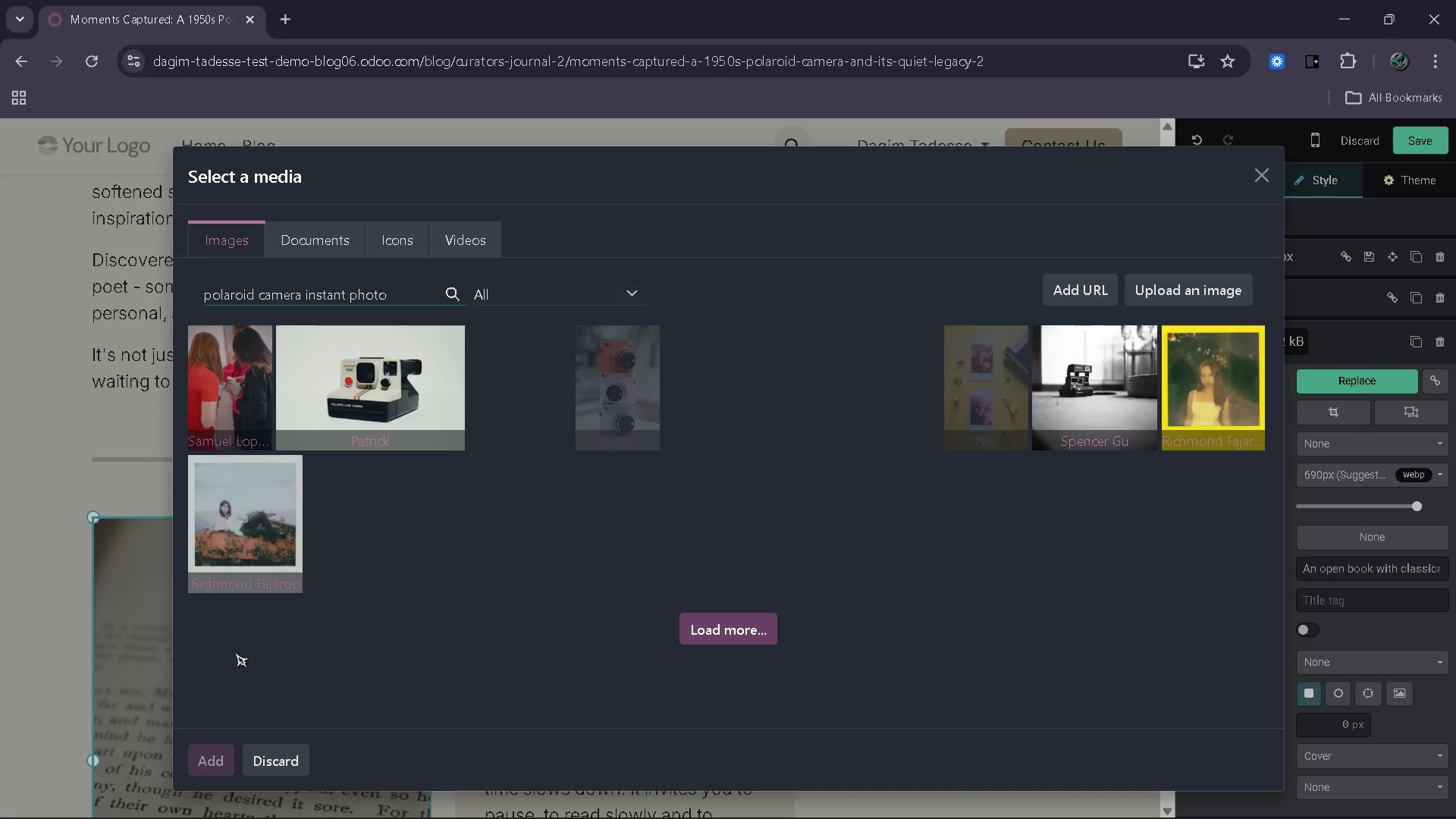 
wait(16.62)
 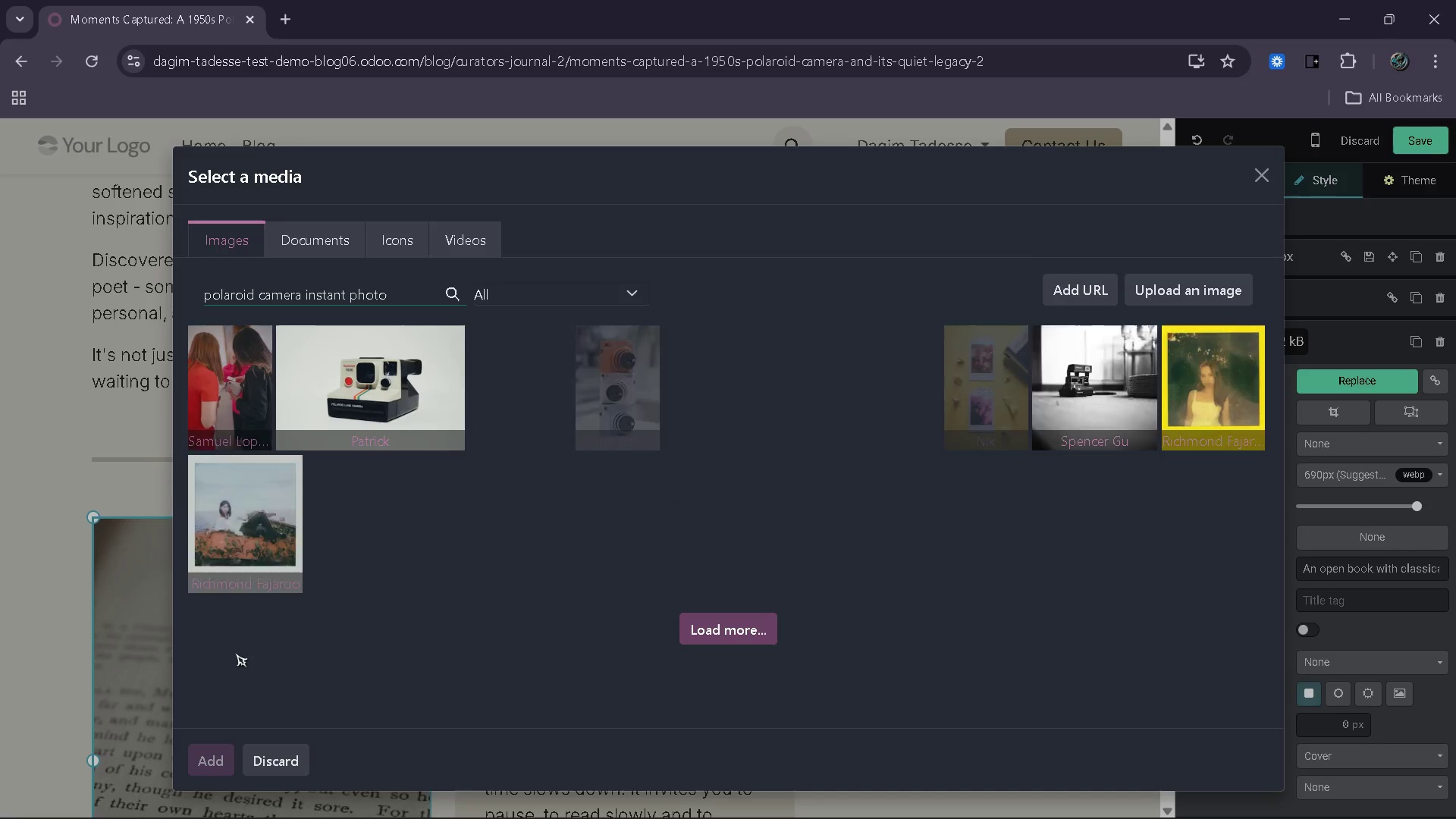 
type( vintage )
key(Backspace)
 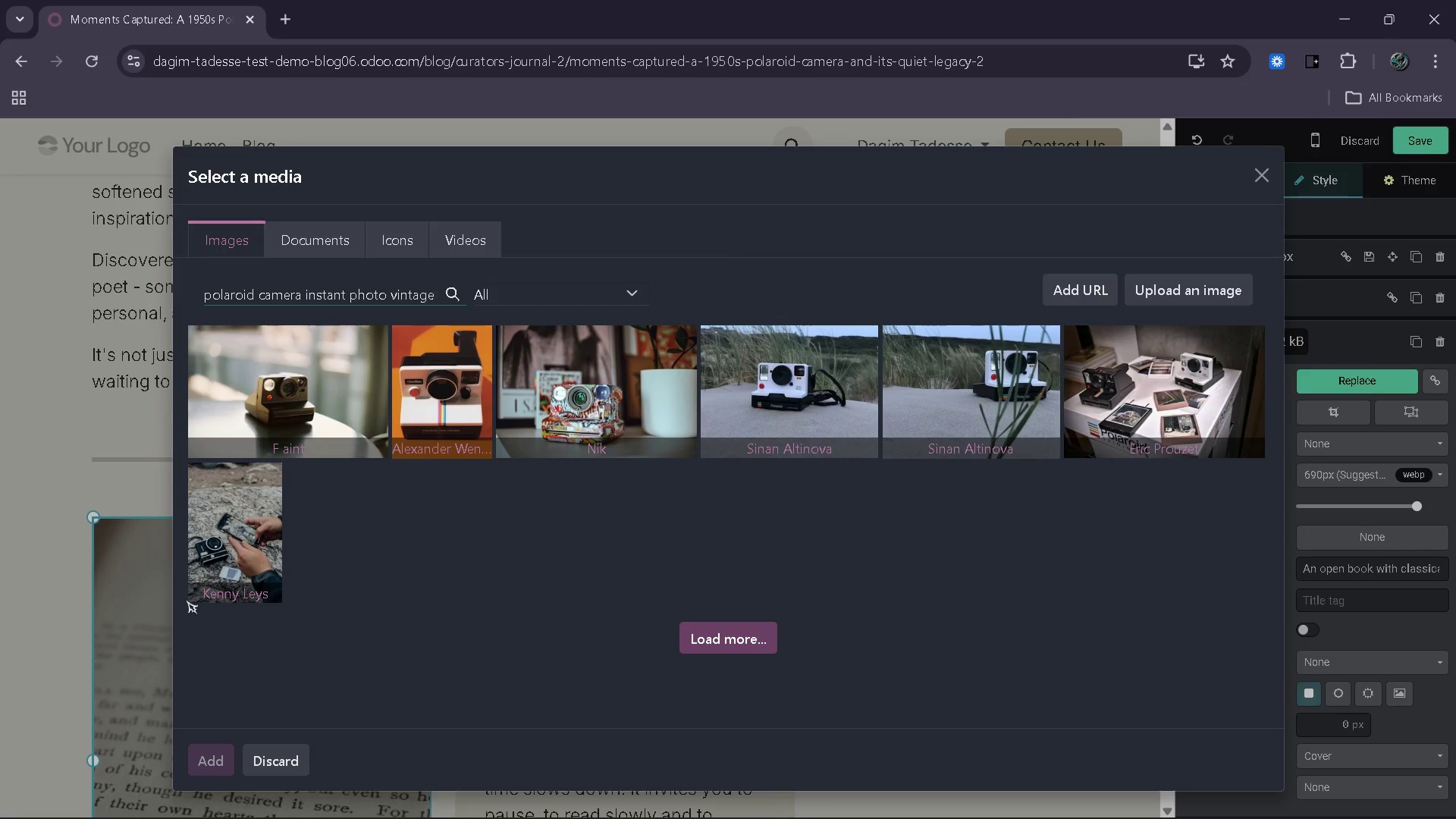 
wait(26.84)
 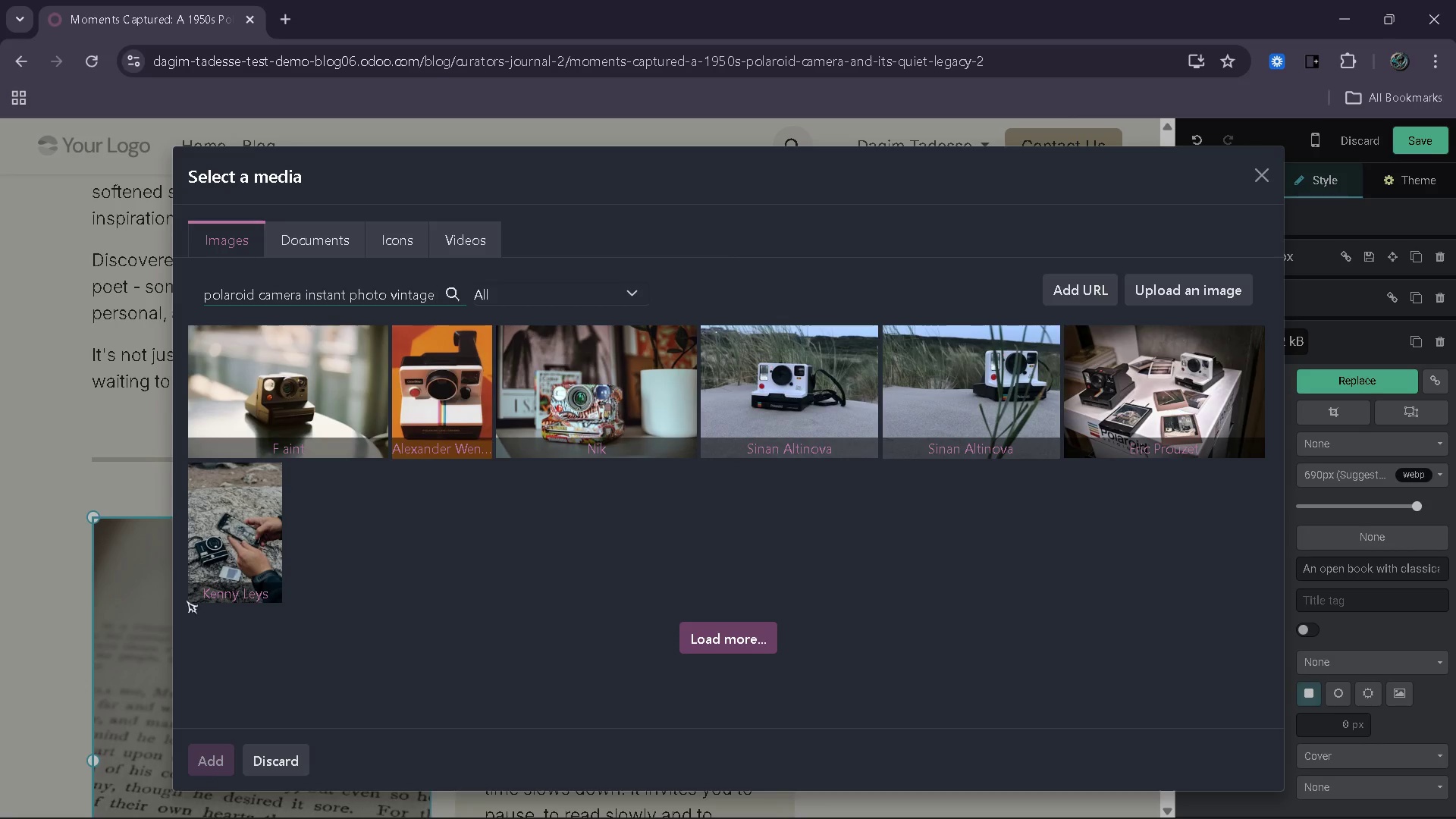 
left_click([711, 635])
 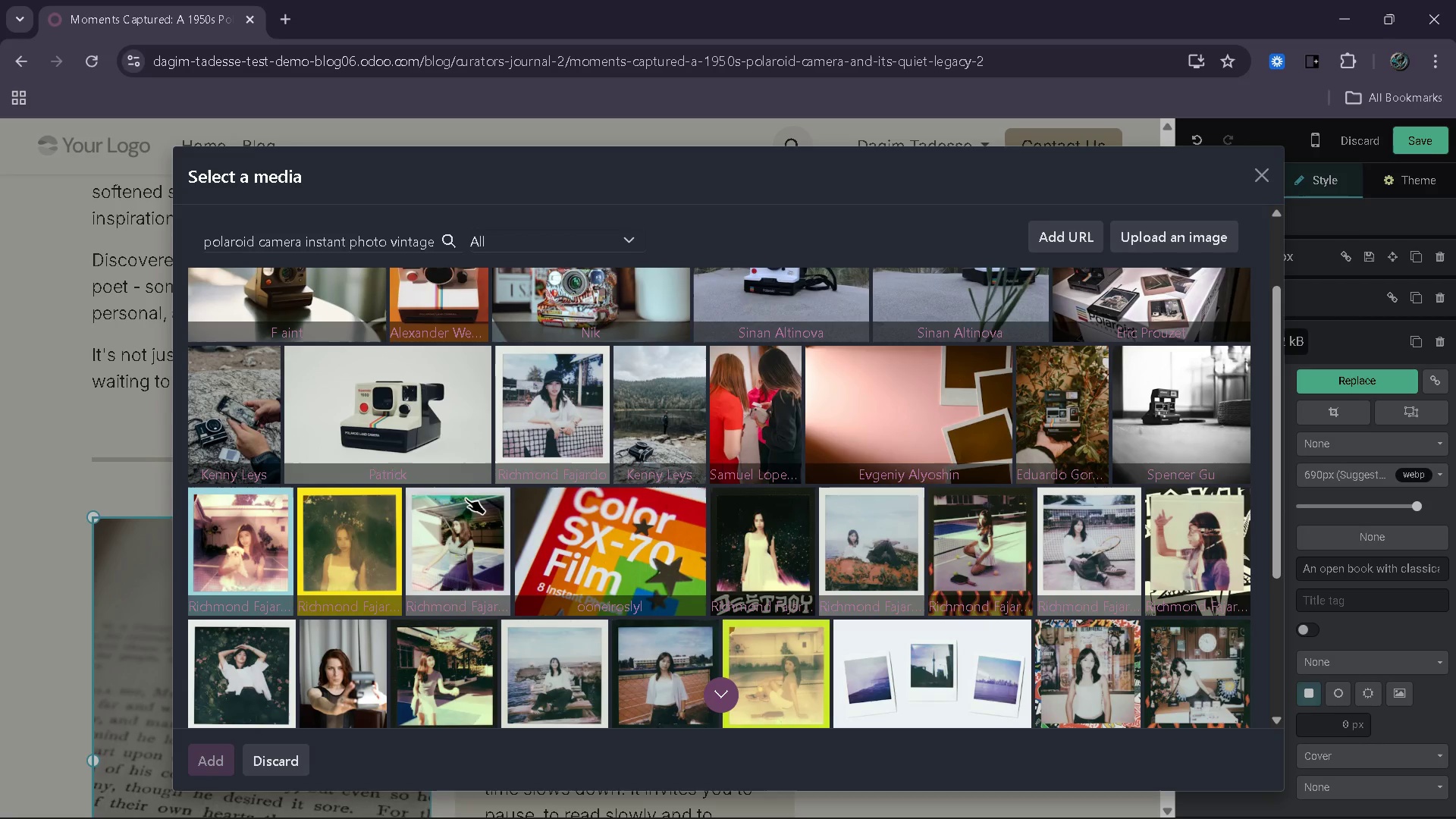 
wait(38.83)
 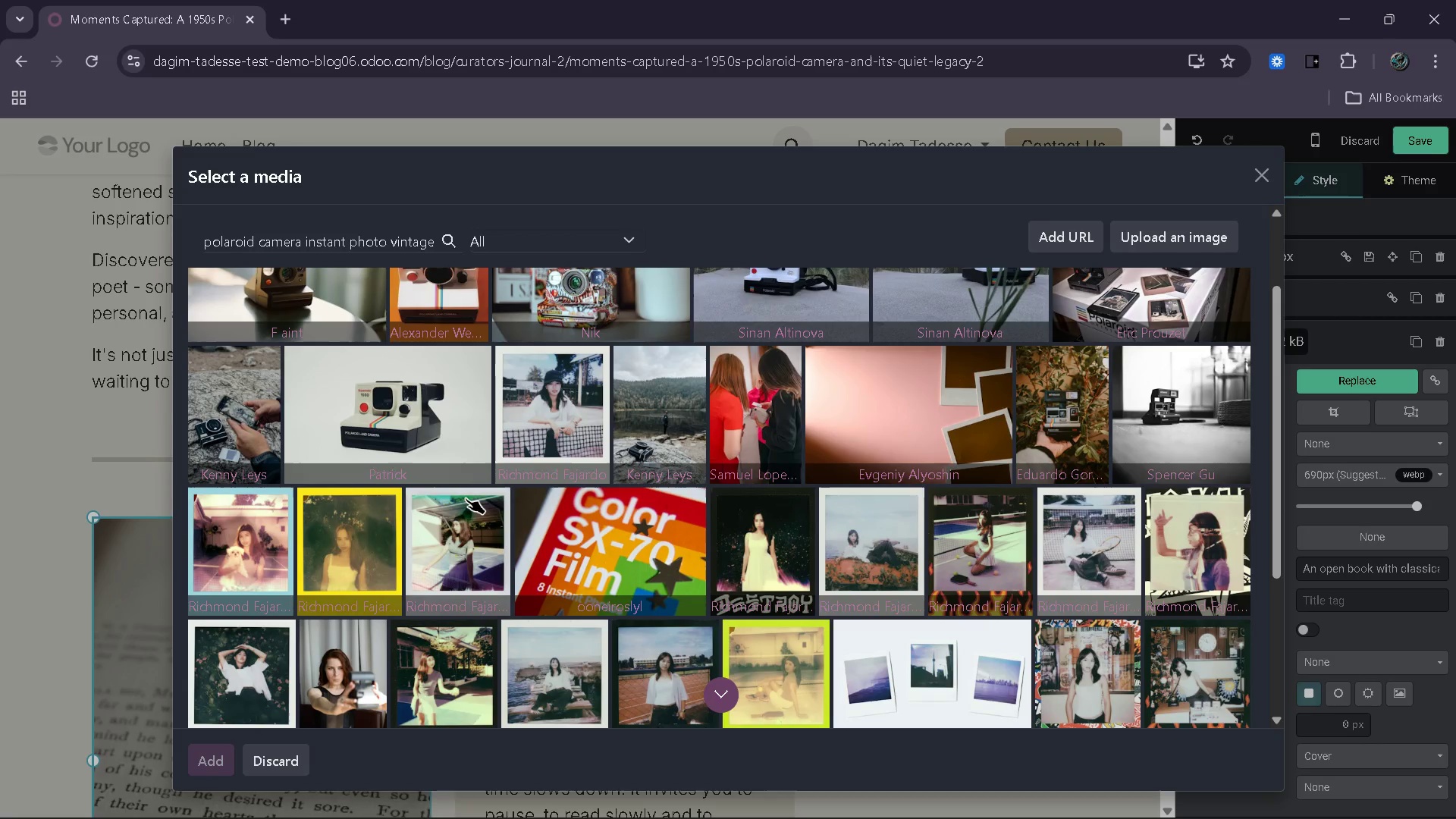 
mouse_move([625, 396])
 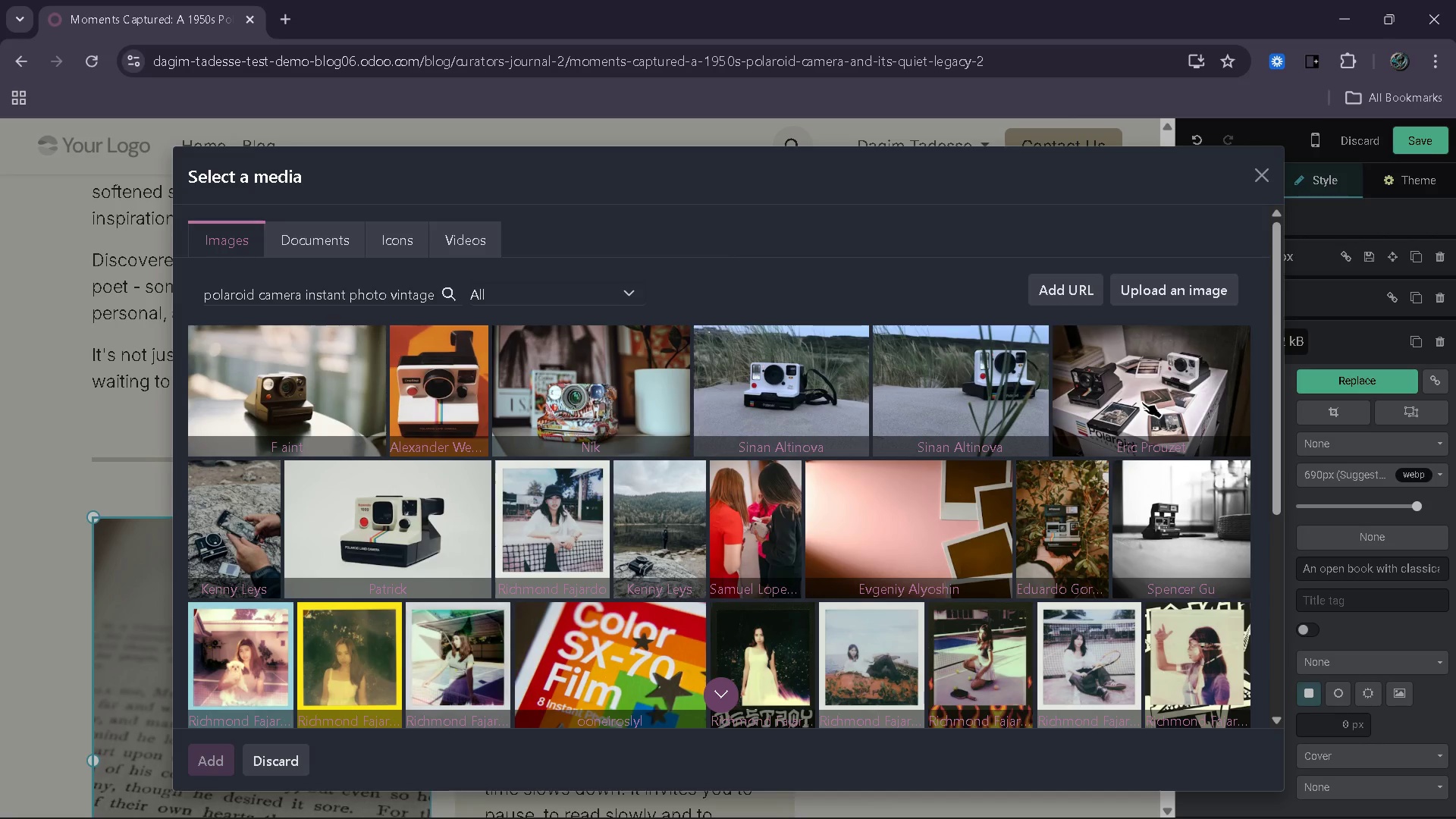 
wait(11.64)
 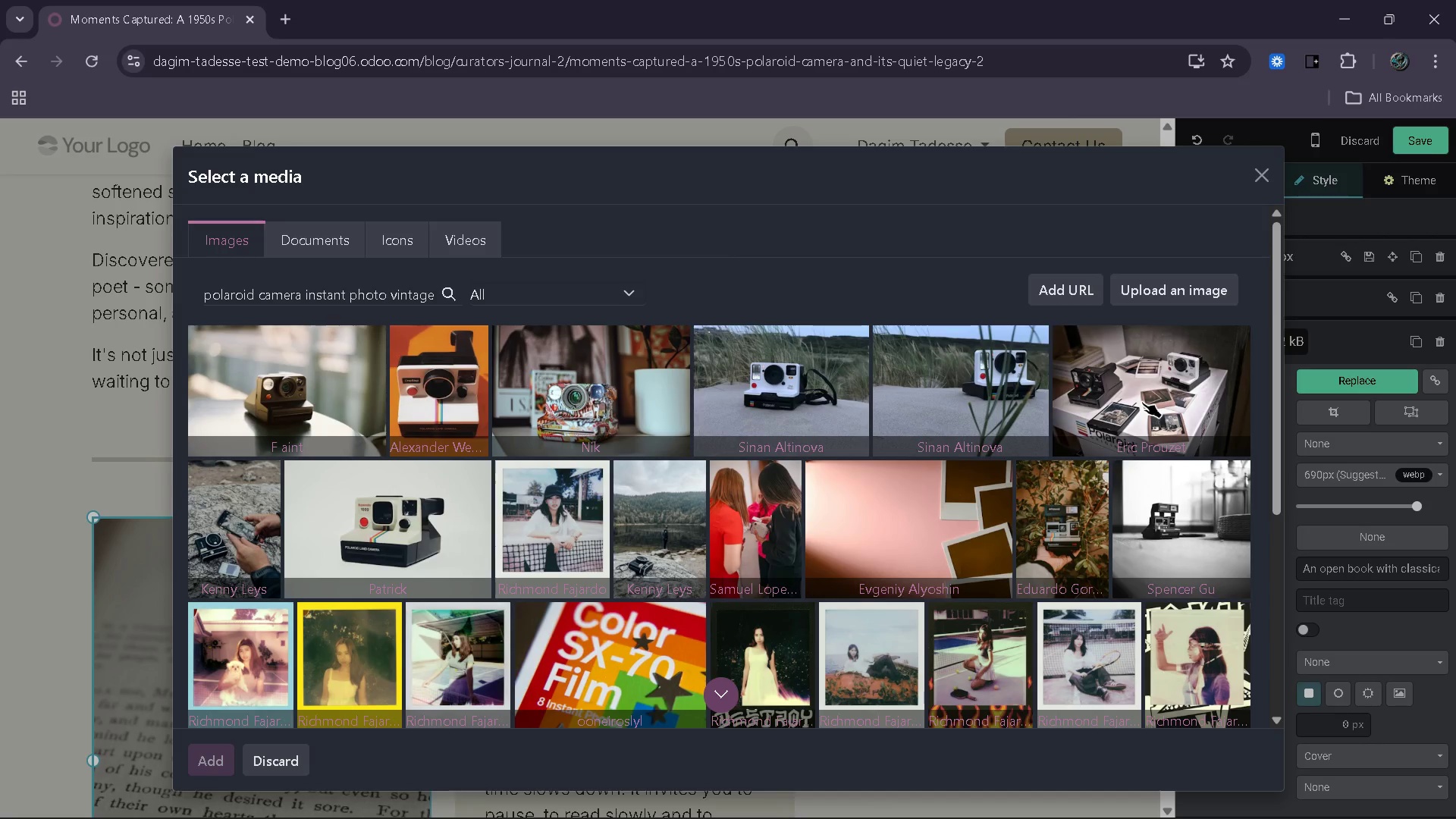 
left_click([345, 295])
 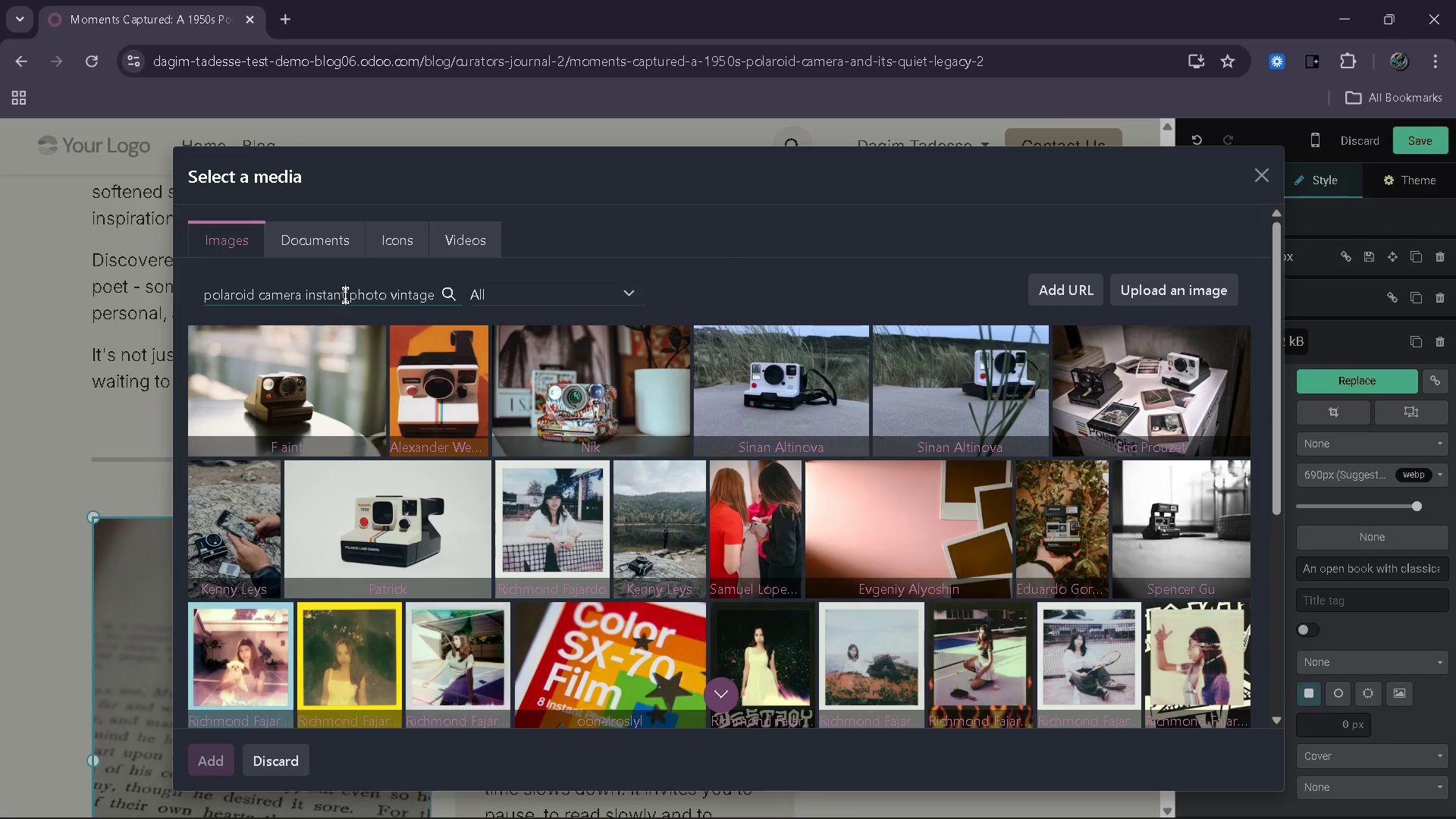 
key(Backspace)
 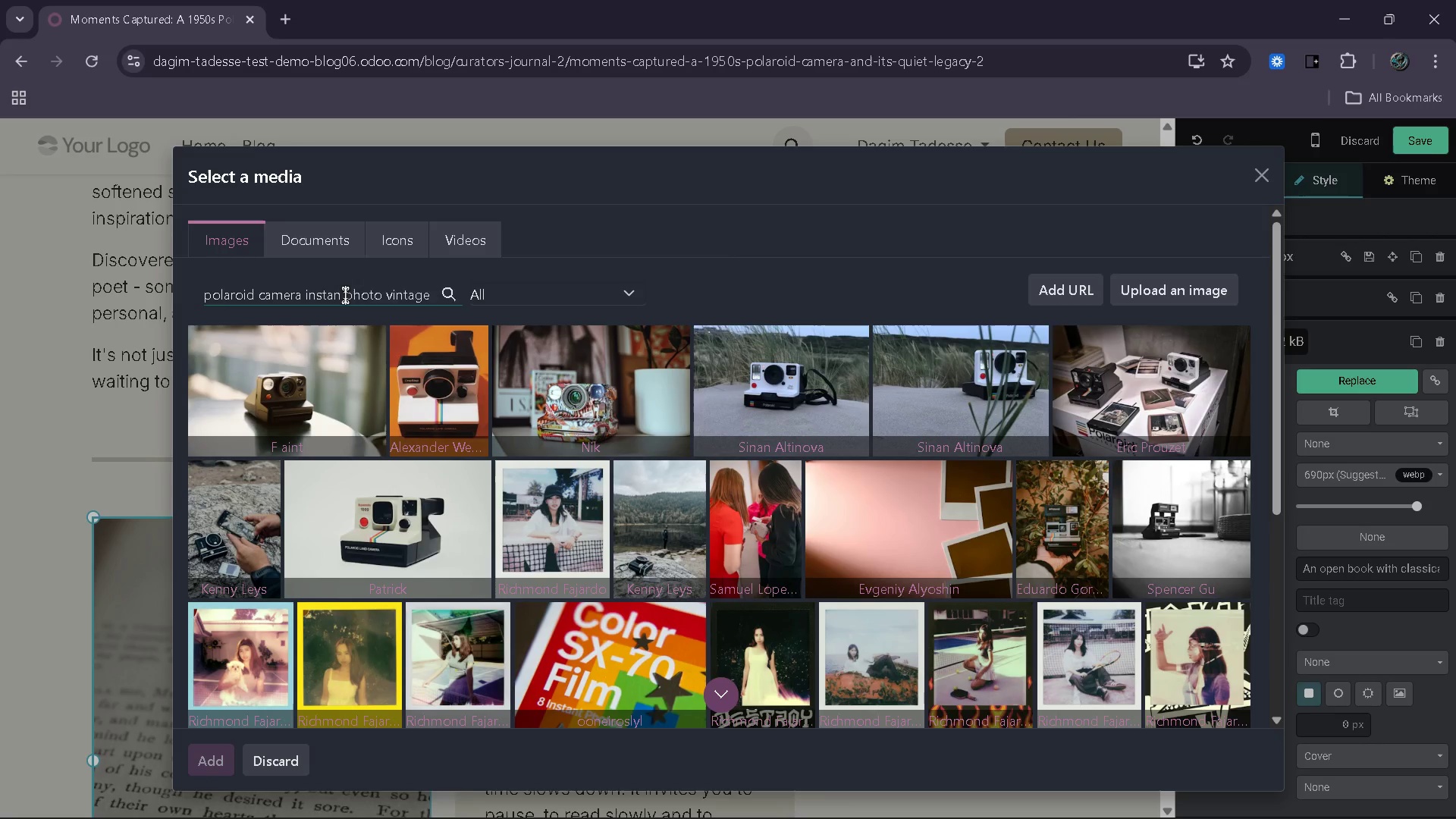 
key(Backspace)
 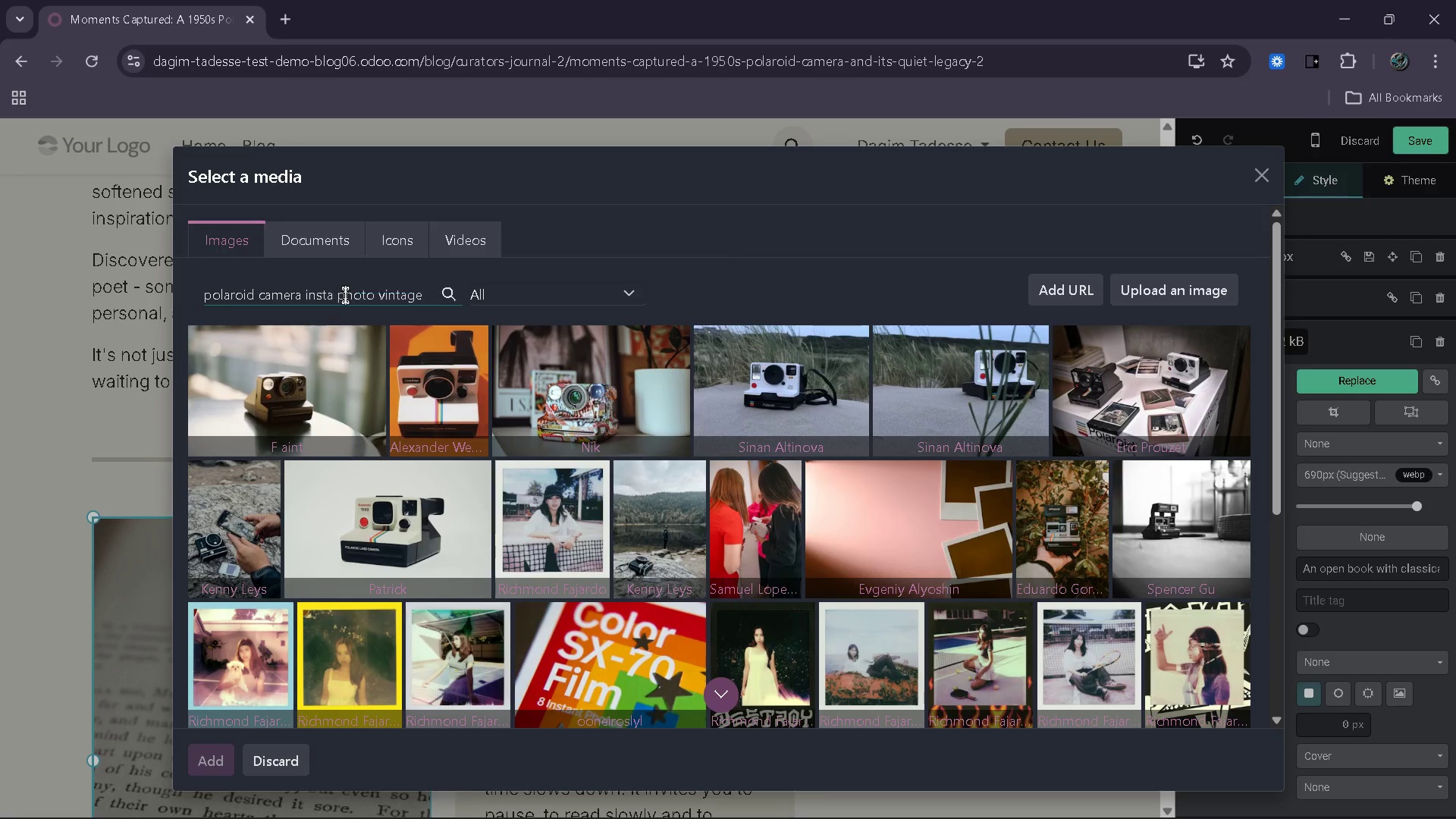 
key(Backspace)
 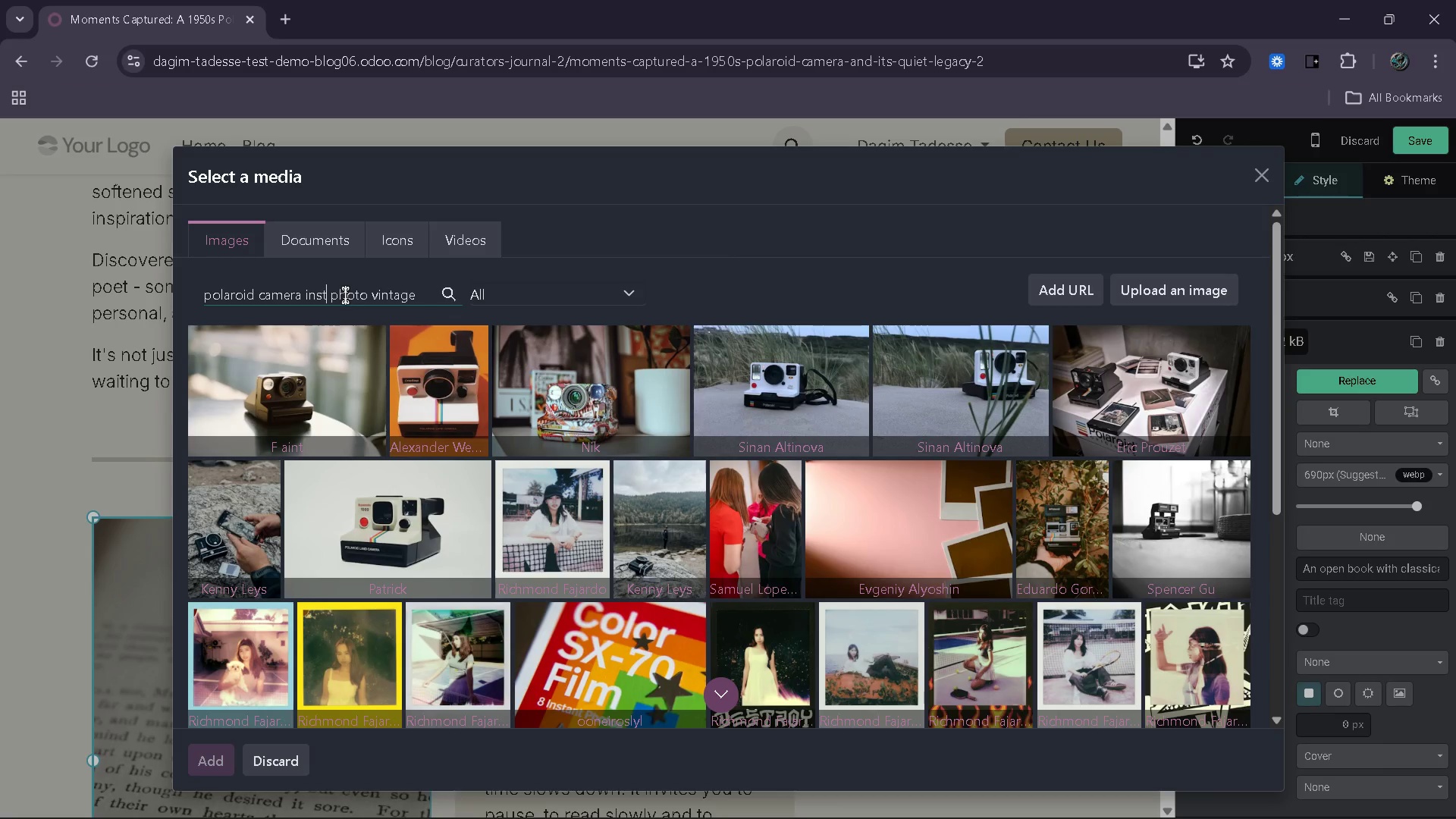 
key(Backspace)
 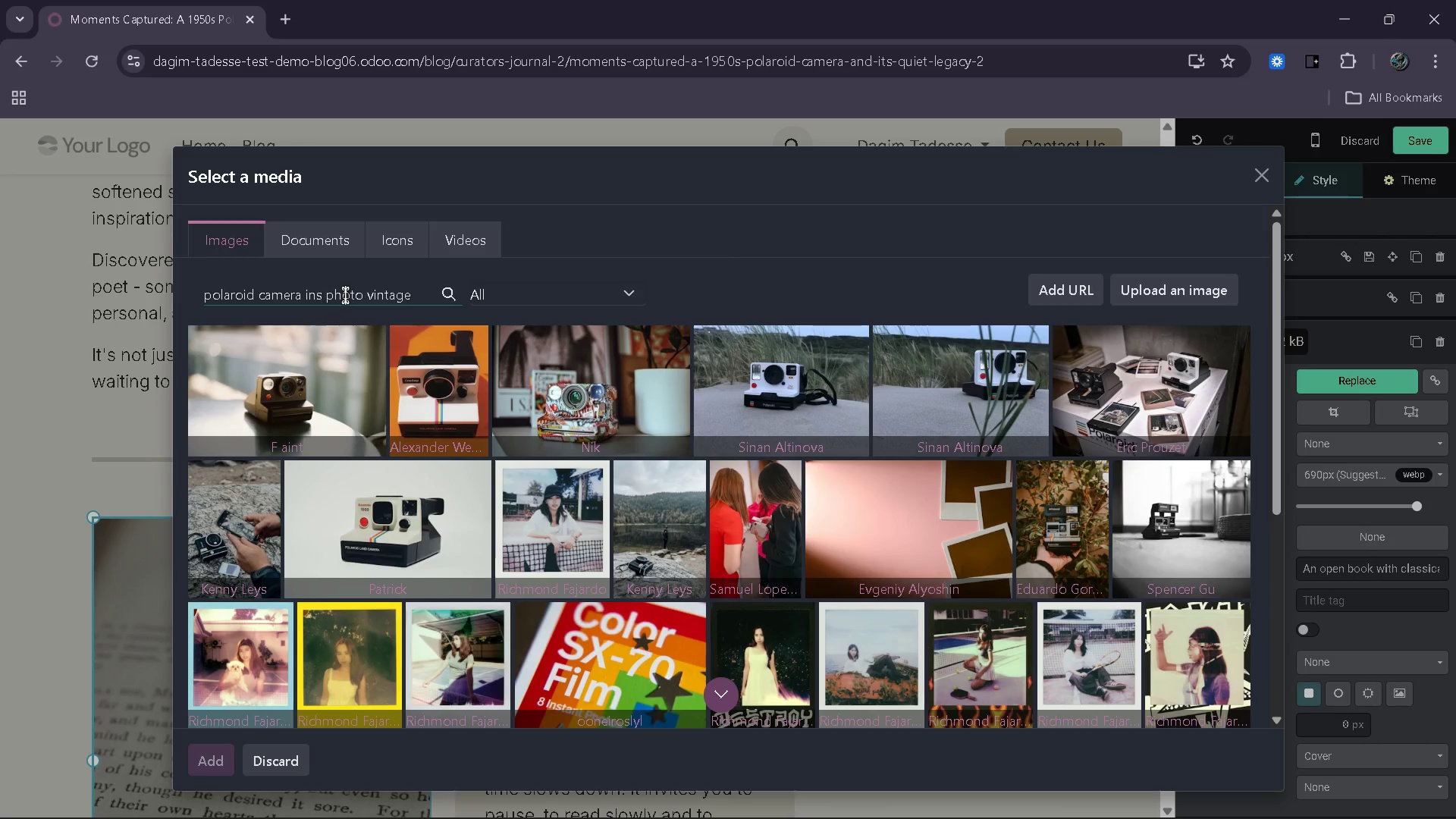 
key(Backspace)
 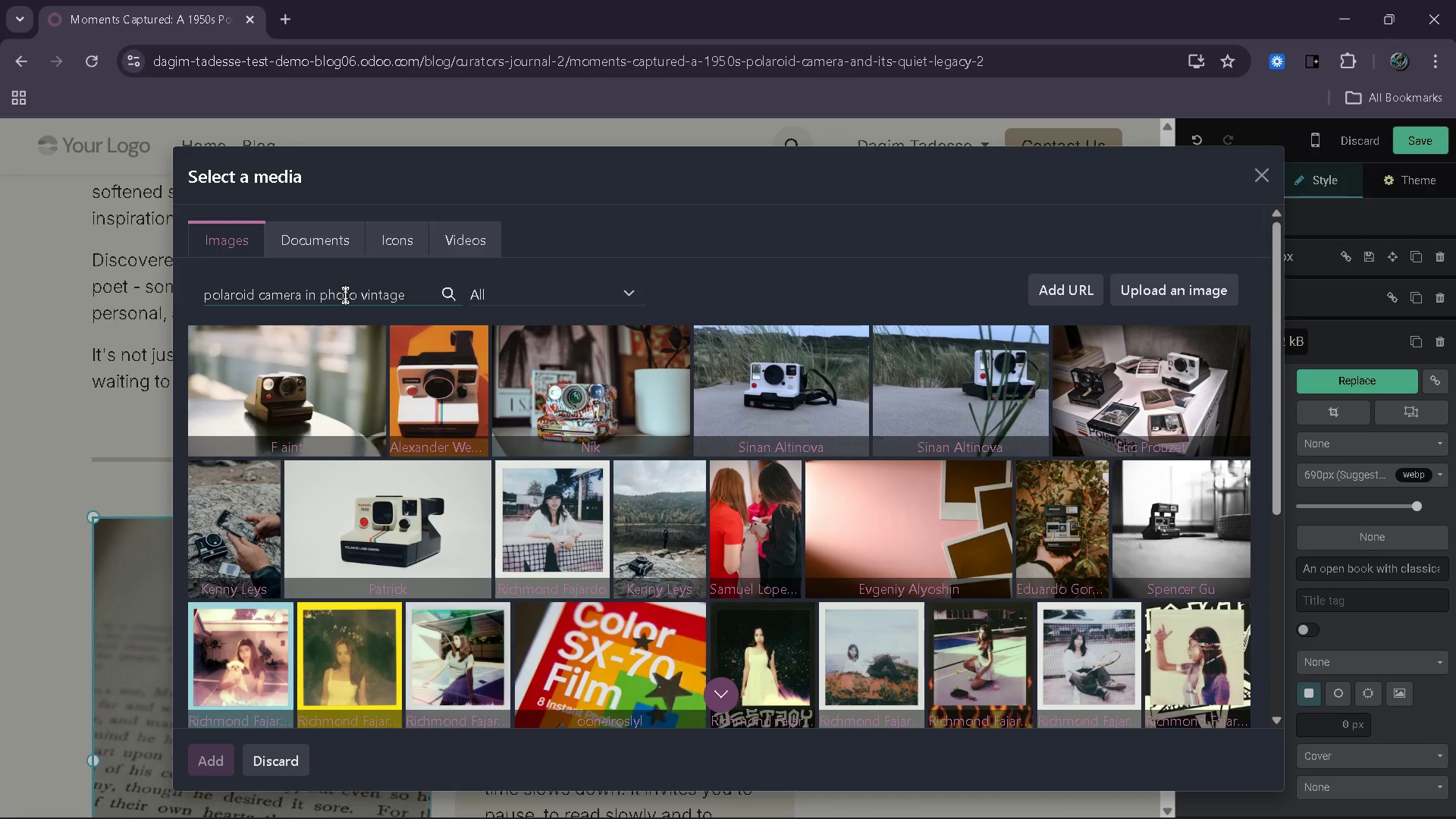 
key(Backspace)
 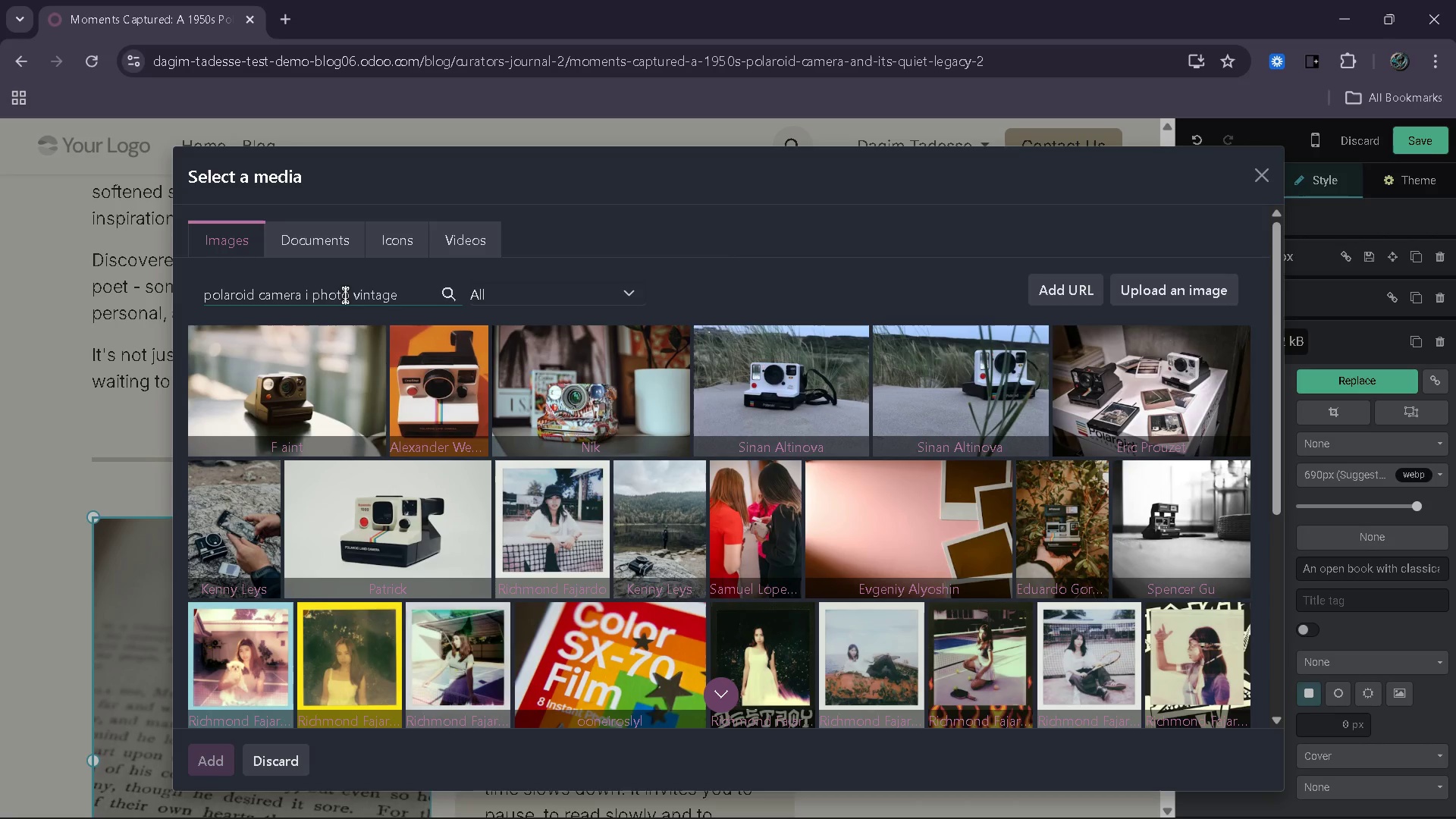 
key(Backspace)
 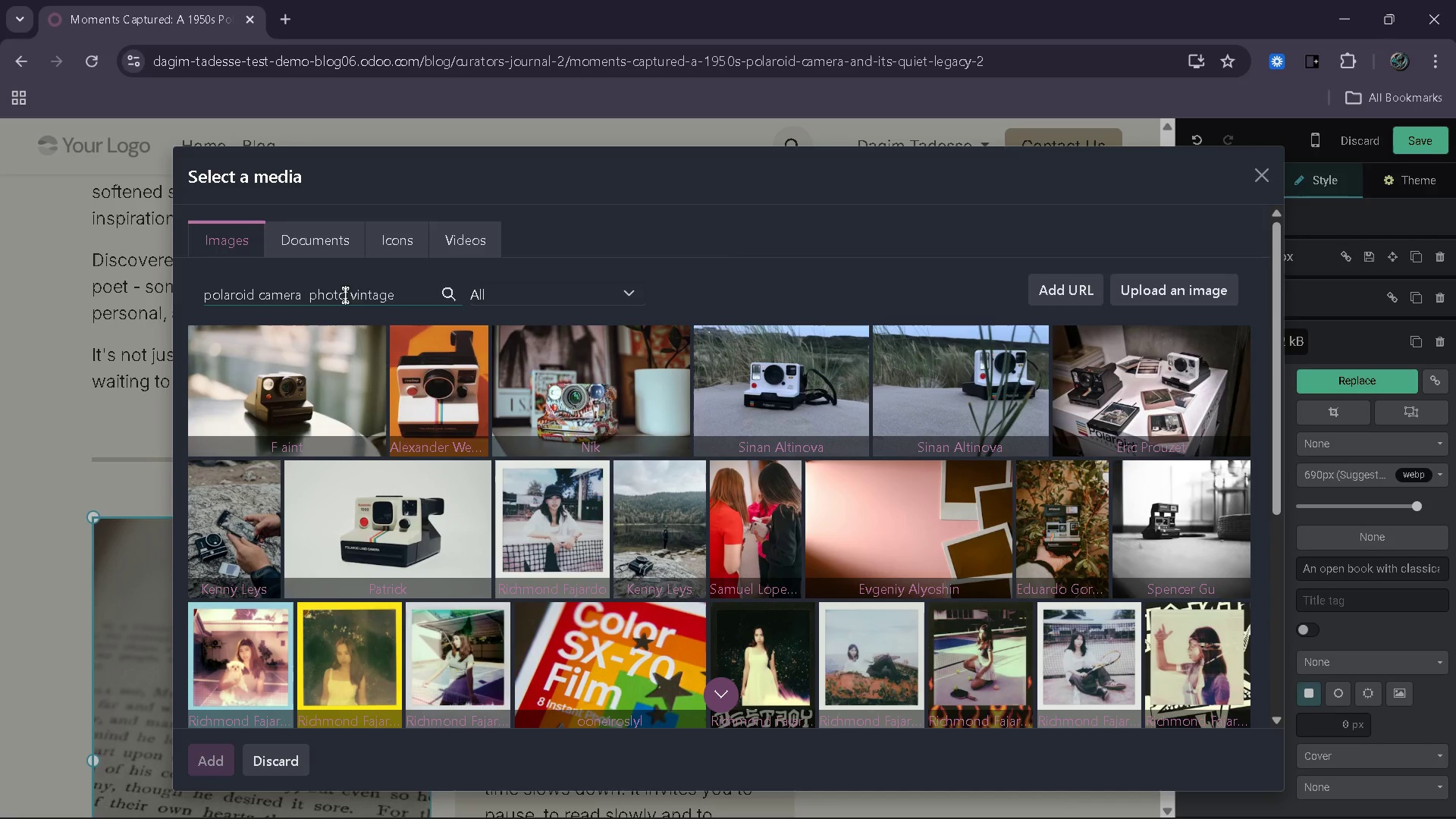 
key(Backspace)
 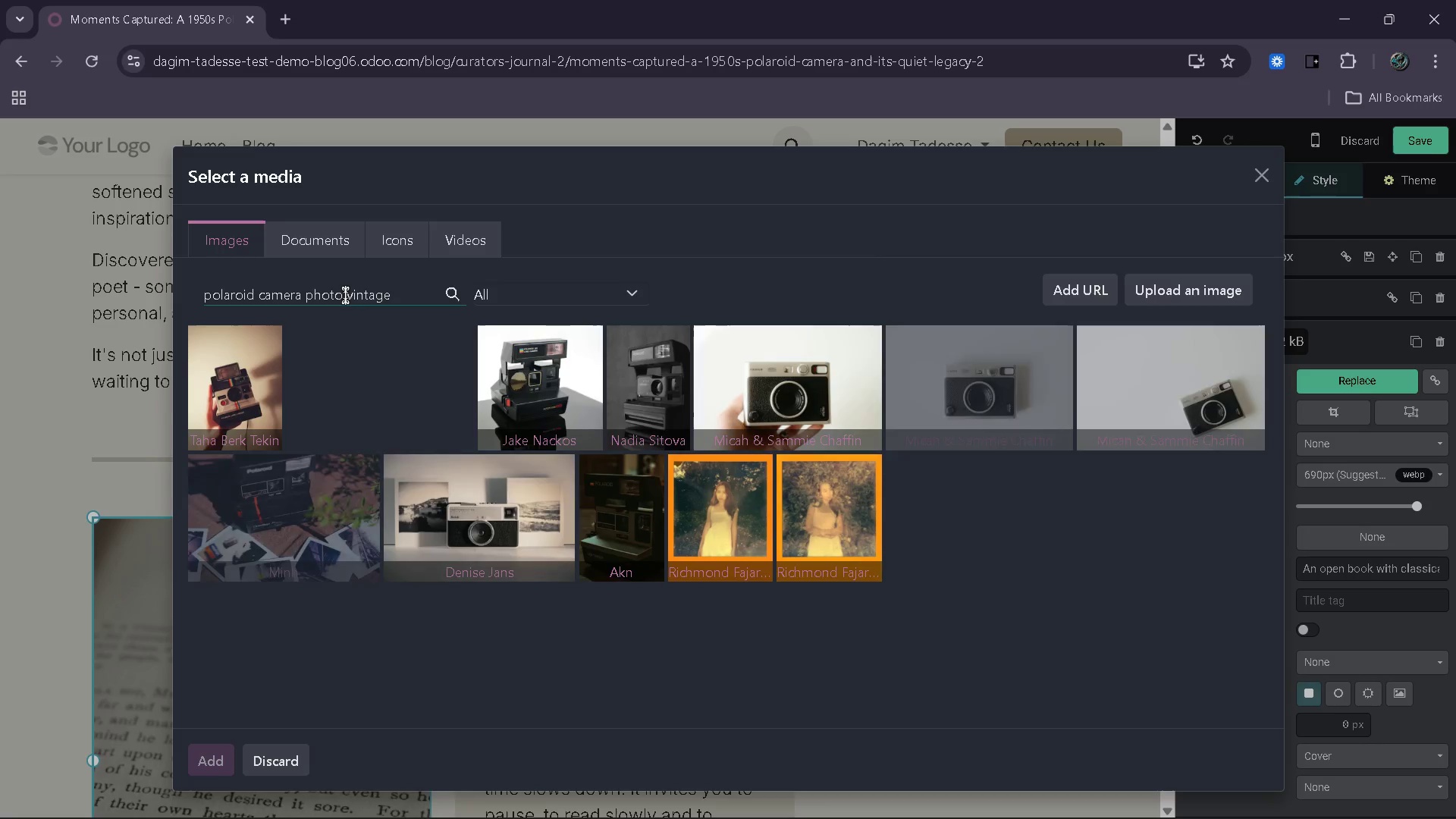 
wait(14.58)
 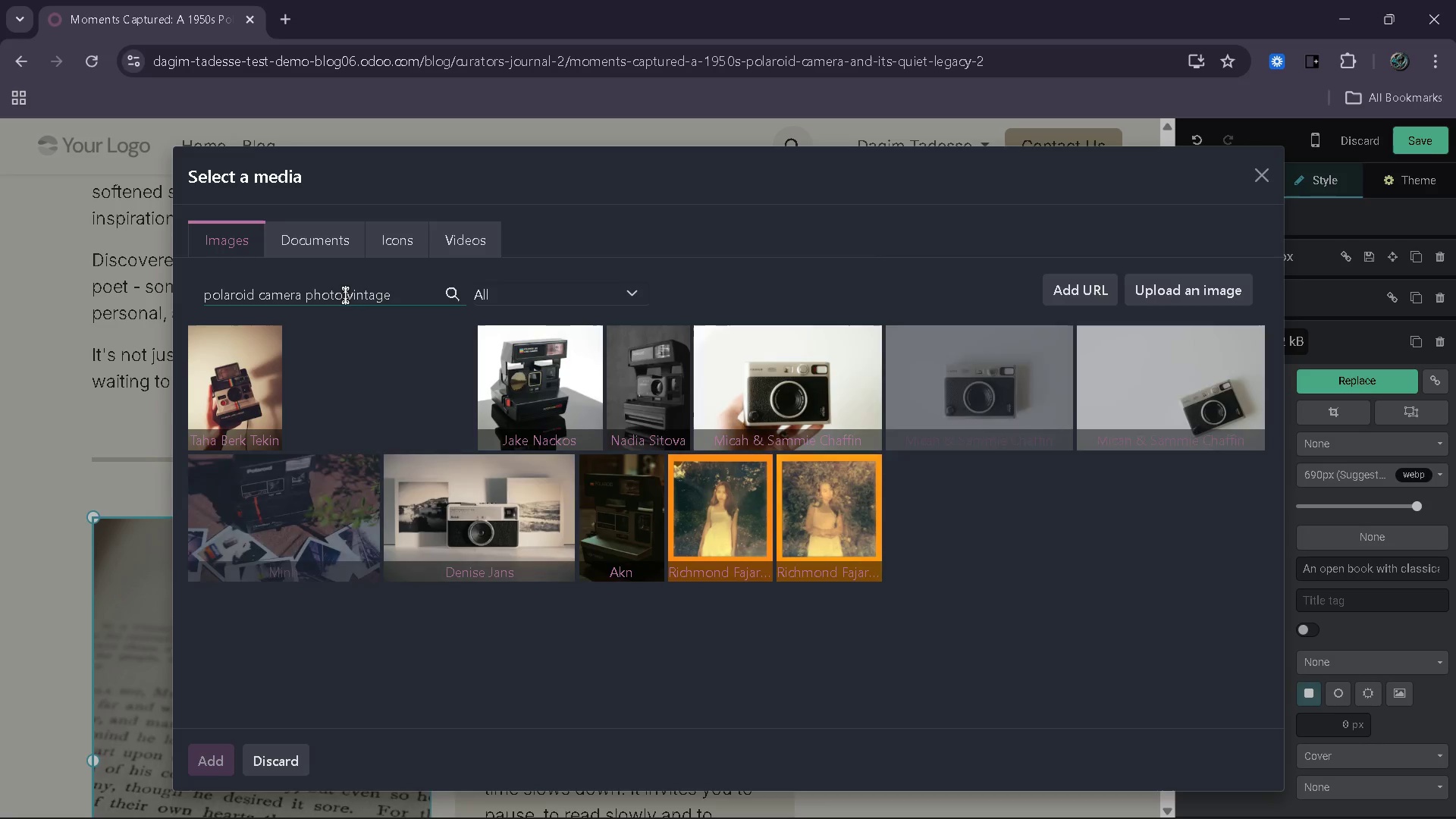 
left_click([274, 506])
 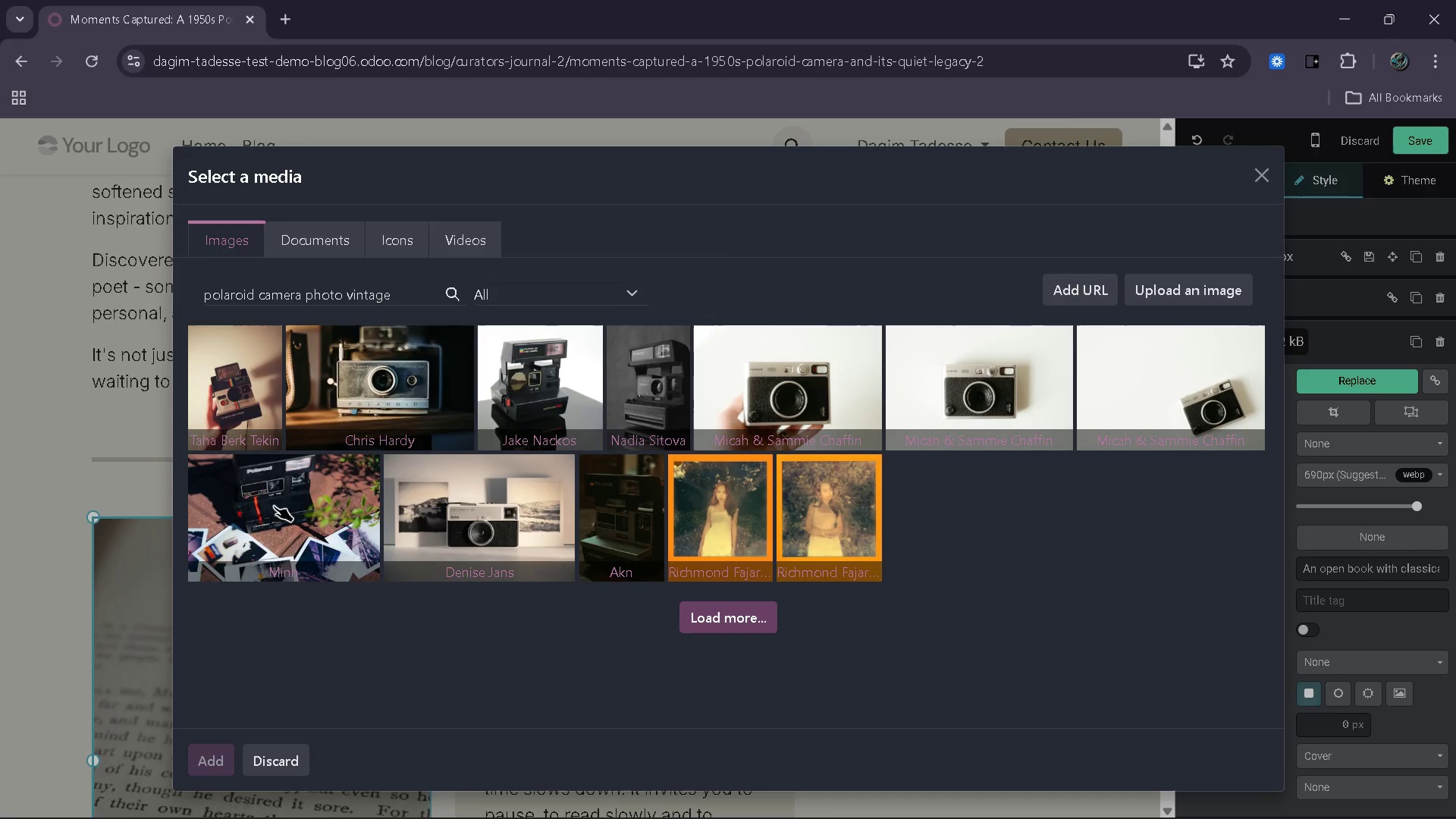 
wait(15.56)
 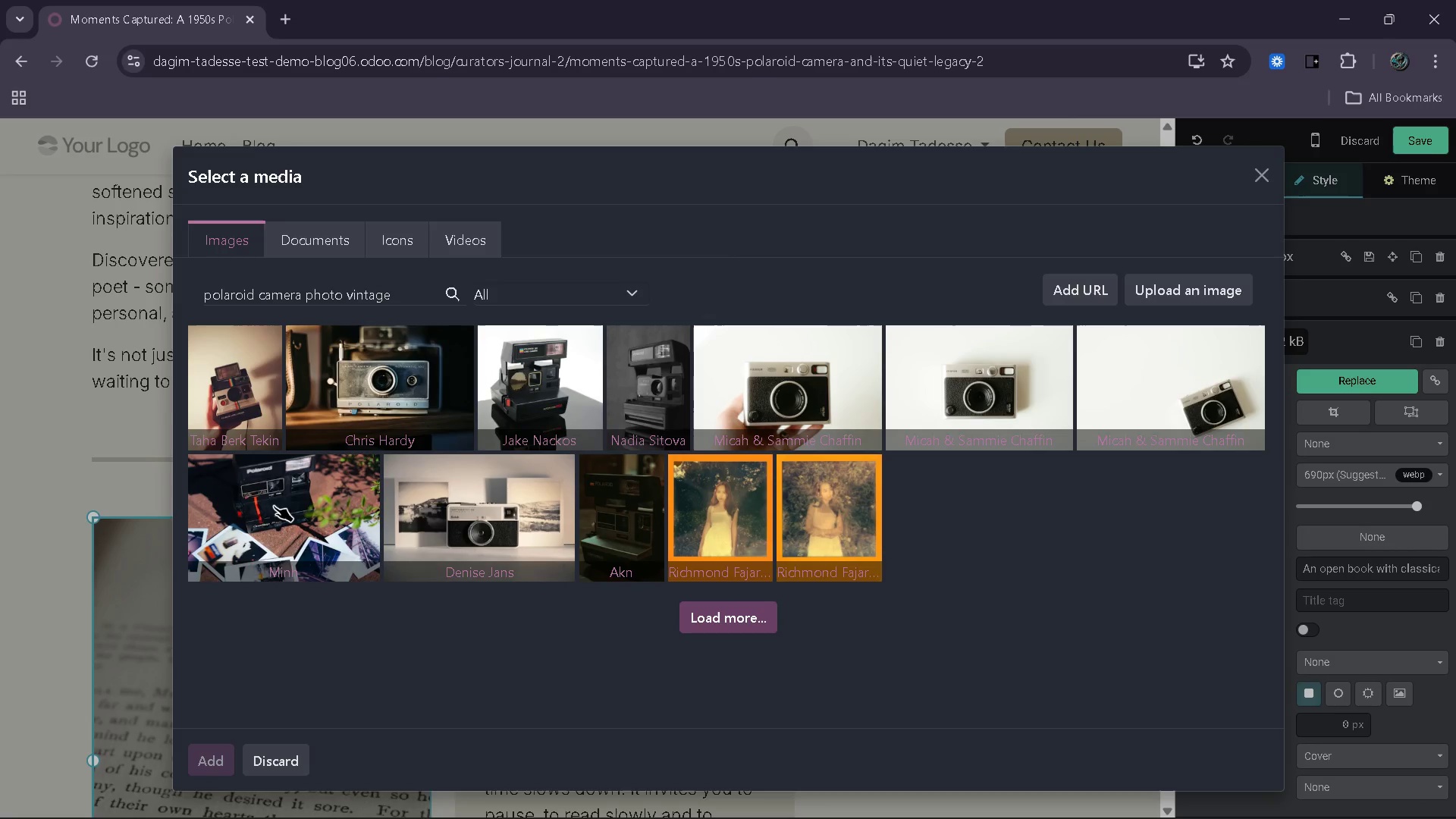 
left_click([229, 727])
 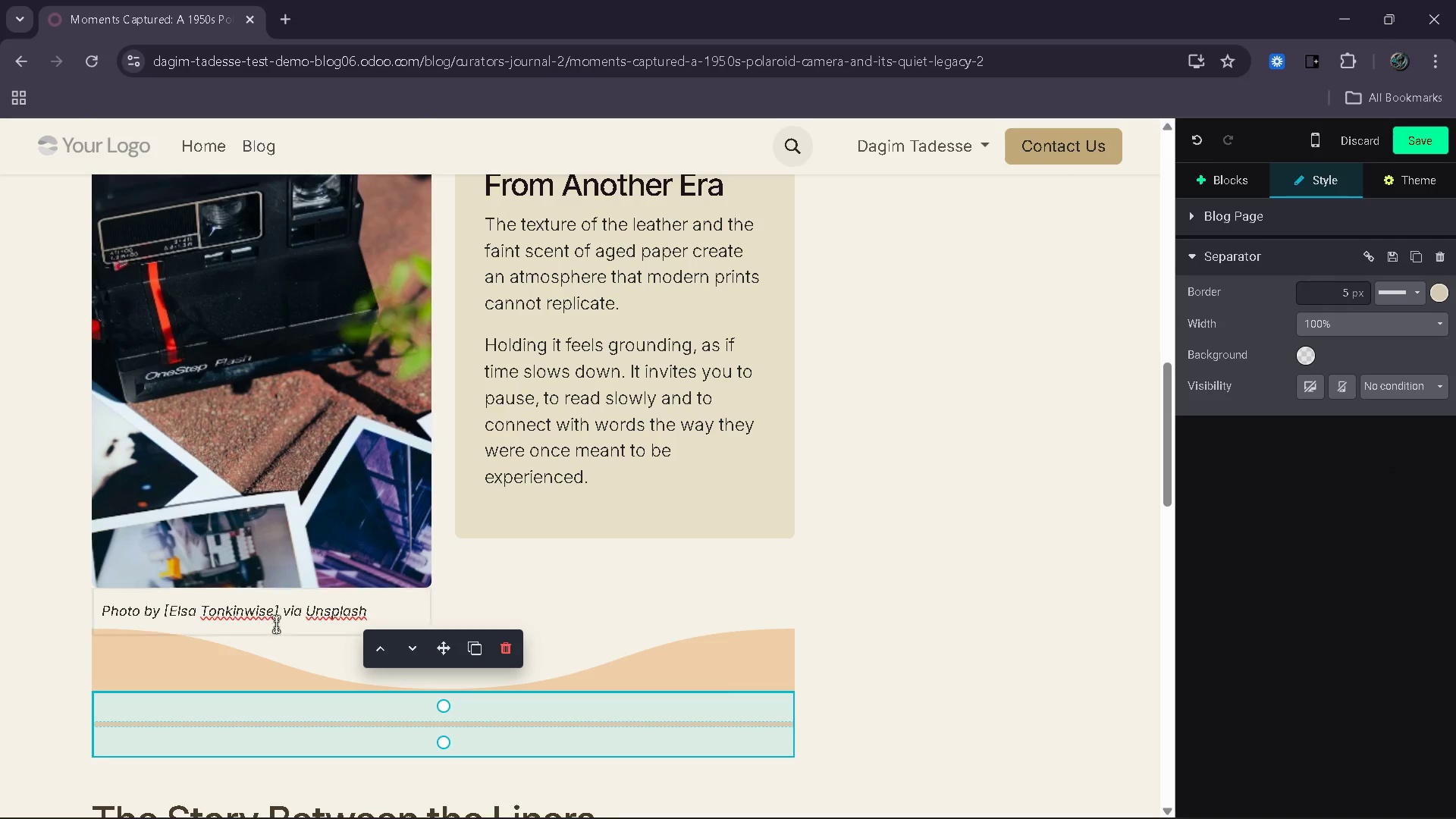 
left_click_drag(start_coordinate=[272, 610], to_coordinate=[169, 614])
 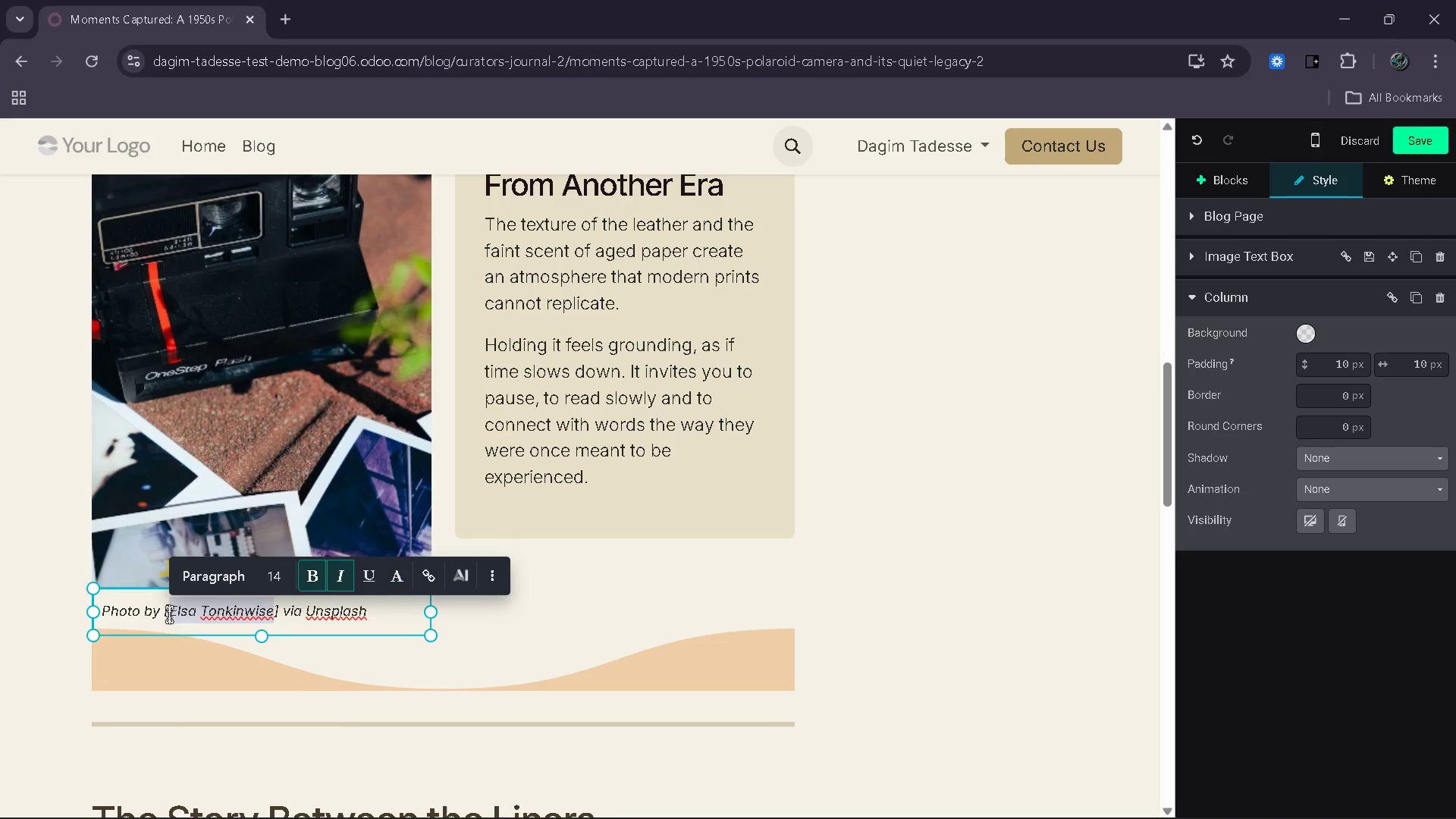 
type(Minn)
 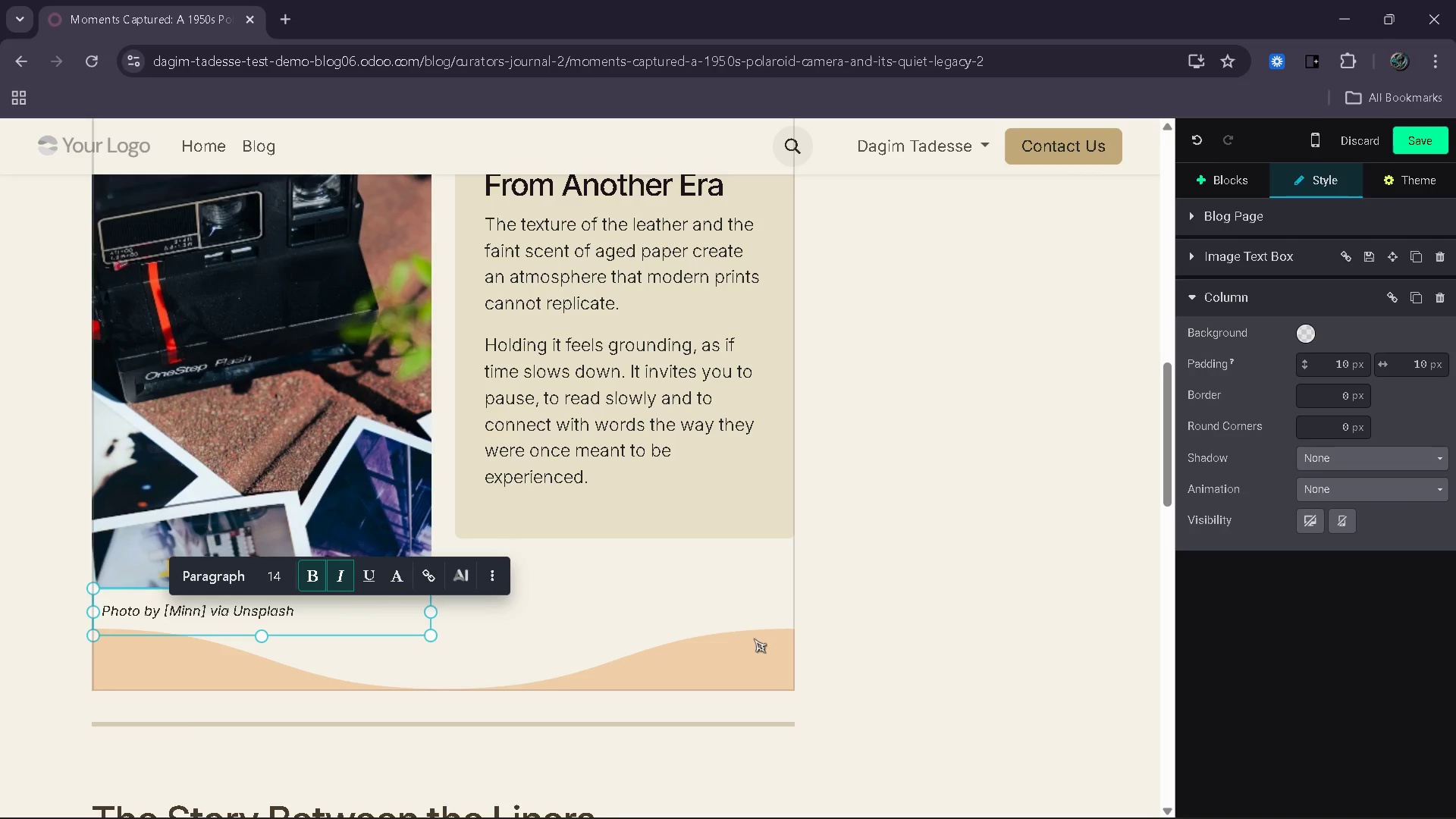 
left_click([844, 607])
 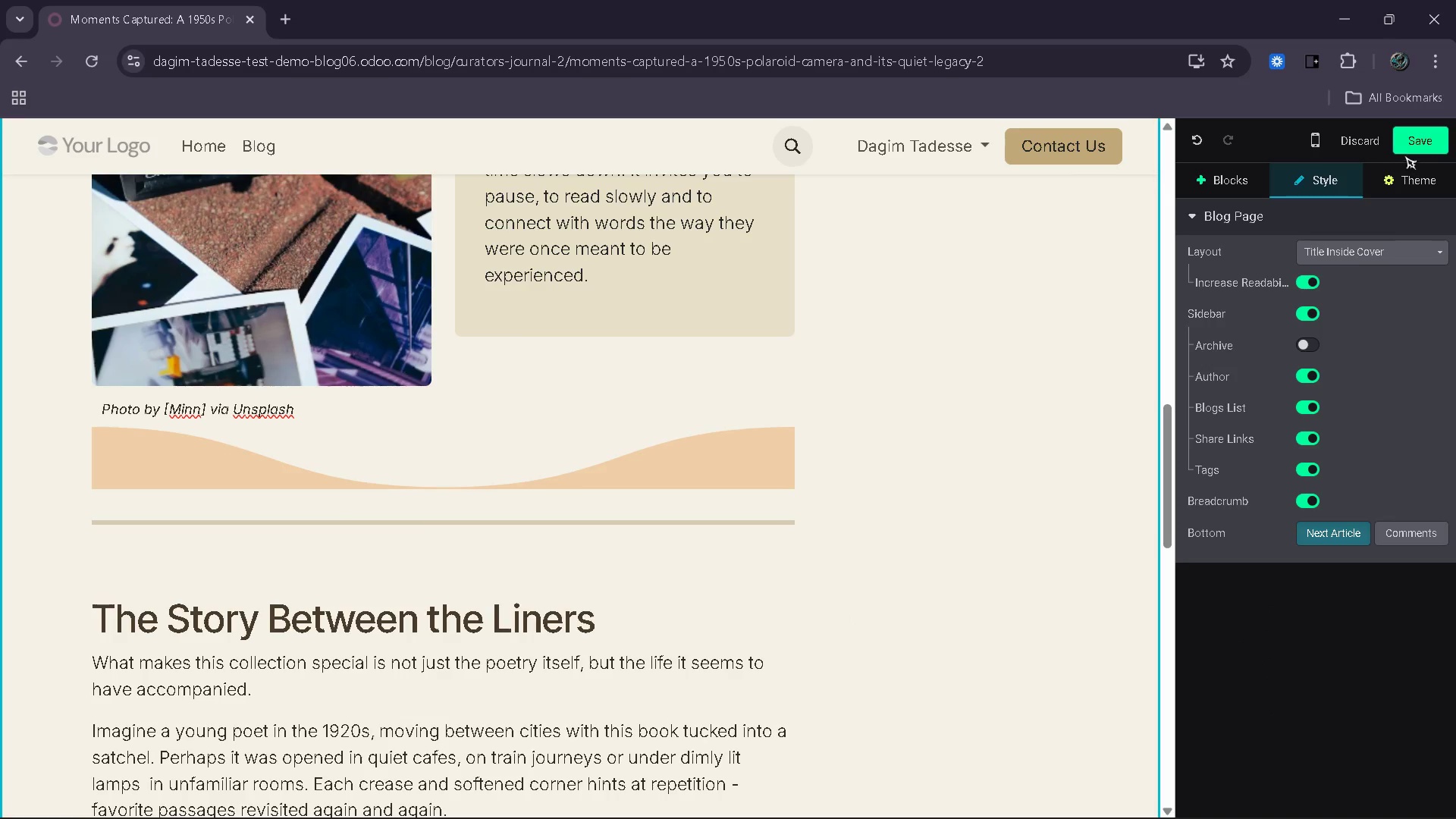 
left_click([1417, 150])
 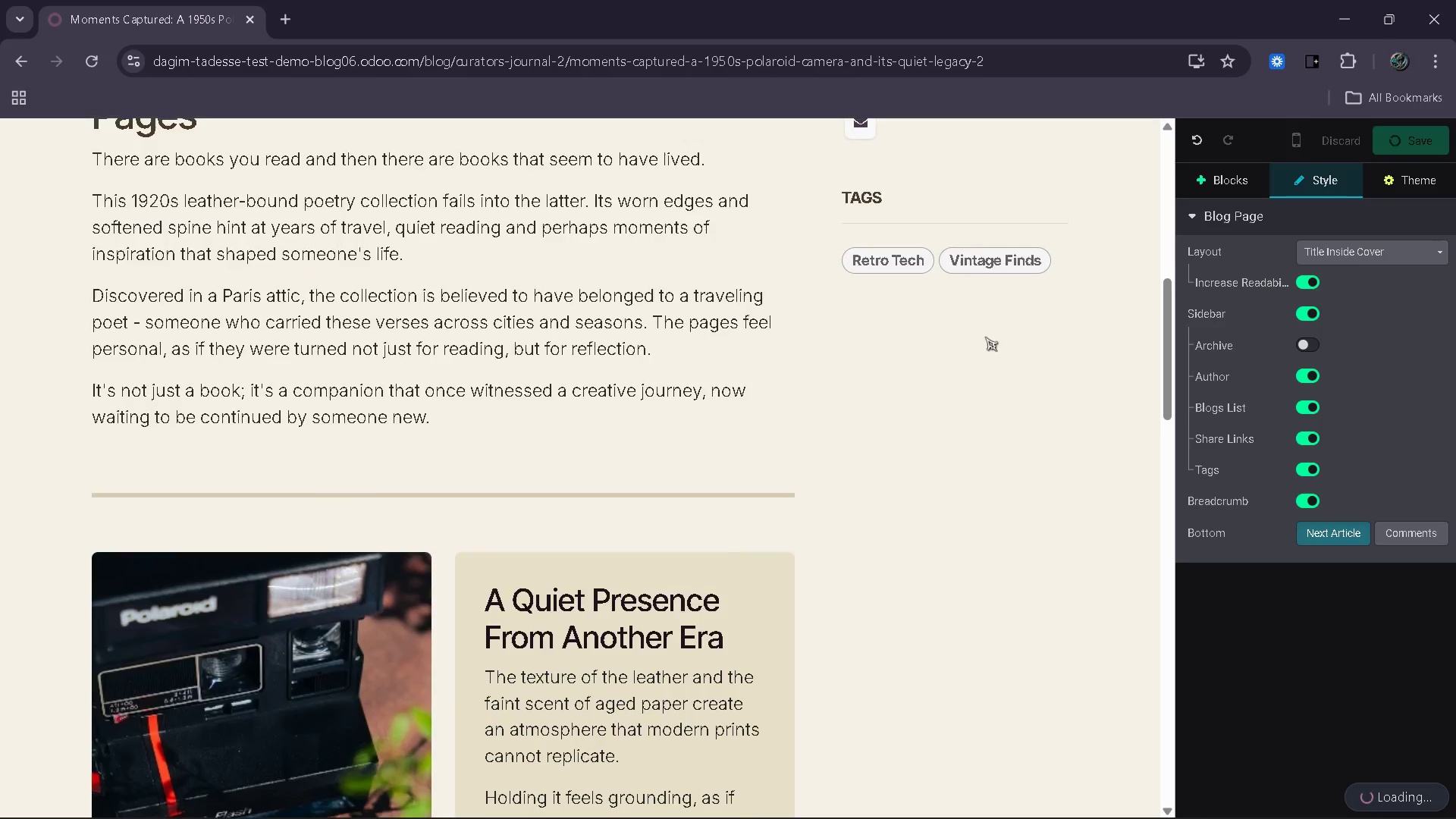 
wait(8.98)
 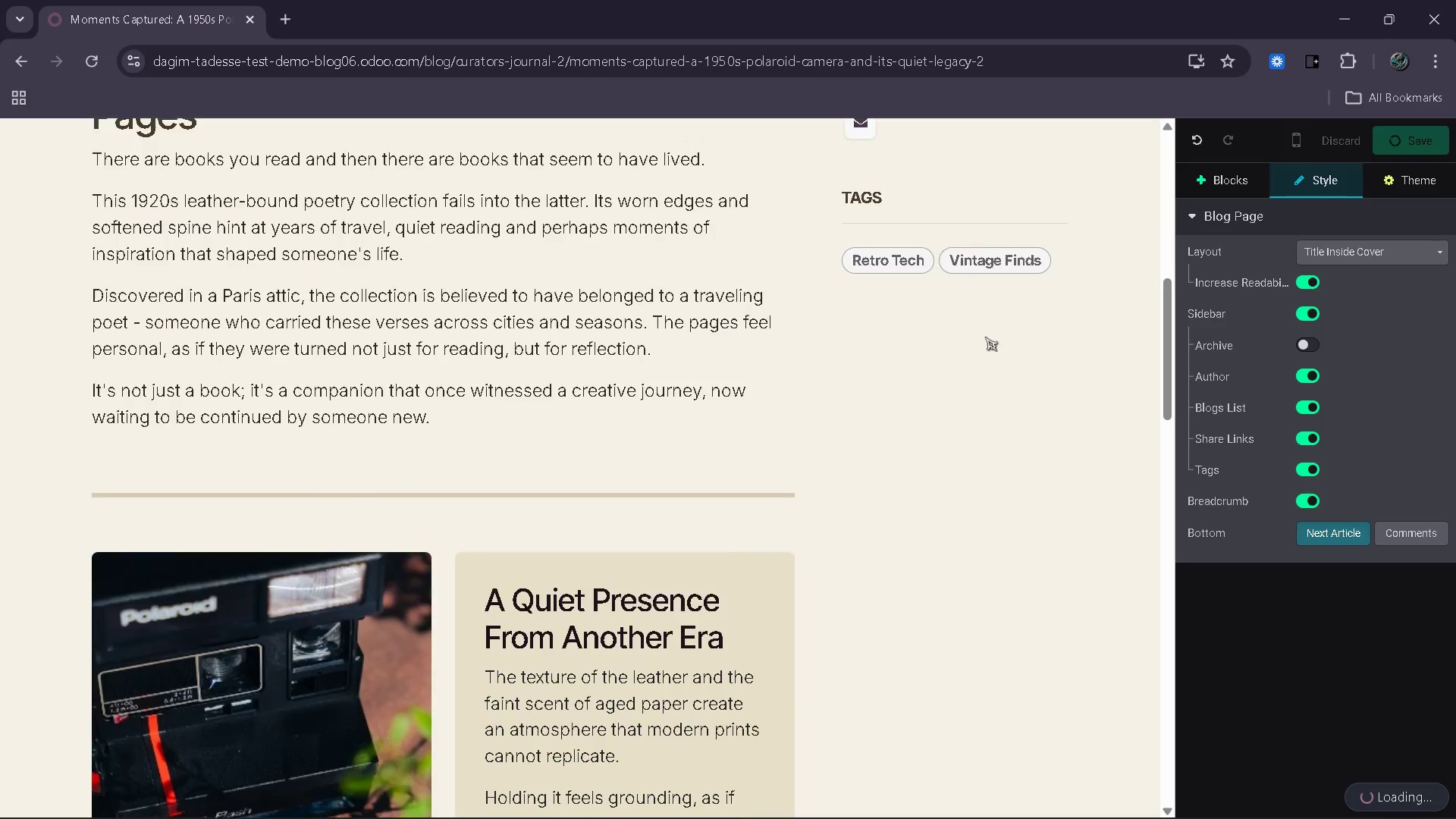 
mouse_move([1295, 784])
 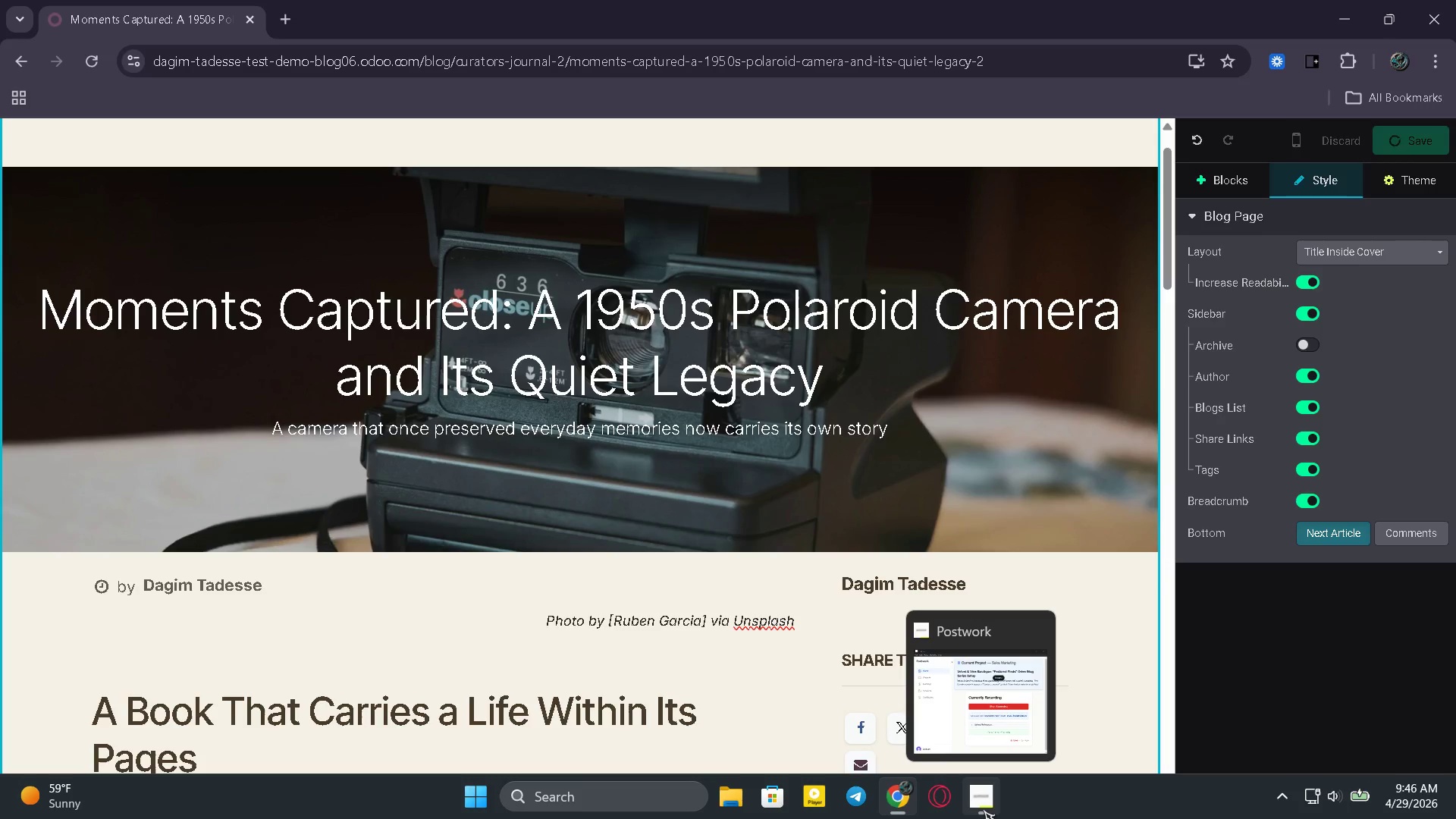 
left_click([984, 806])
 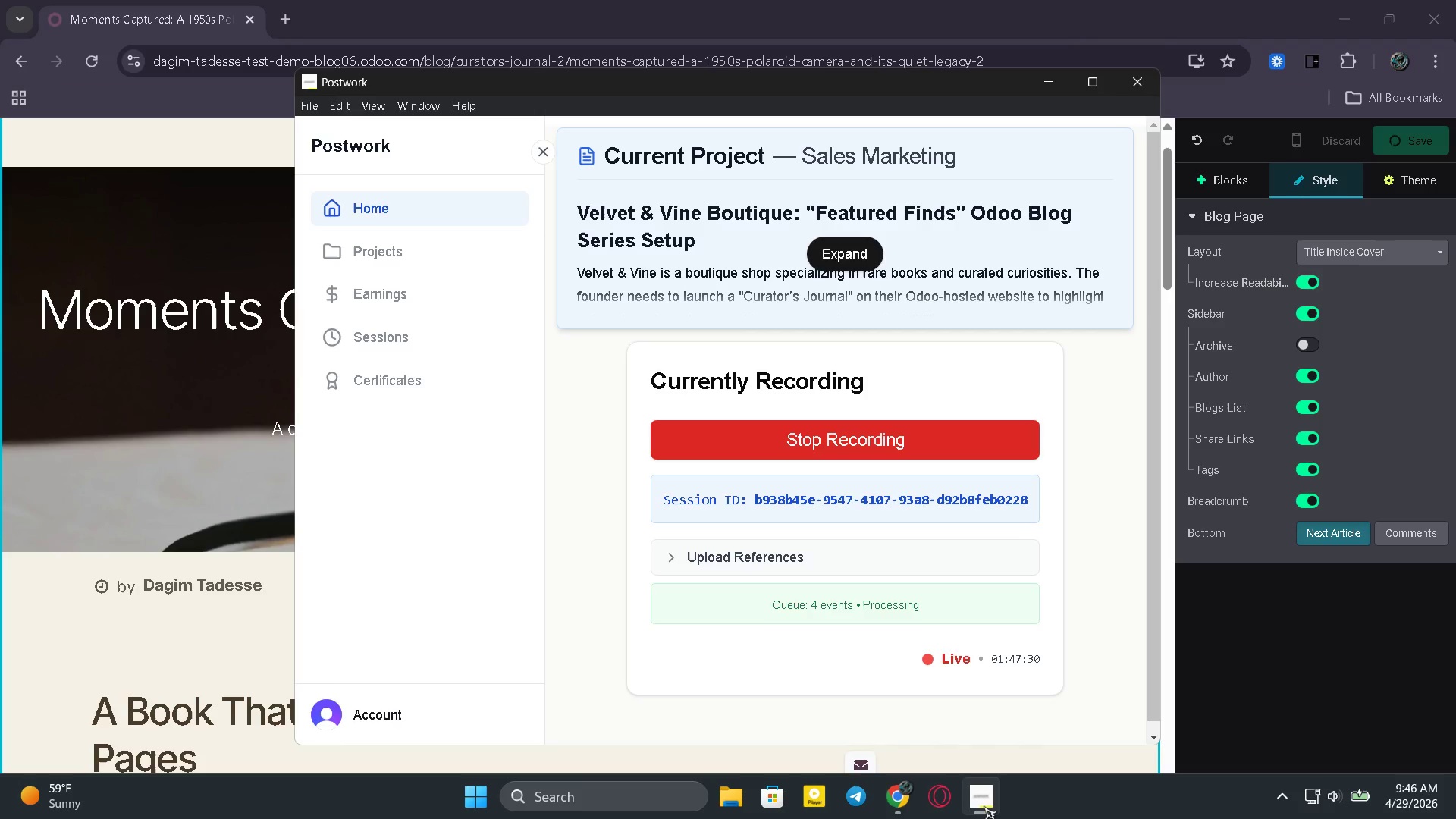 
left_click([984, 806])
 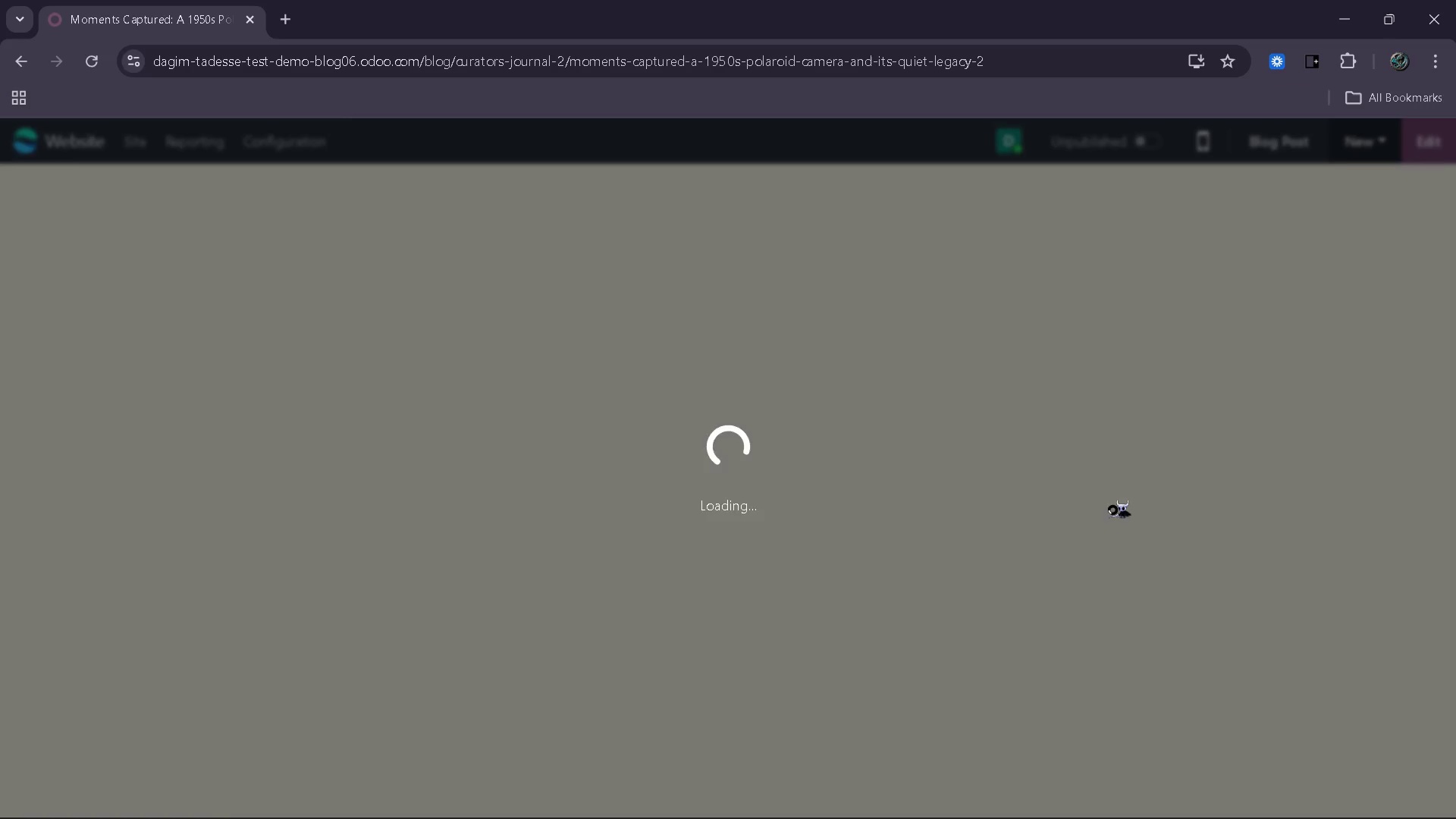 
wait(22.62)
 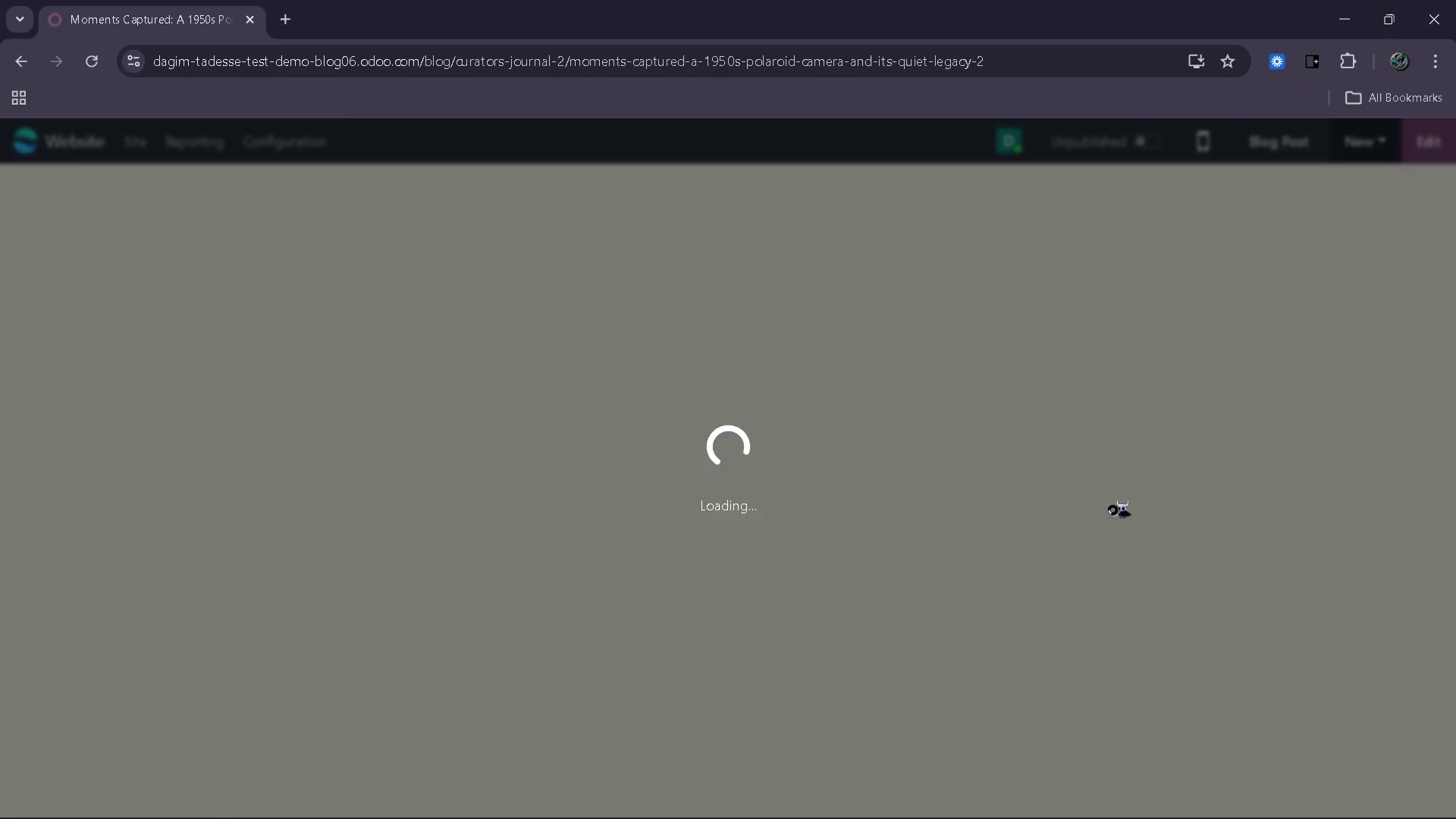 
left_click([1448, 152])
 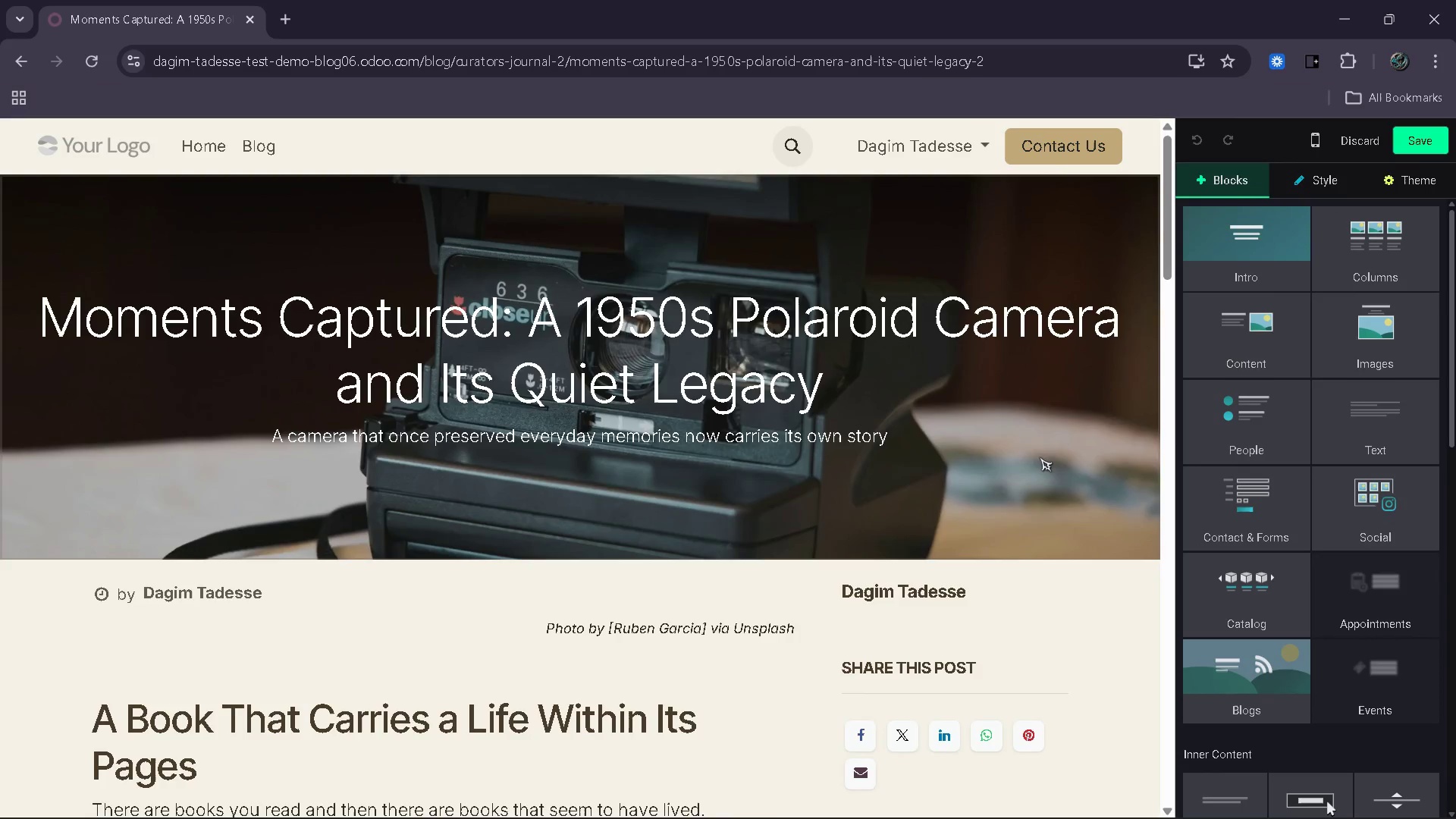 
mouse_move([803, 519])
 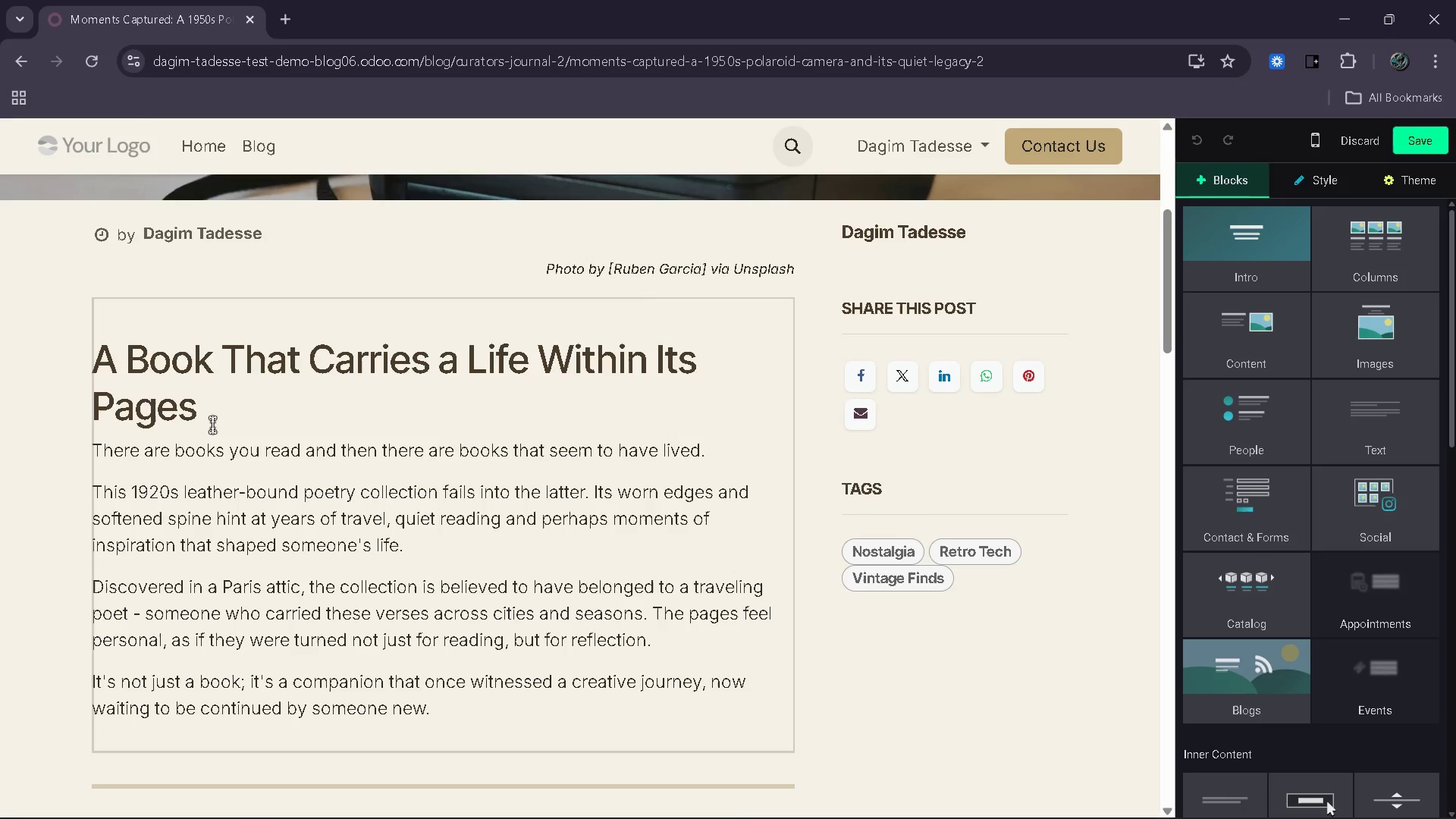 
double_click([212, 425])
 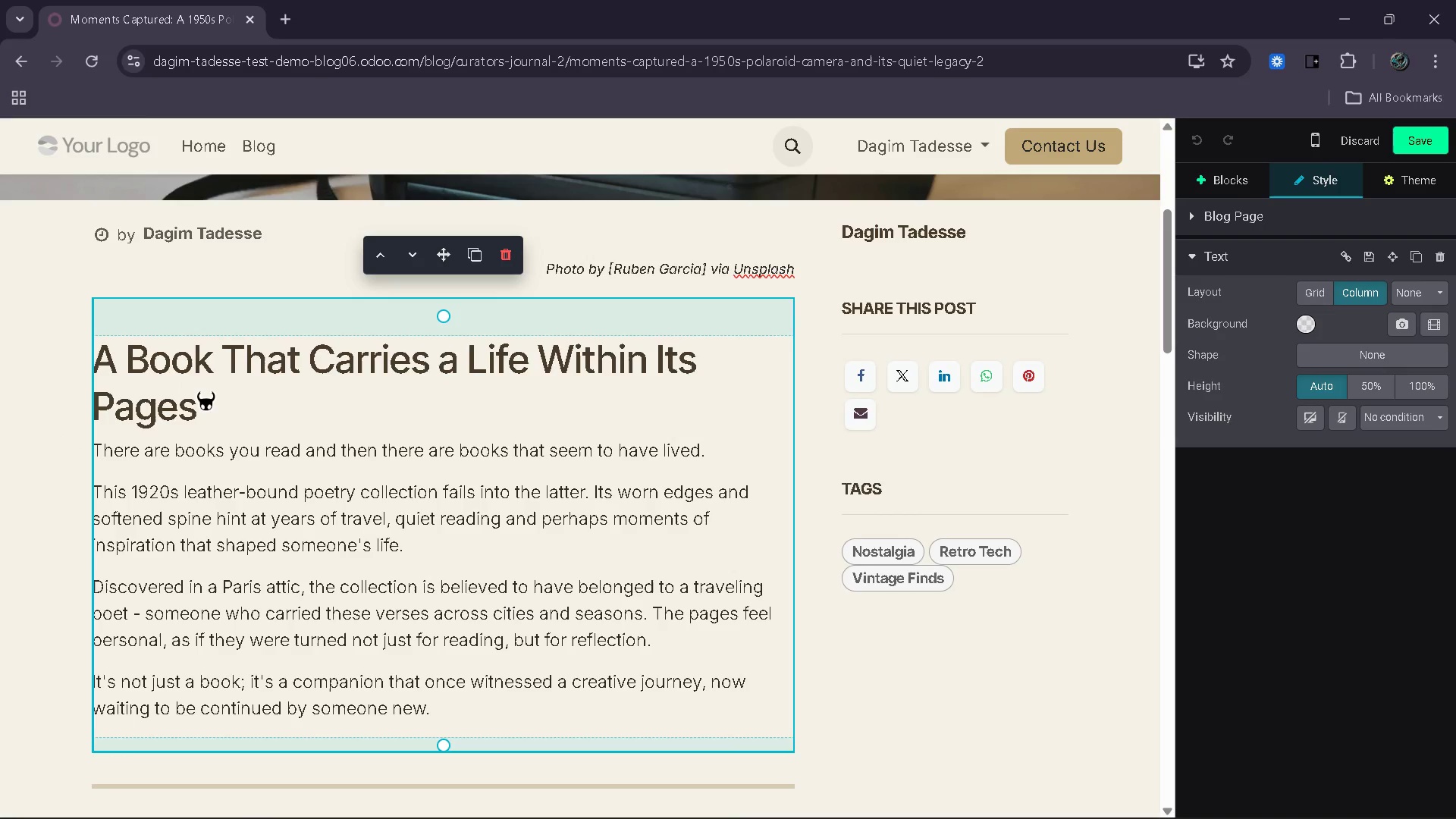 
left_click([207, 403])
 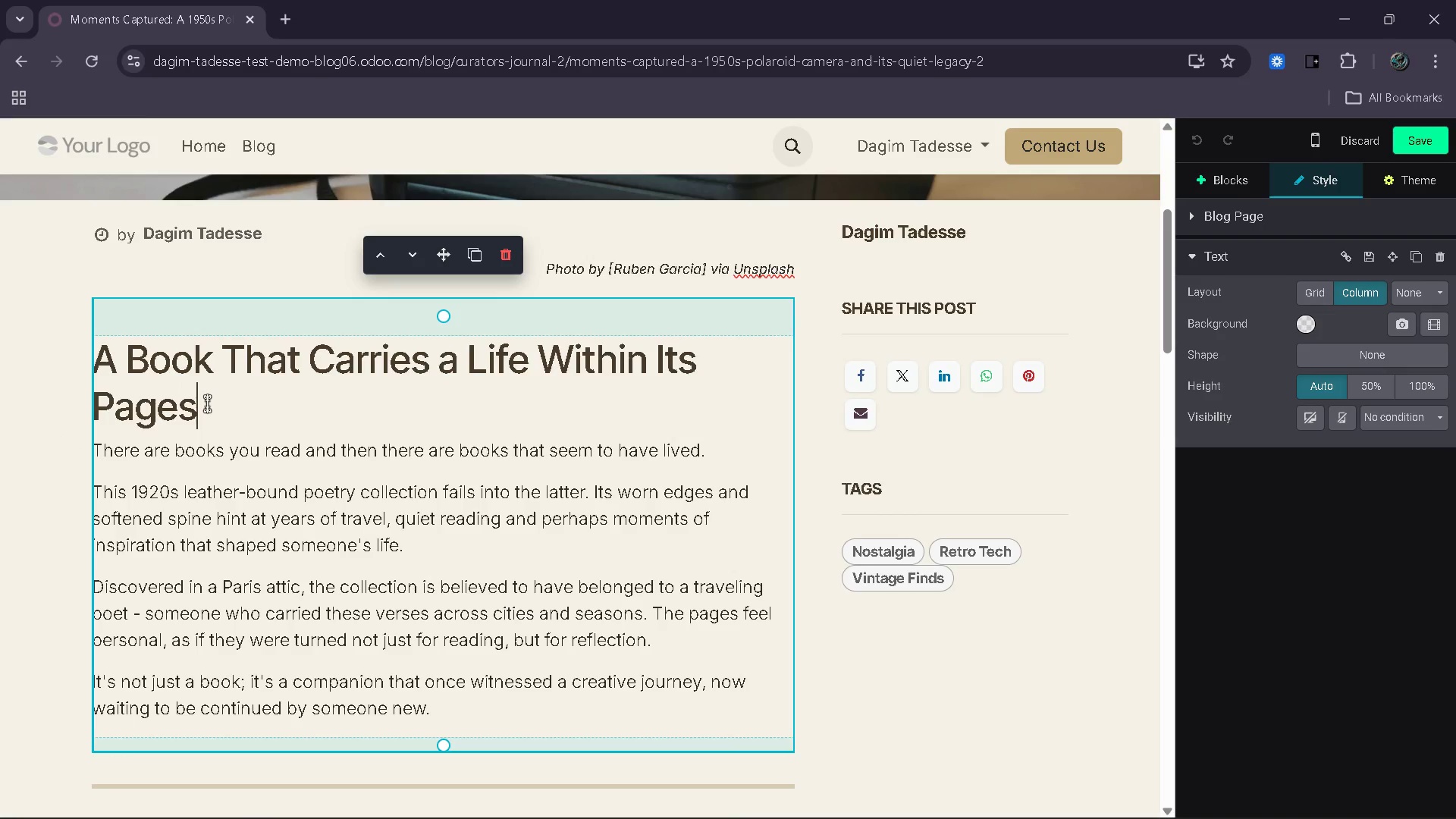 
left_click_drag(start_coordinate=[207, 403], to_coordinate=[102, 353])
 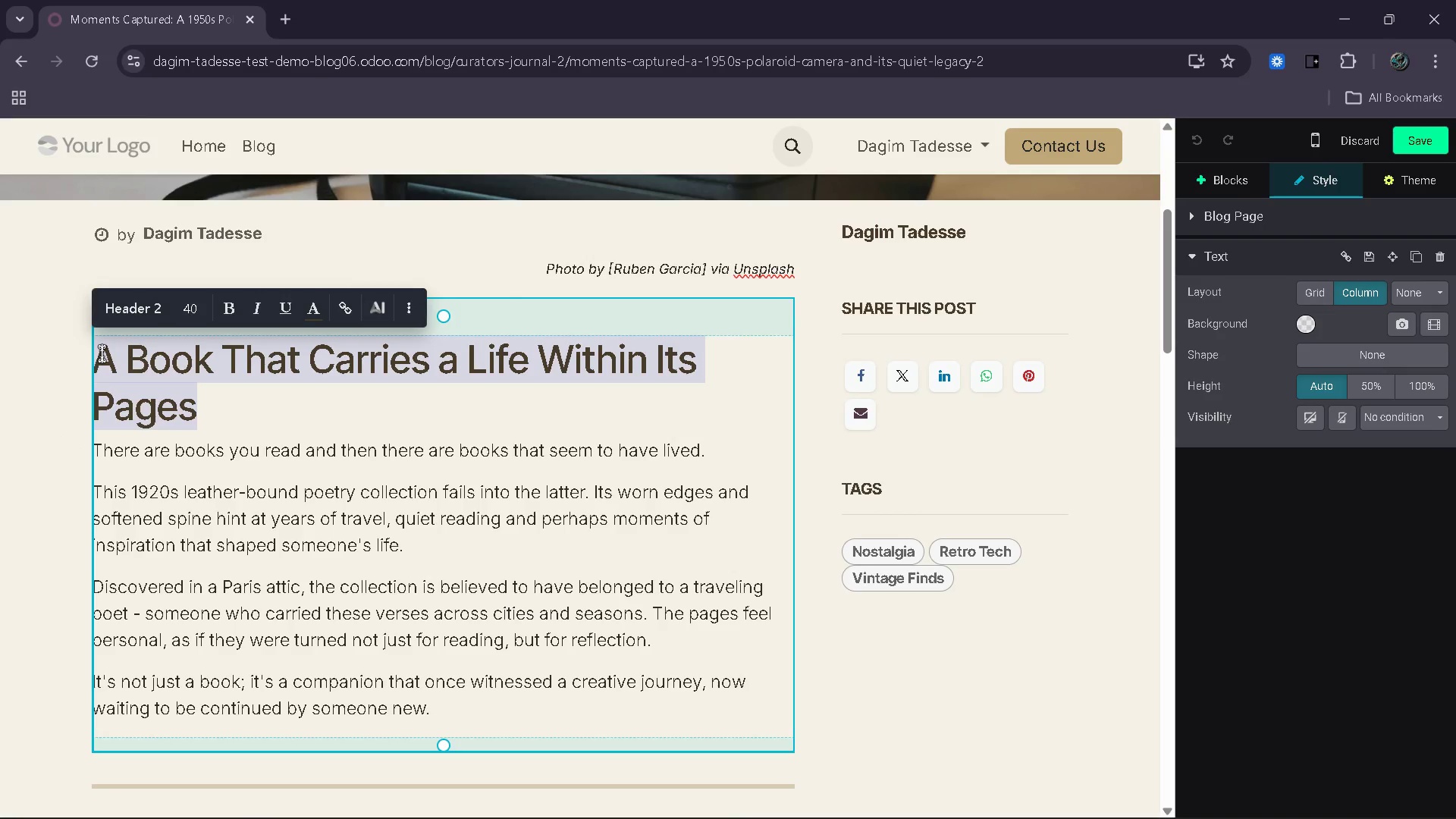 
type(Hol)
 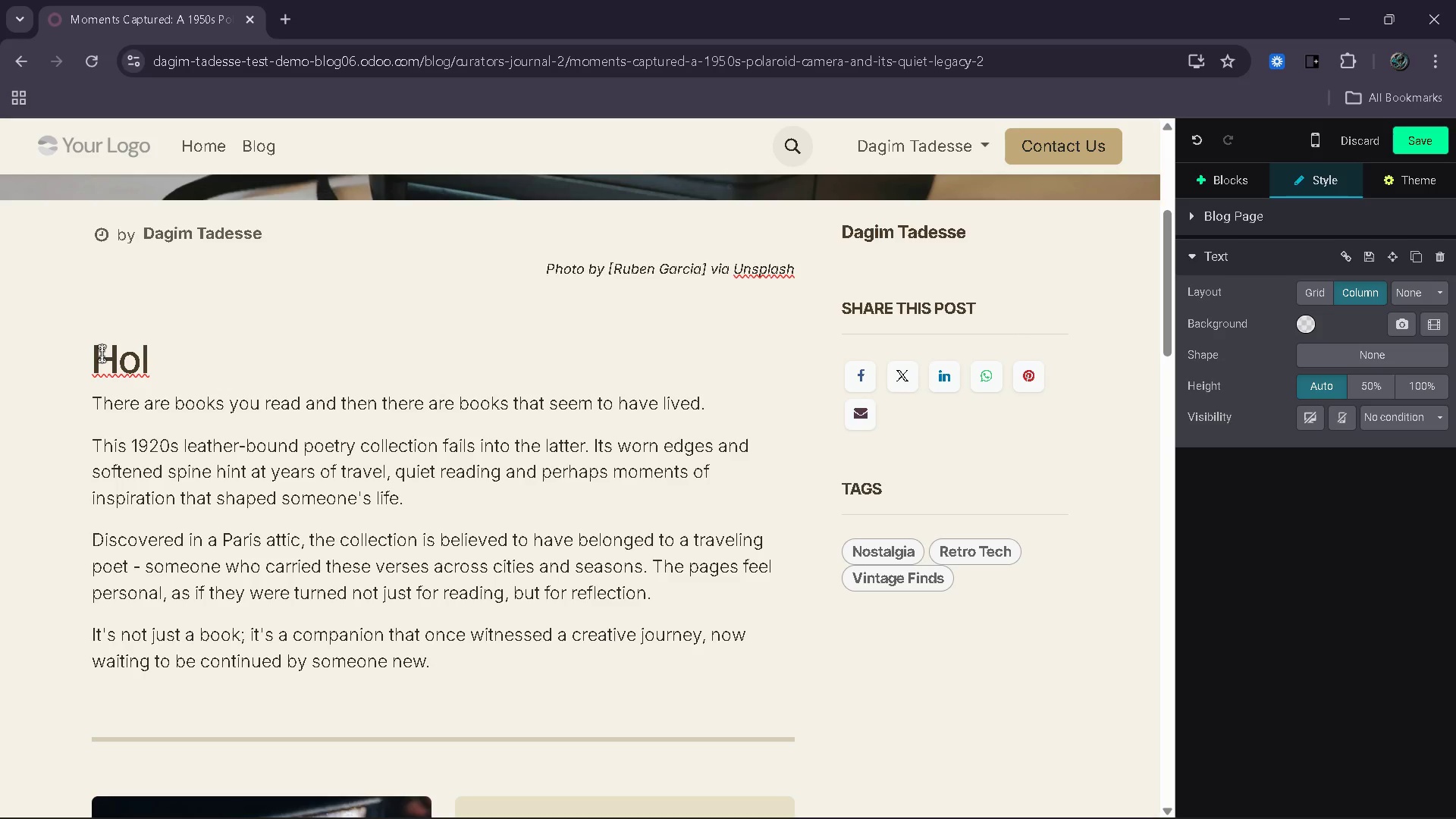 
type(ing )
key(Backspace)
key(Backspace)
key(Backspace)
key(Backspace)
type(ding a Moment in Your Hnads)
key(Backspace)
key(Backspace)
key(Backspace)
key(Backspace)
type(ansd)
key(Backspace)
key(Backspace)
type(ds)
 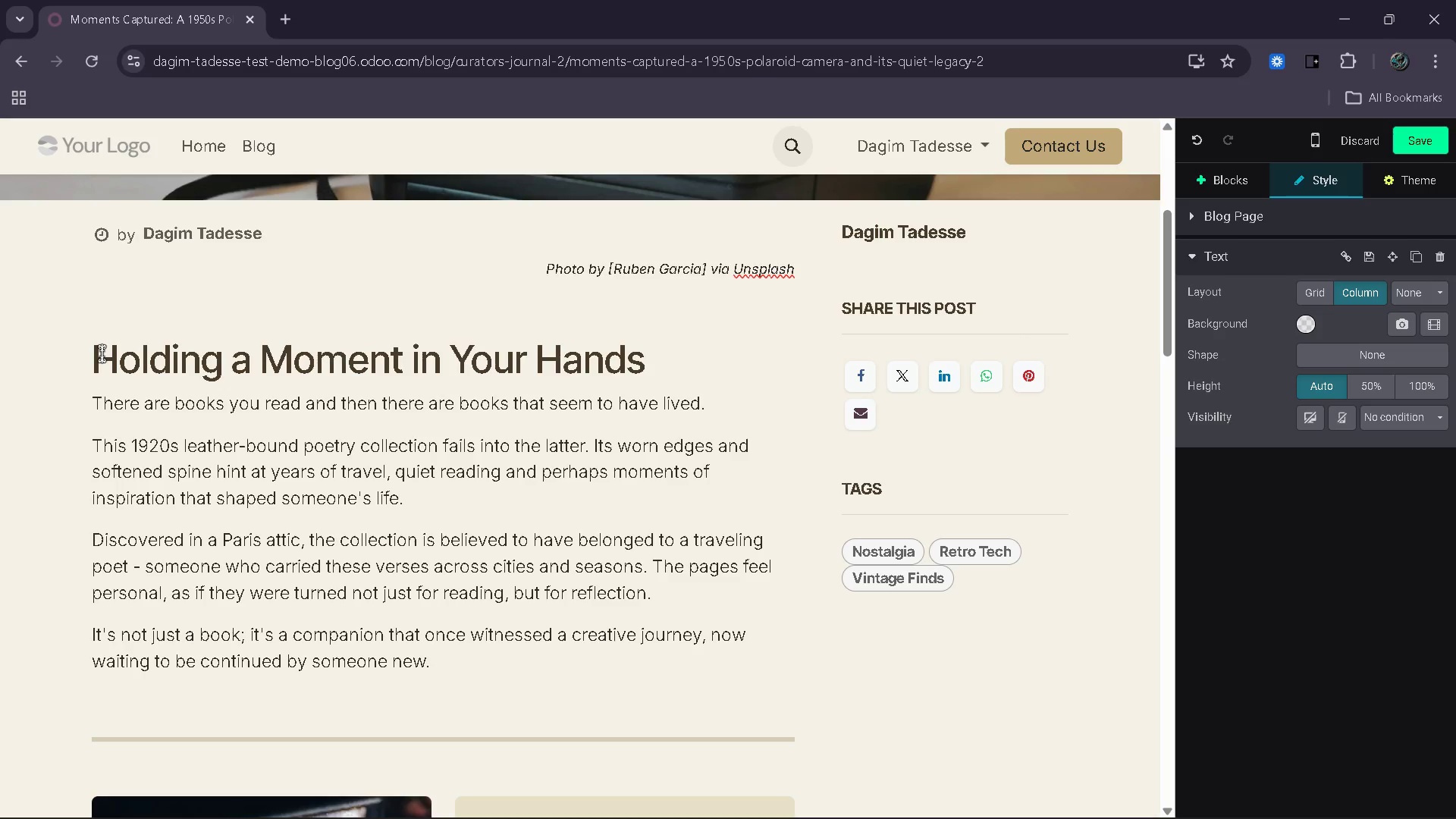 
left_click_drag(start_coordinate=[447, 662], to_coordinate=[91, 412])
 